 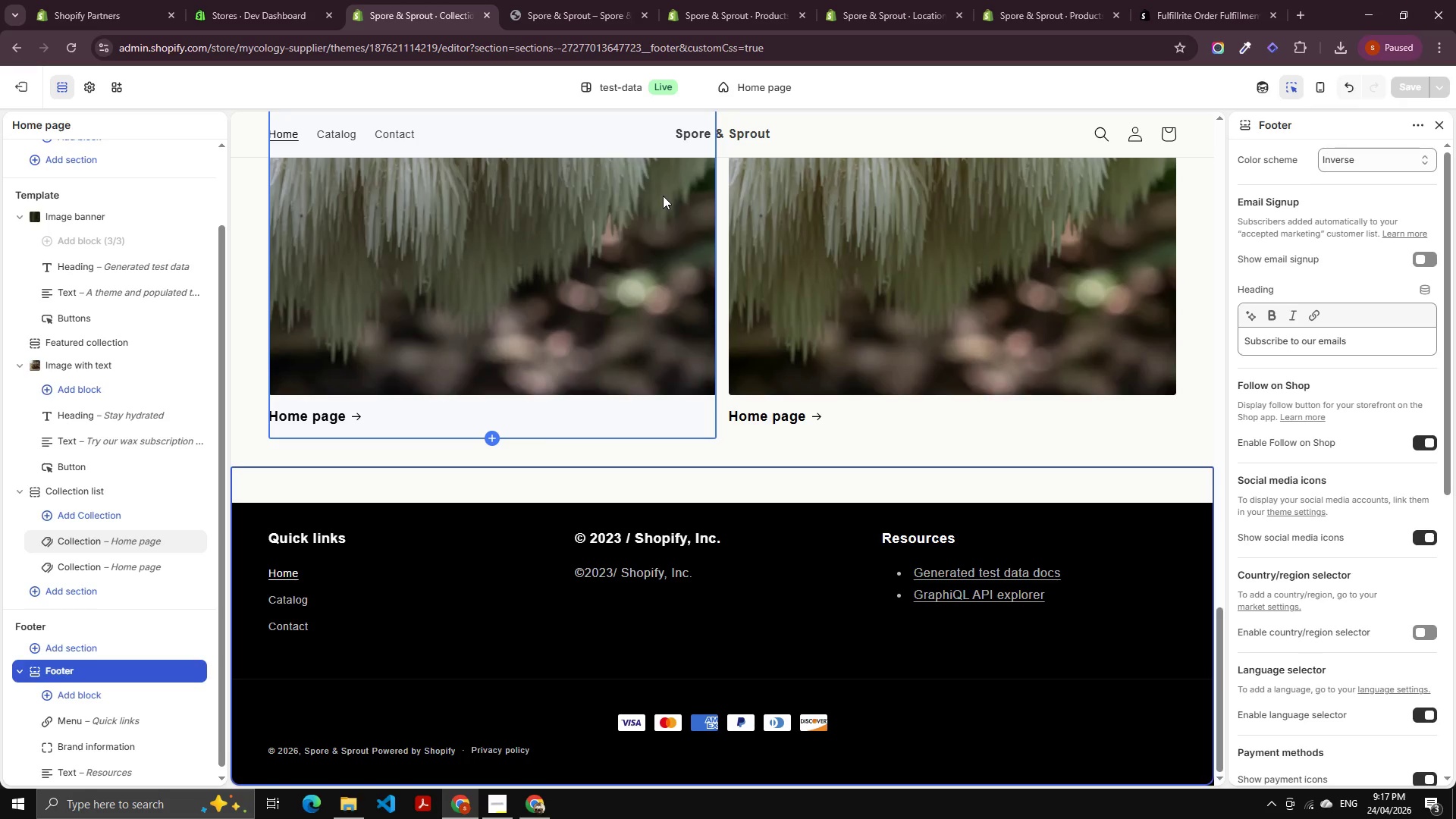 
double_click([459, 8])
 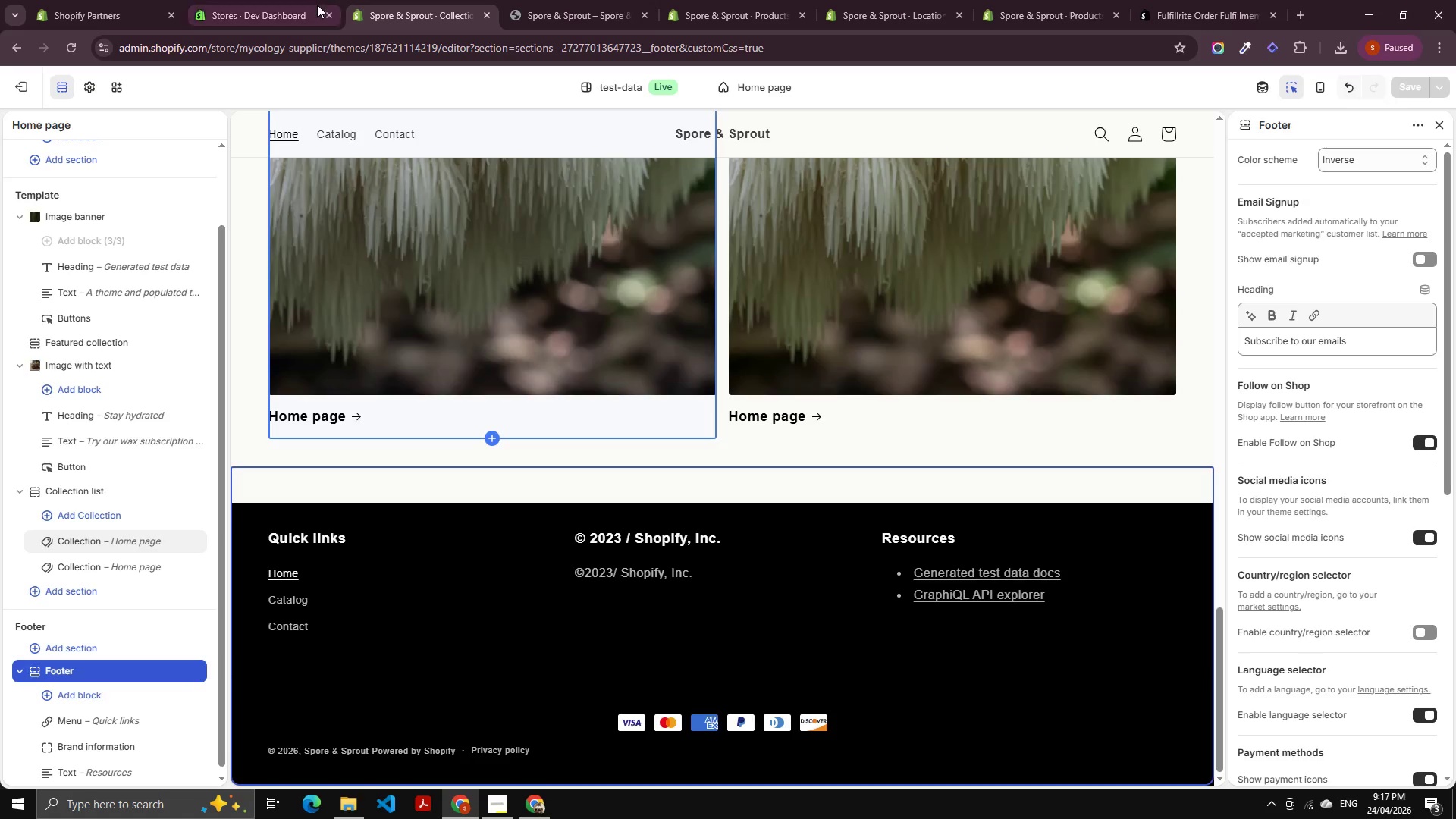 
triple_click([317, 5])
 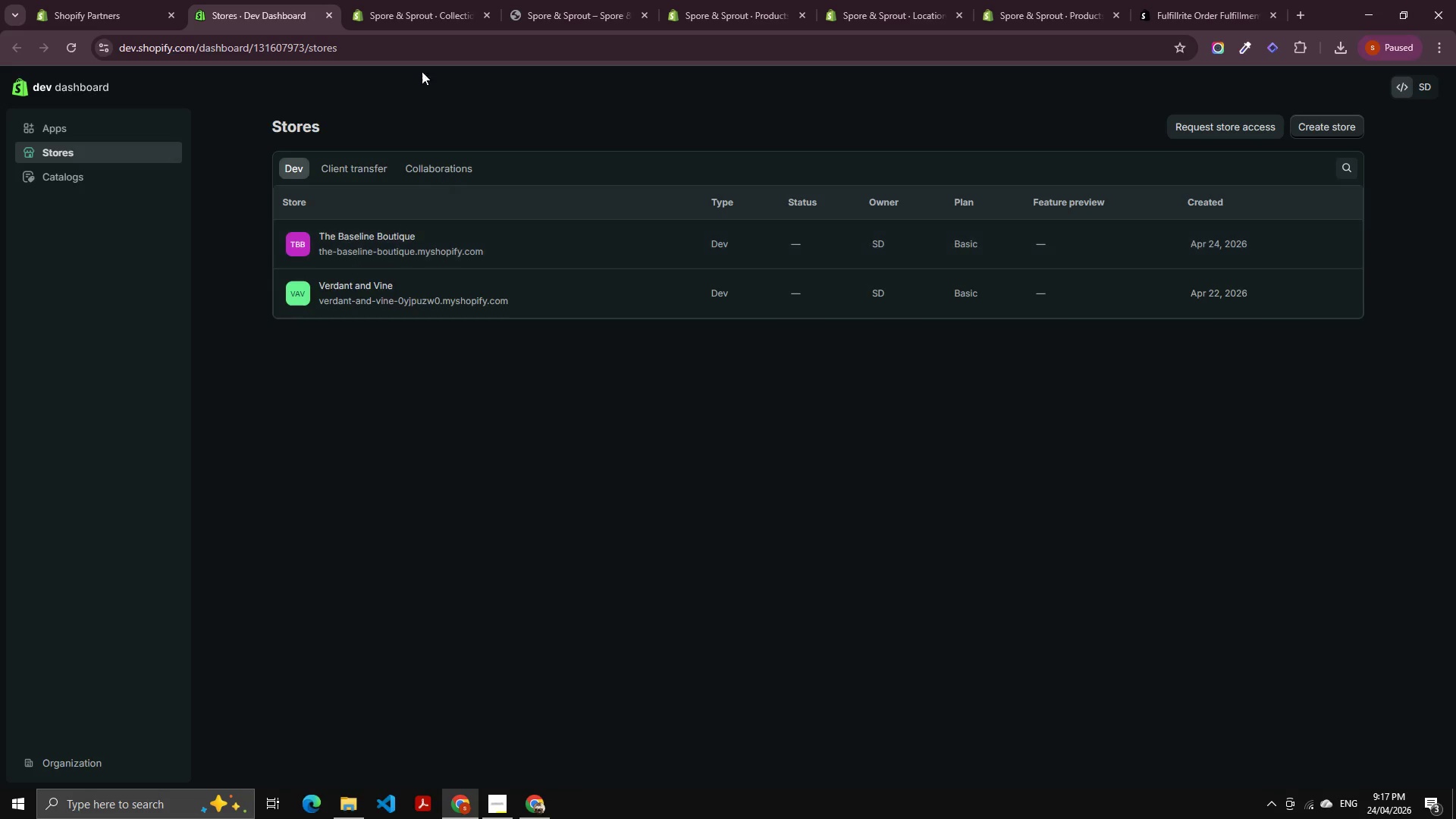 
left_click([429, 0])
 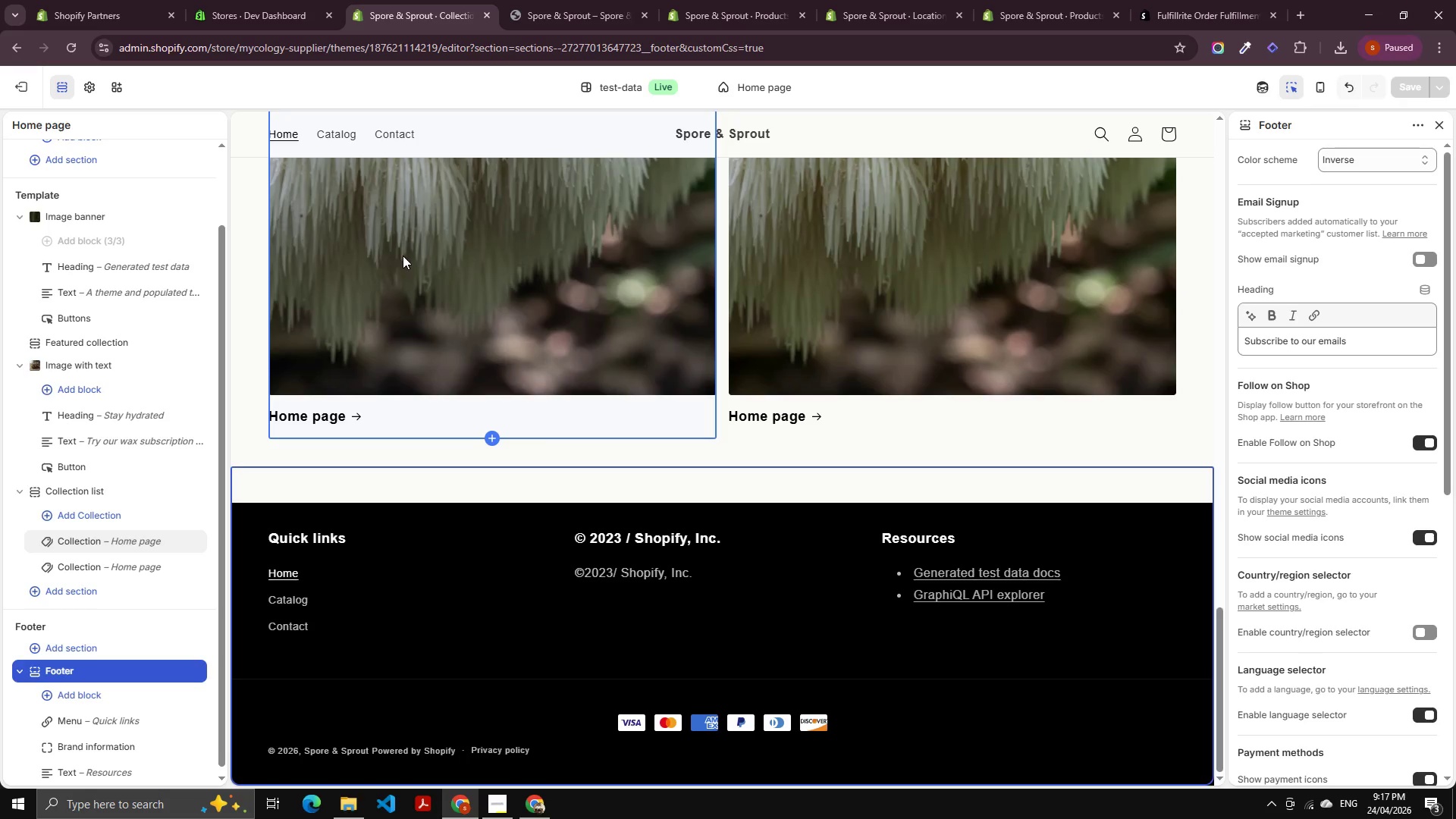 
scroll: coordinate [436, 363], scroll_direction: down, amount: 1.0
 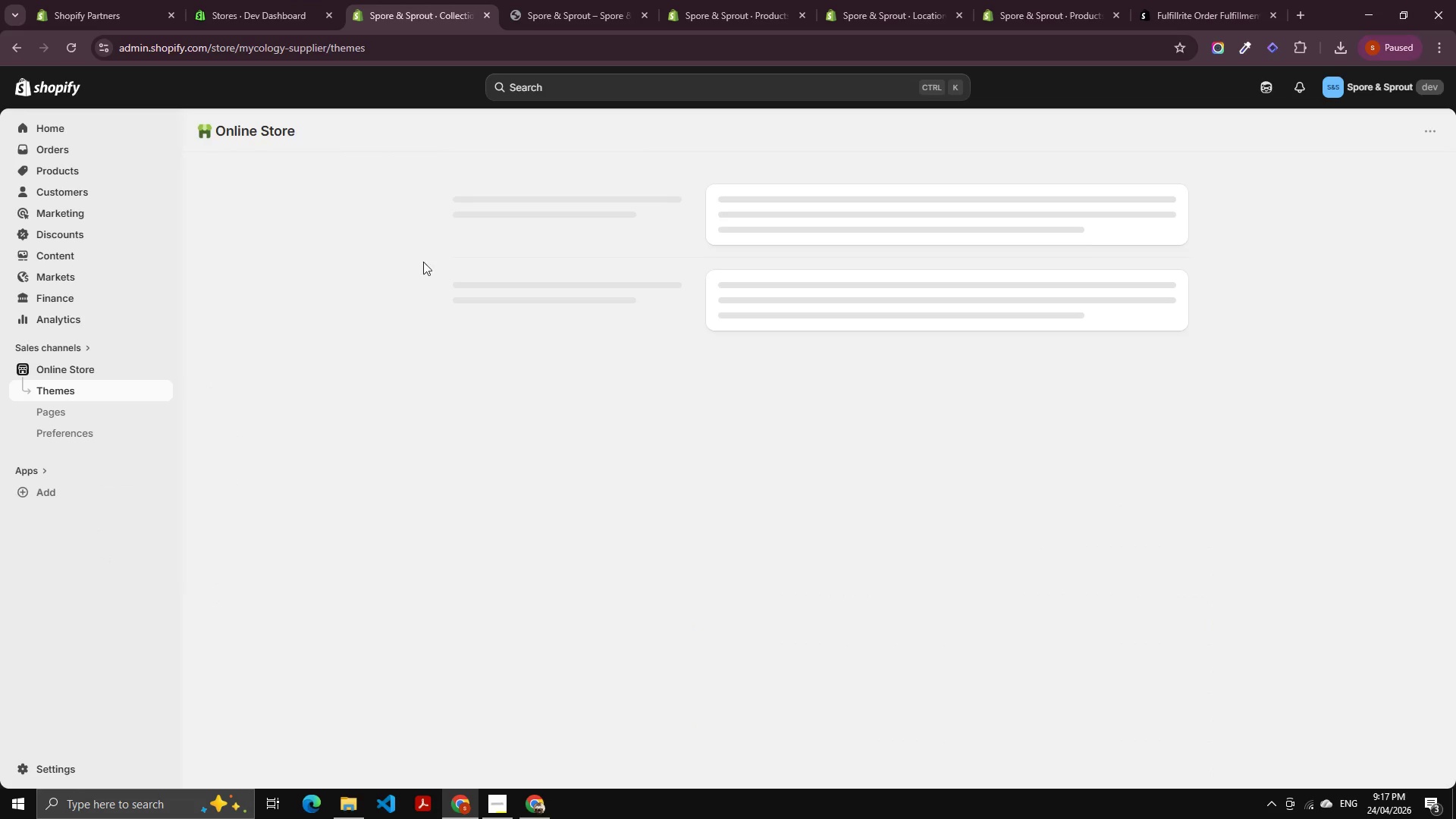 
scroll: coordinate [332, 277], scroll_direction: up, amount: 1.0
 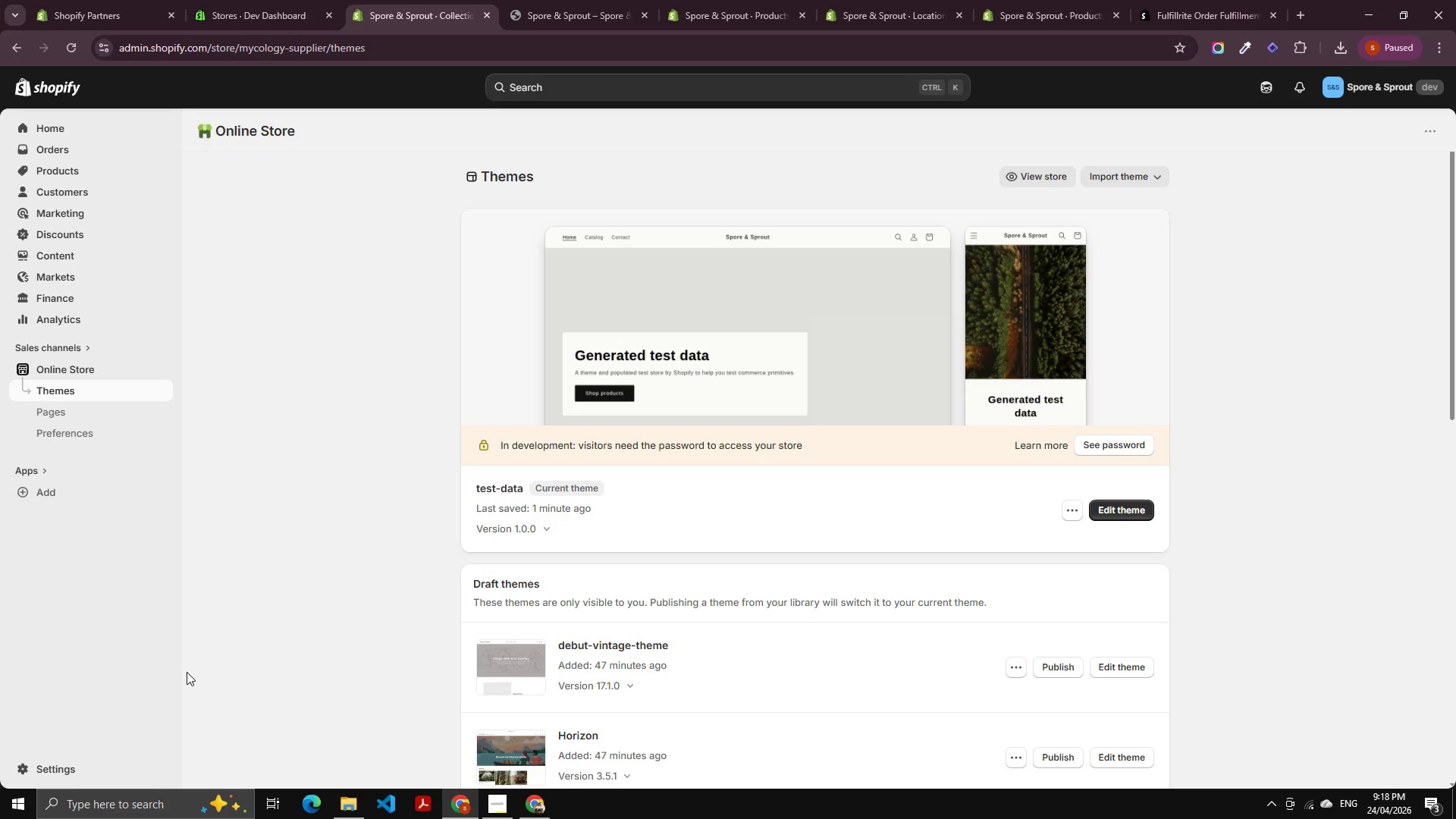 
wait(36.65)
 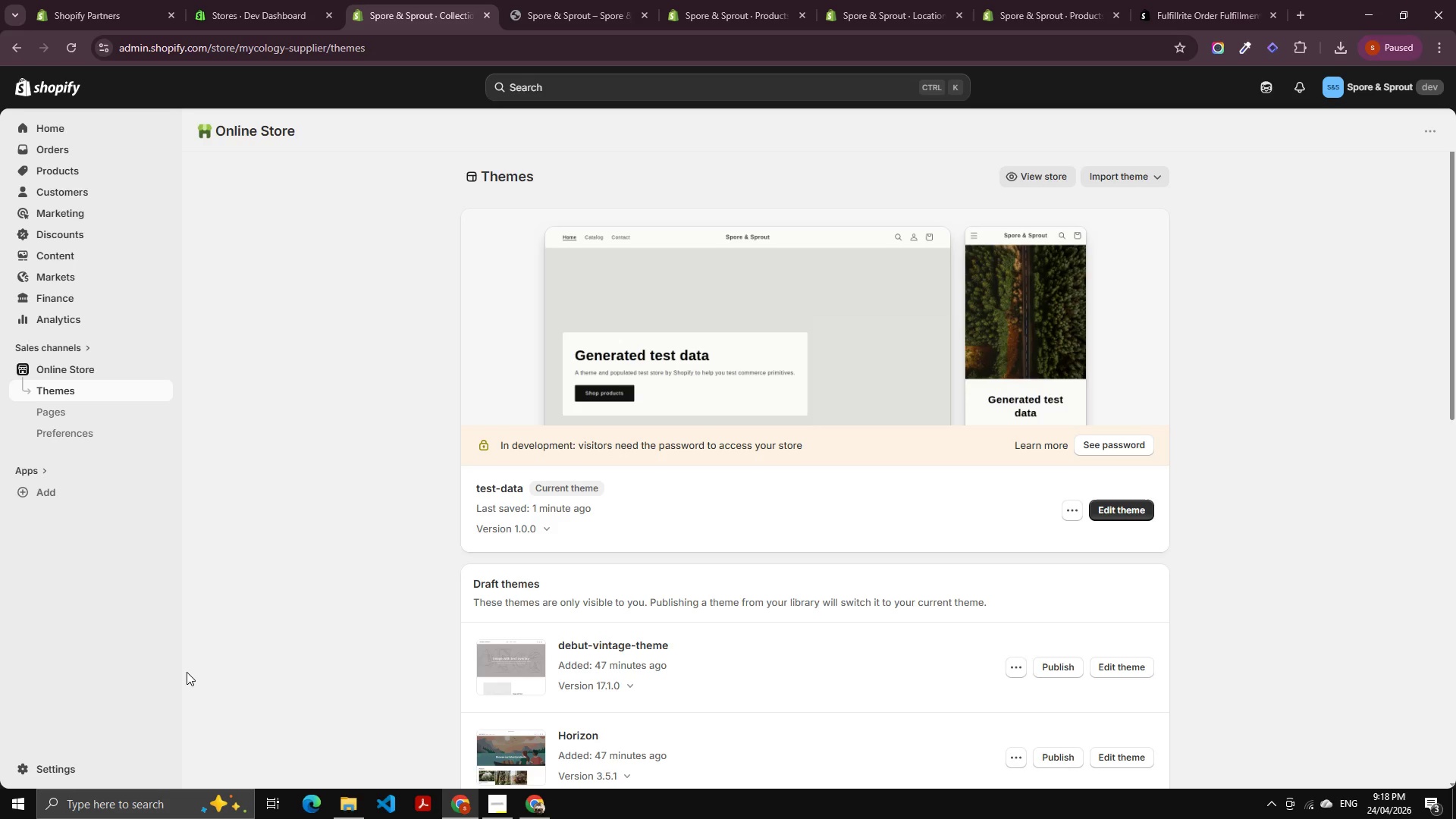 
left_click([139, 599])
 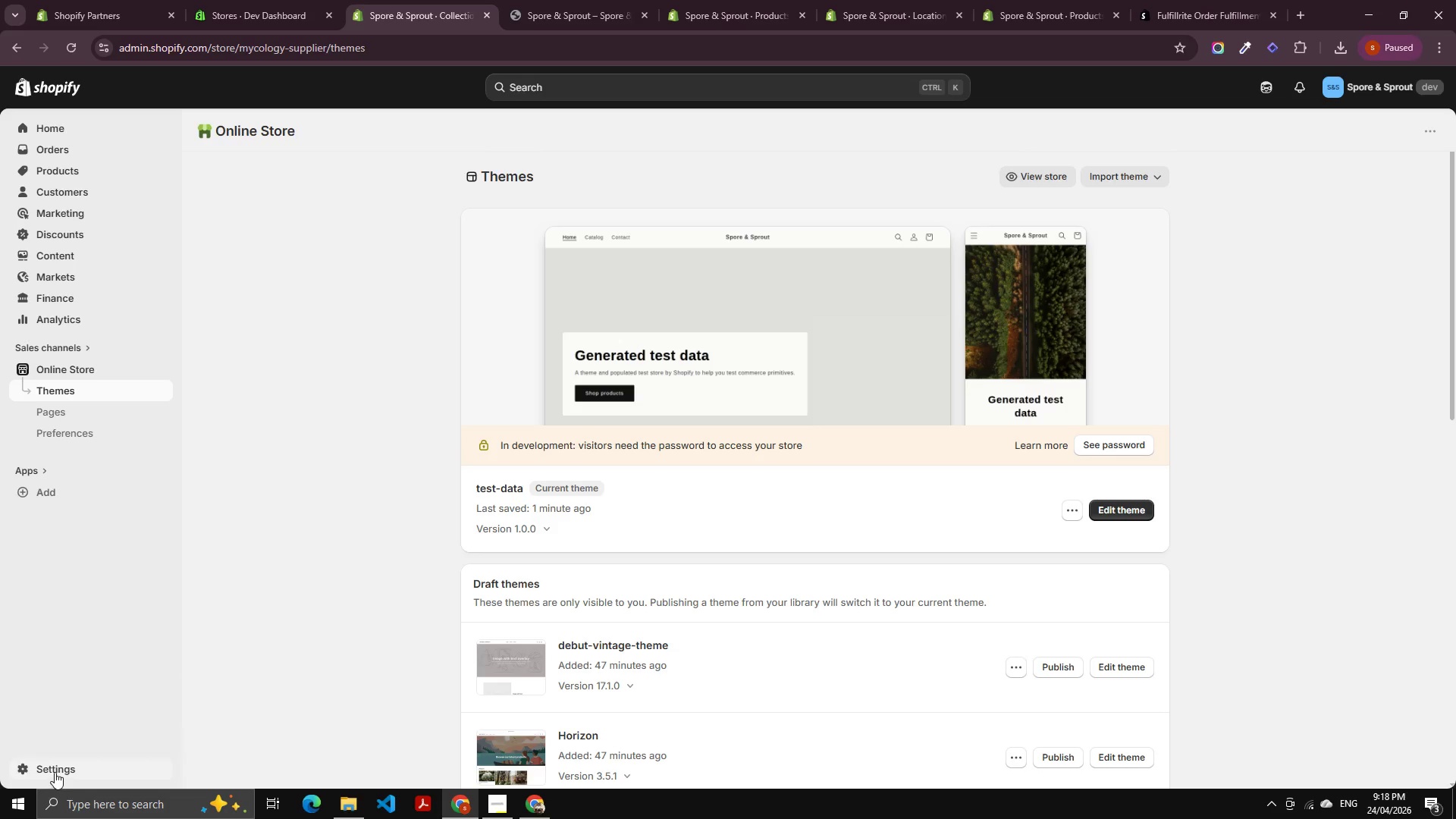 
left_click([55, 772])
 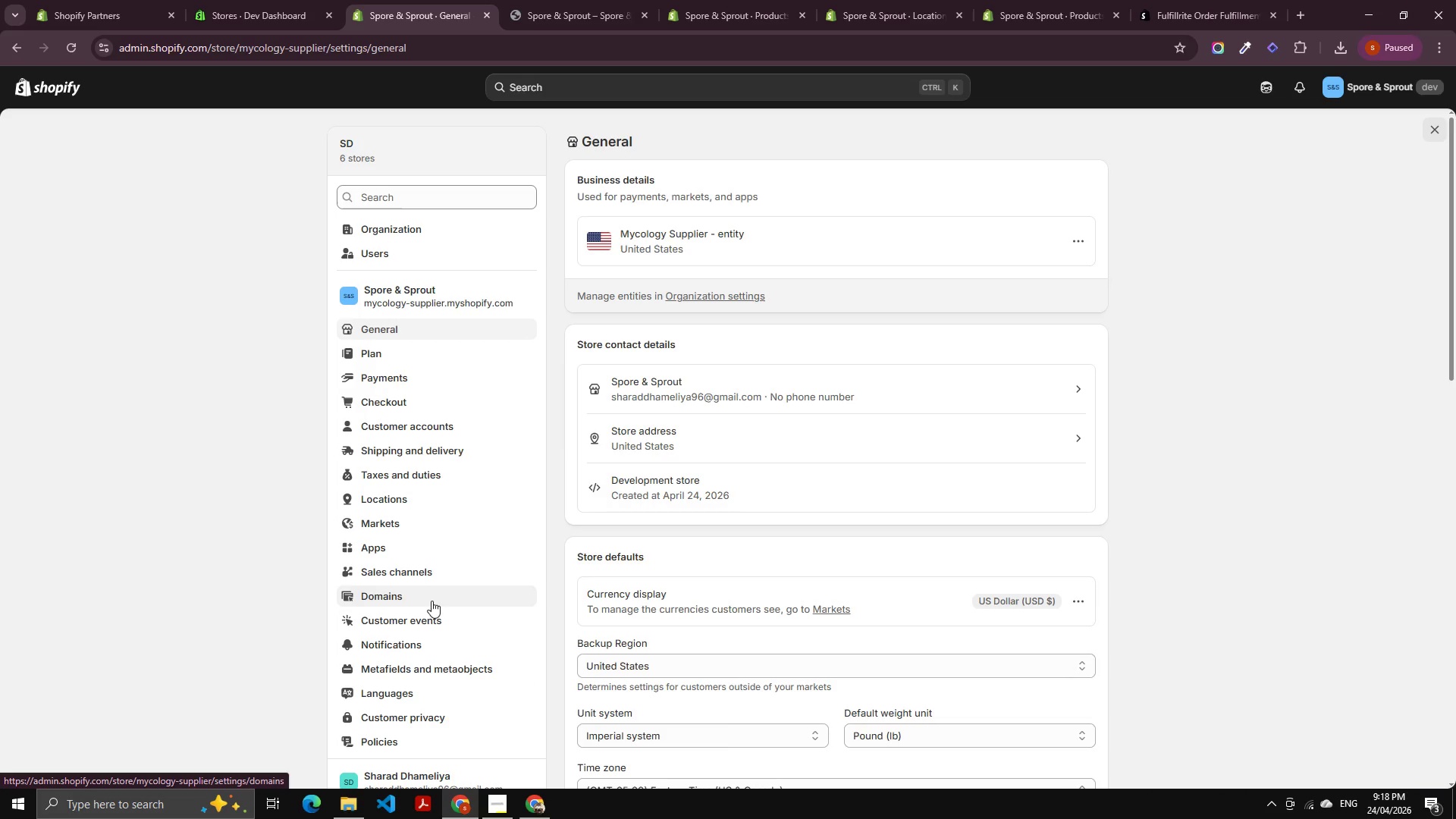 
wait(23.33)
 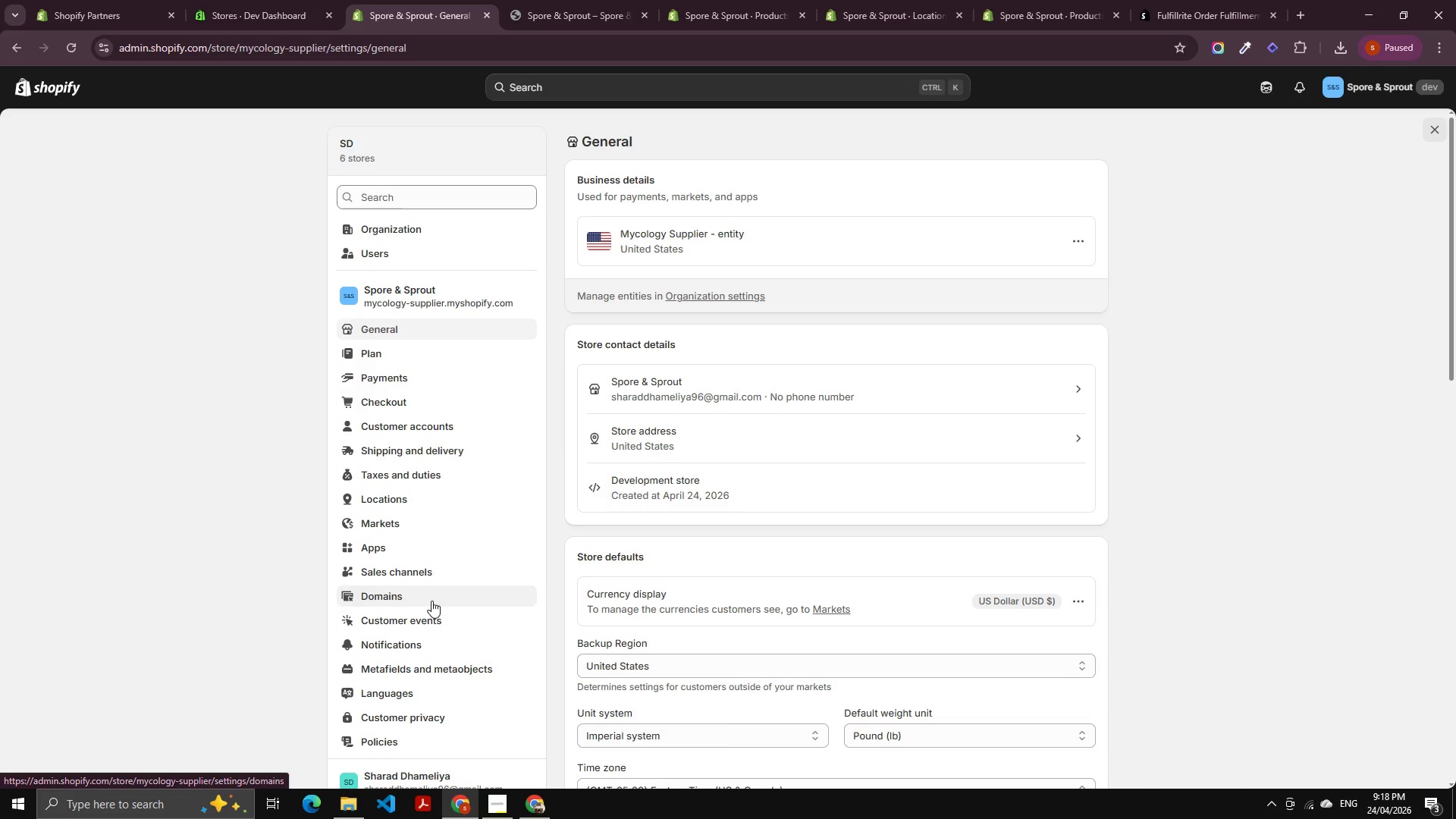 
left_click([429, 449])
 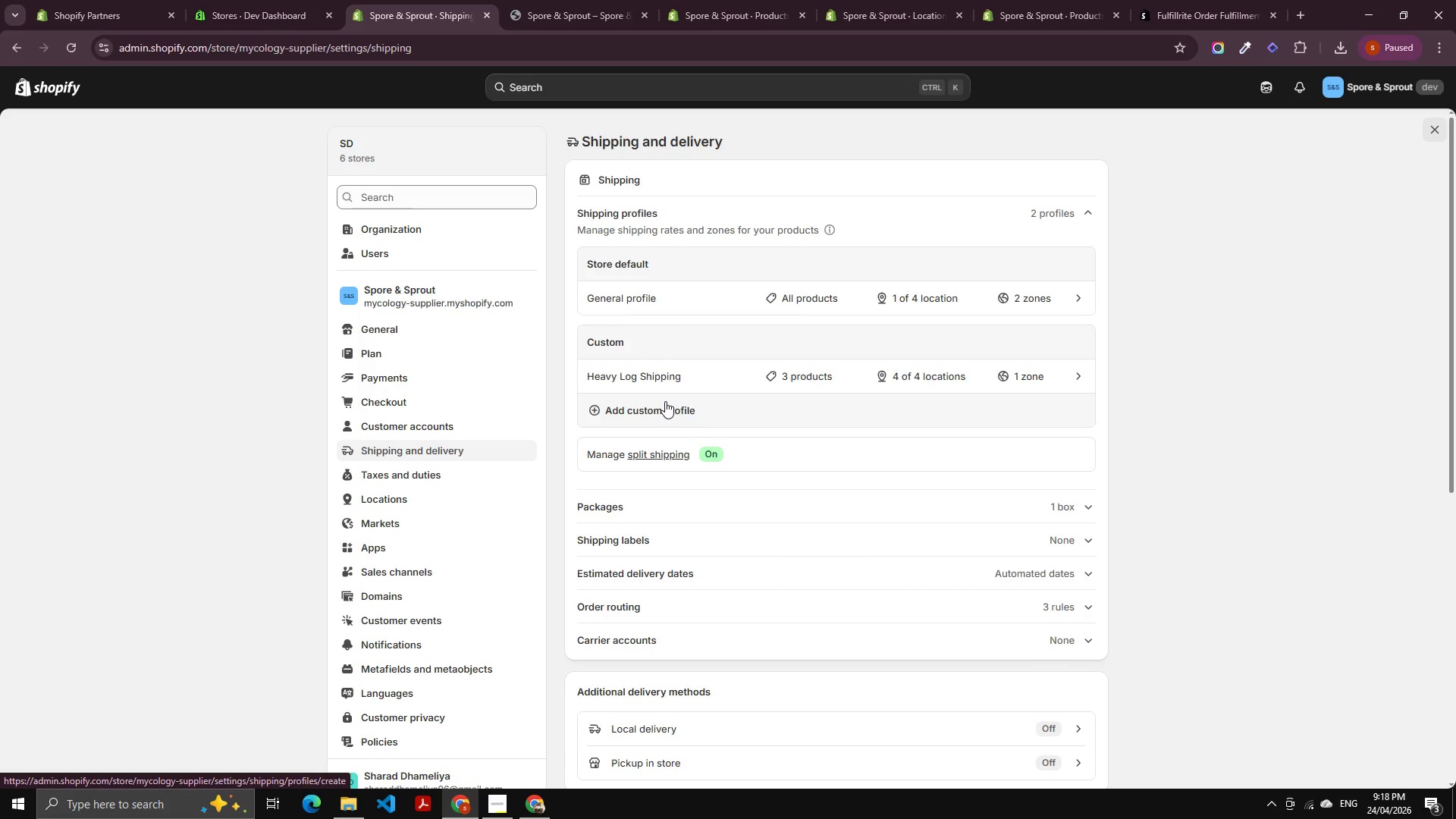 
wait(18.78)
 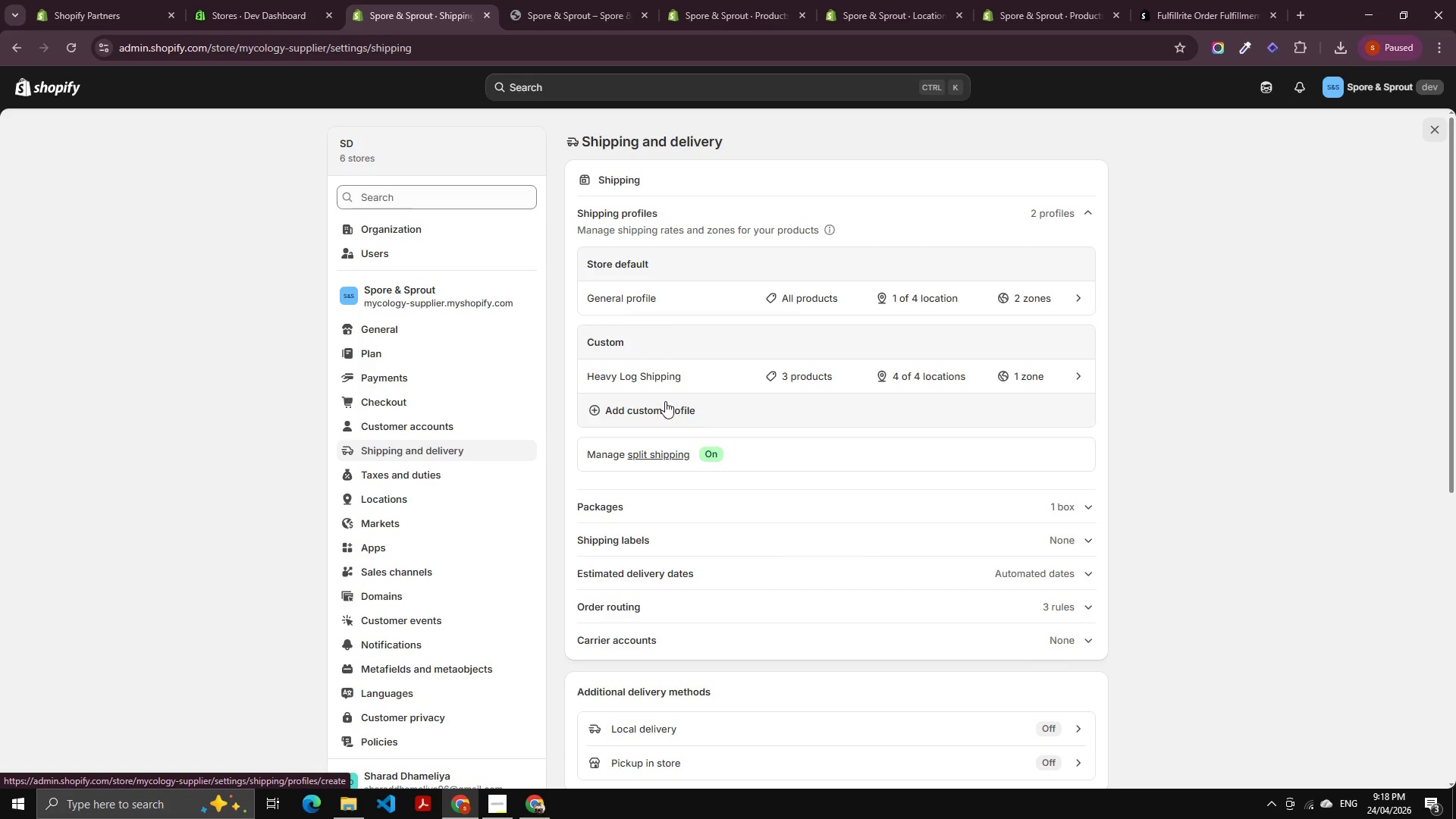 
left_click([704, 382])
 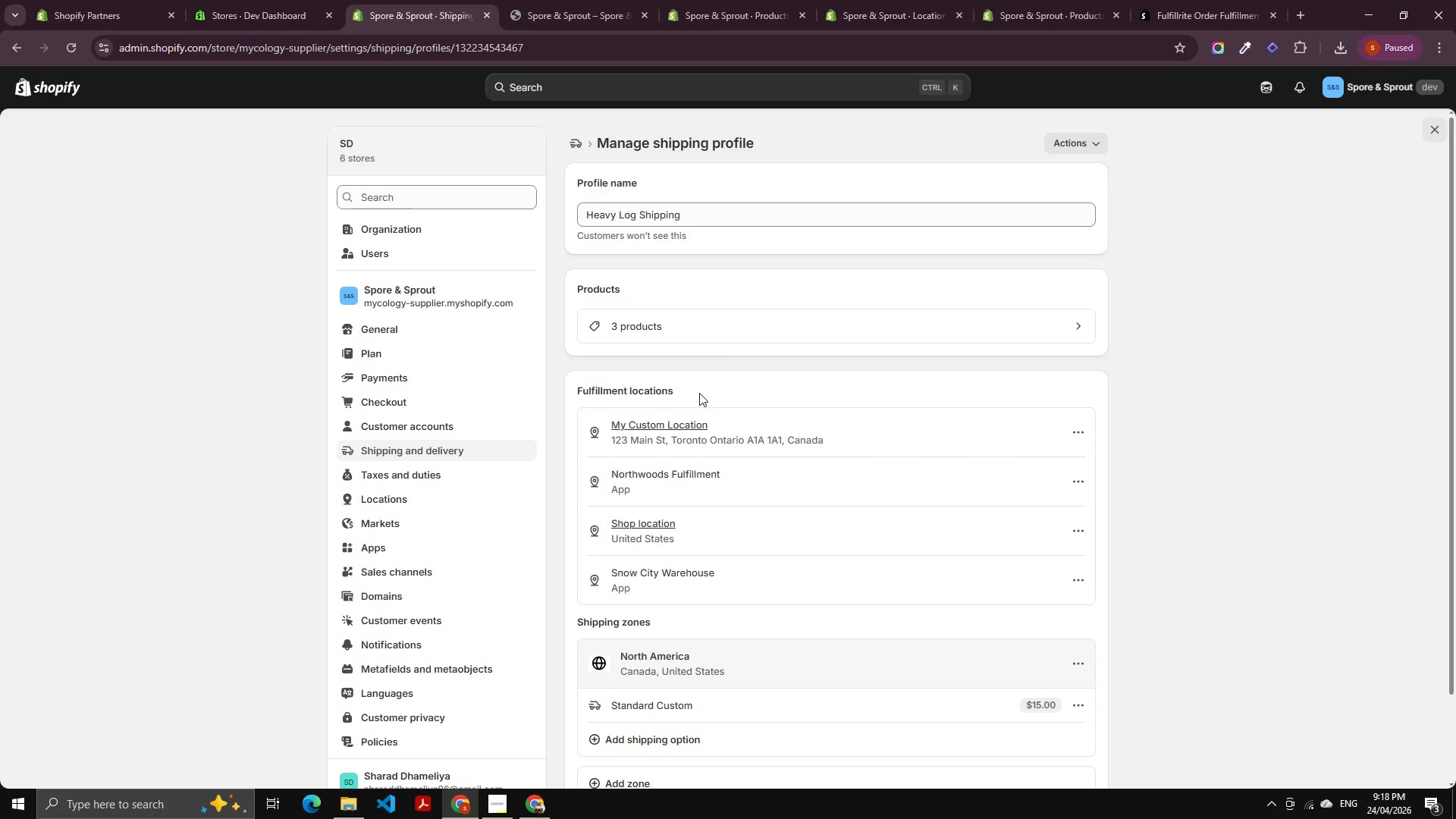 
scroll: coordinate [704, 406], scroll_direction: down, amount: 5.0
 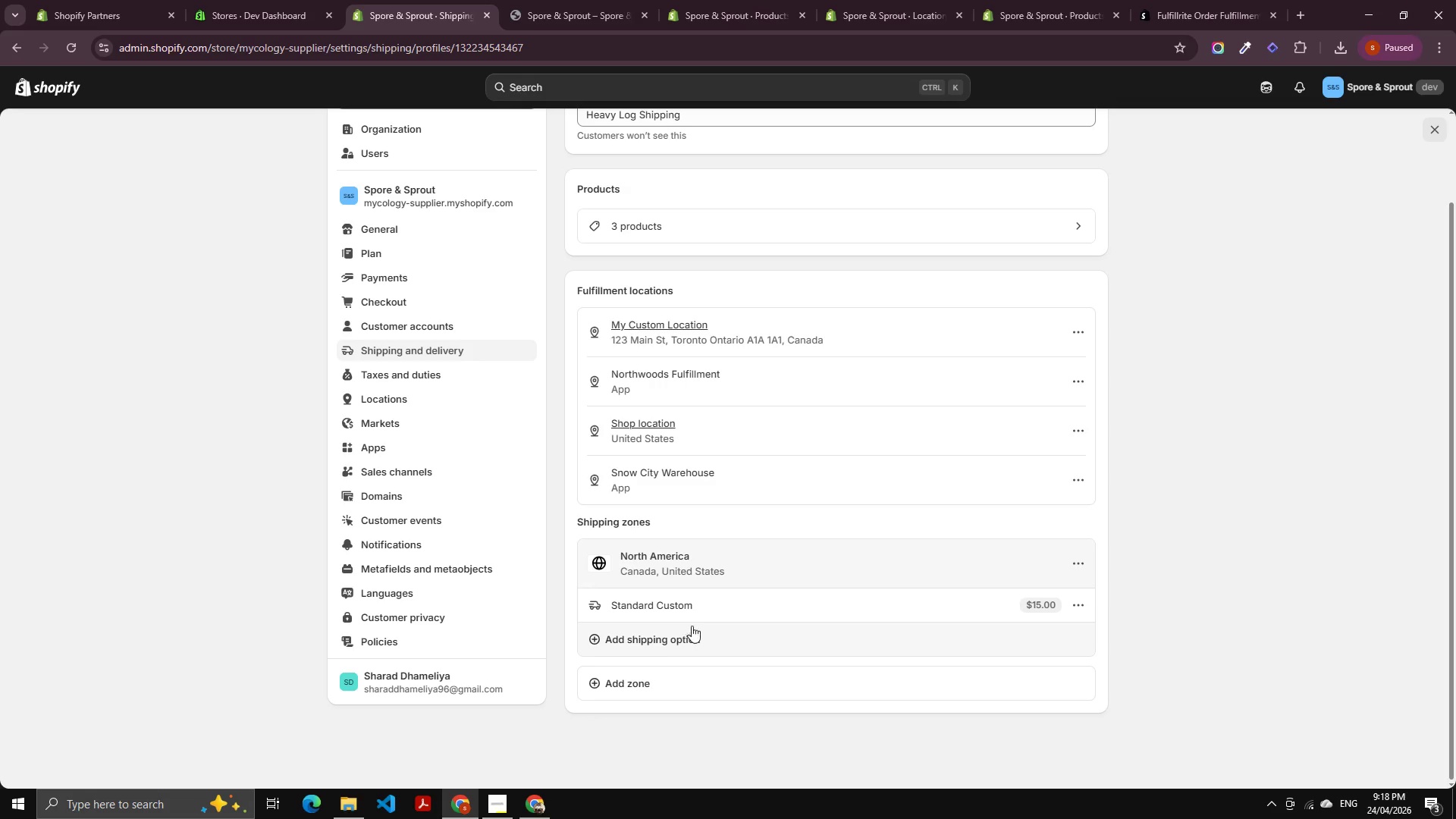 
scroll: coordinate [710, 568], scroll_direction: up, amount: 4.0
 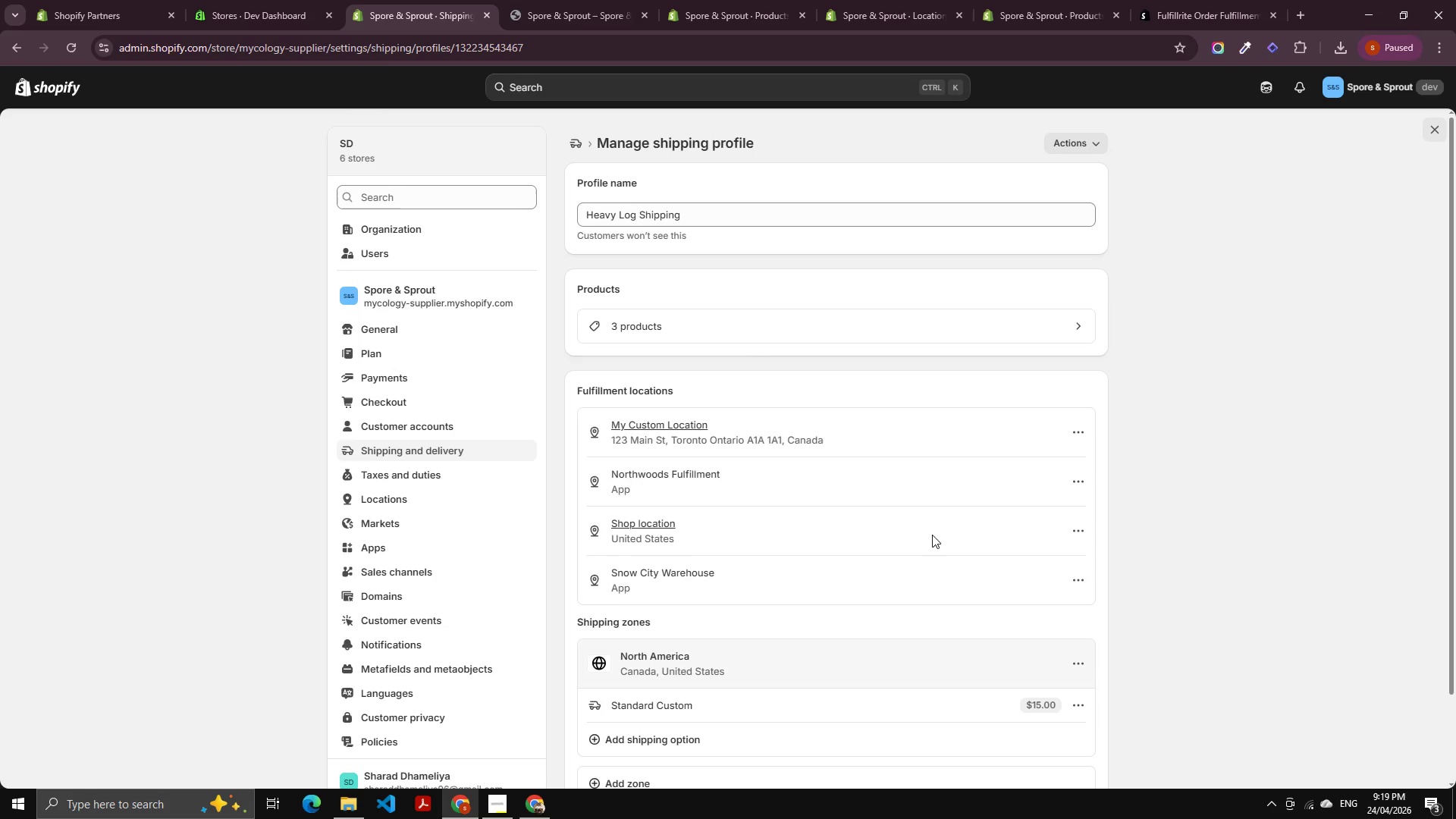 
left_click([1078, 491])
 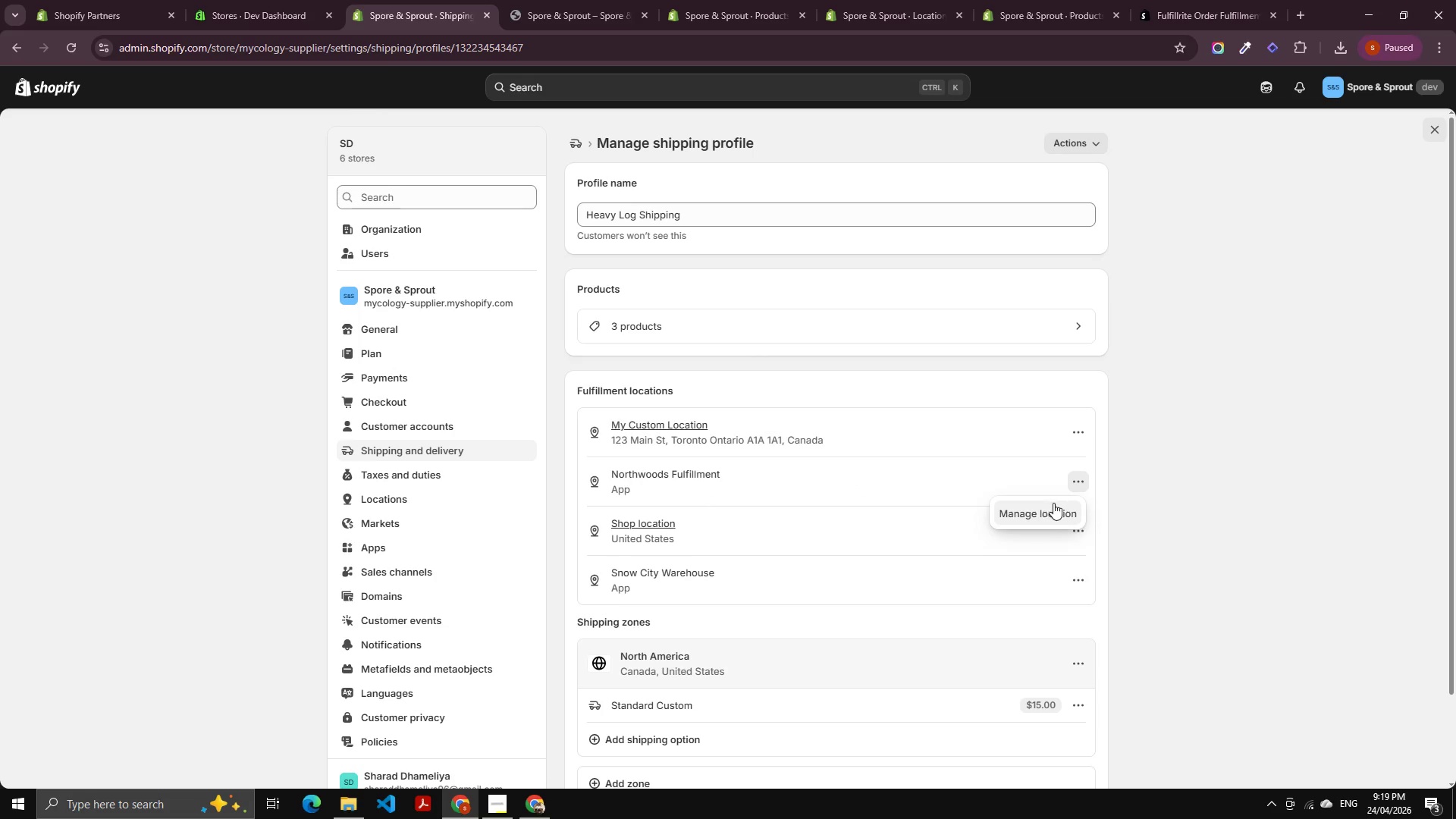 
left_click([1050, 507])
 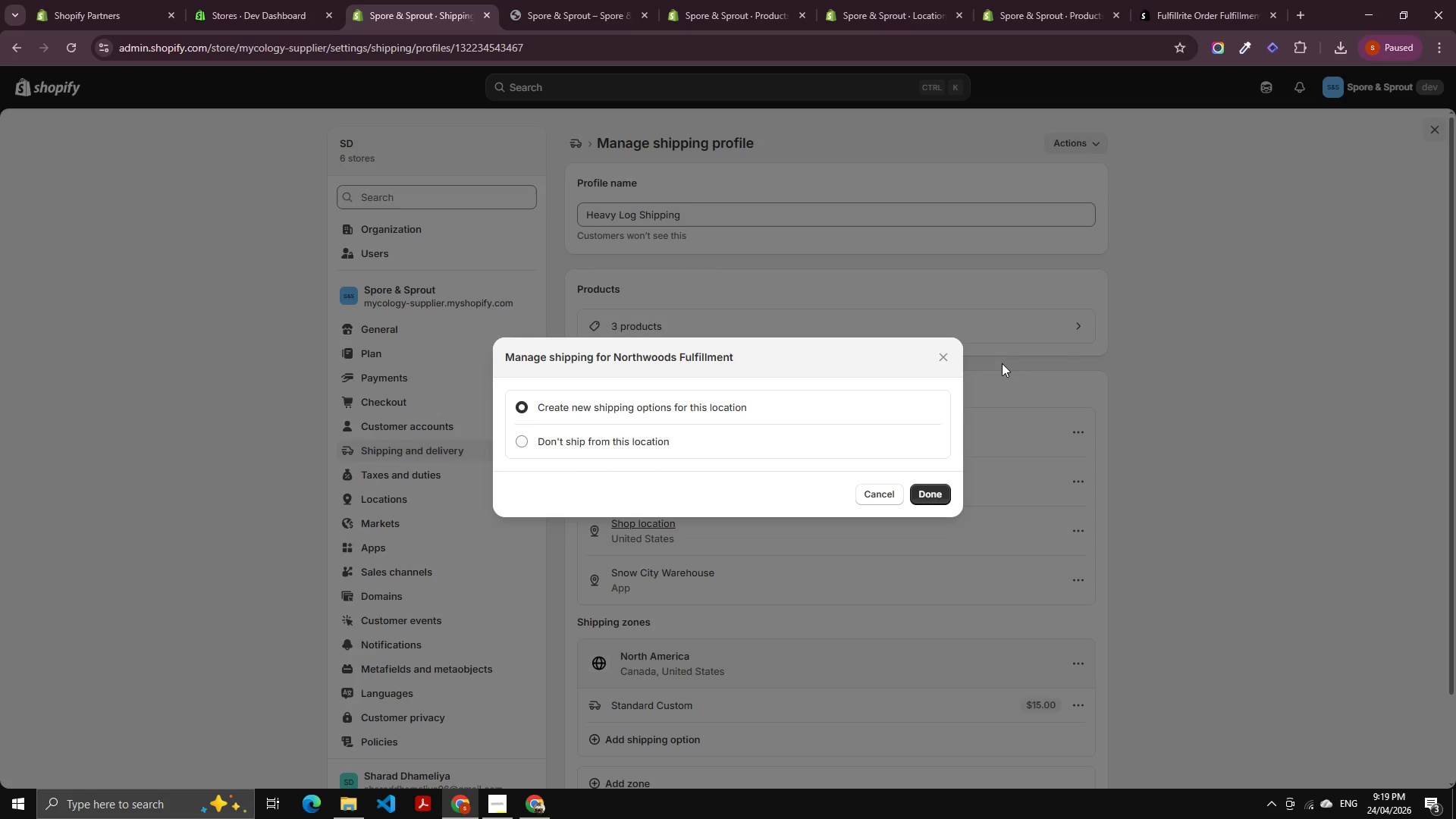 
left_click([946, 348])
 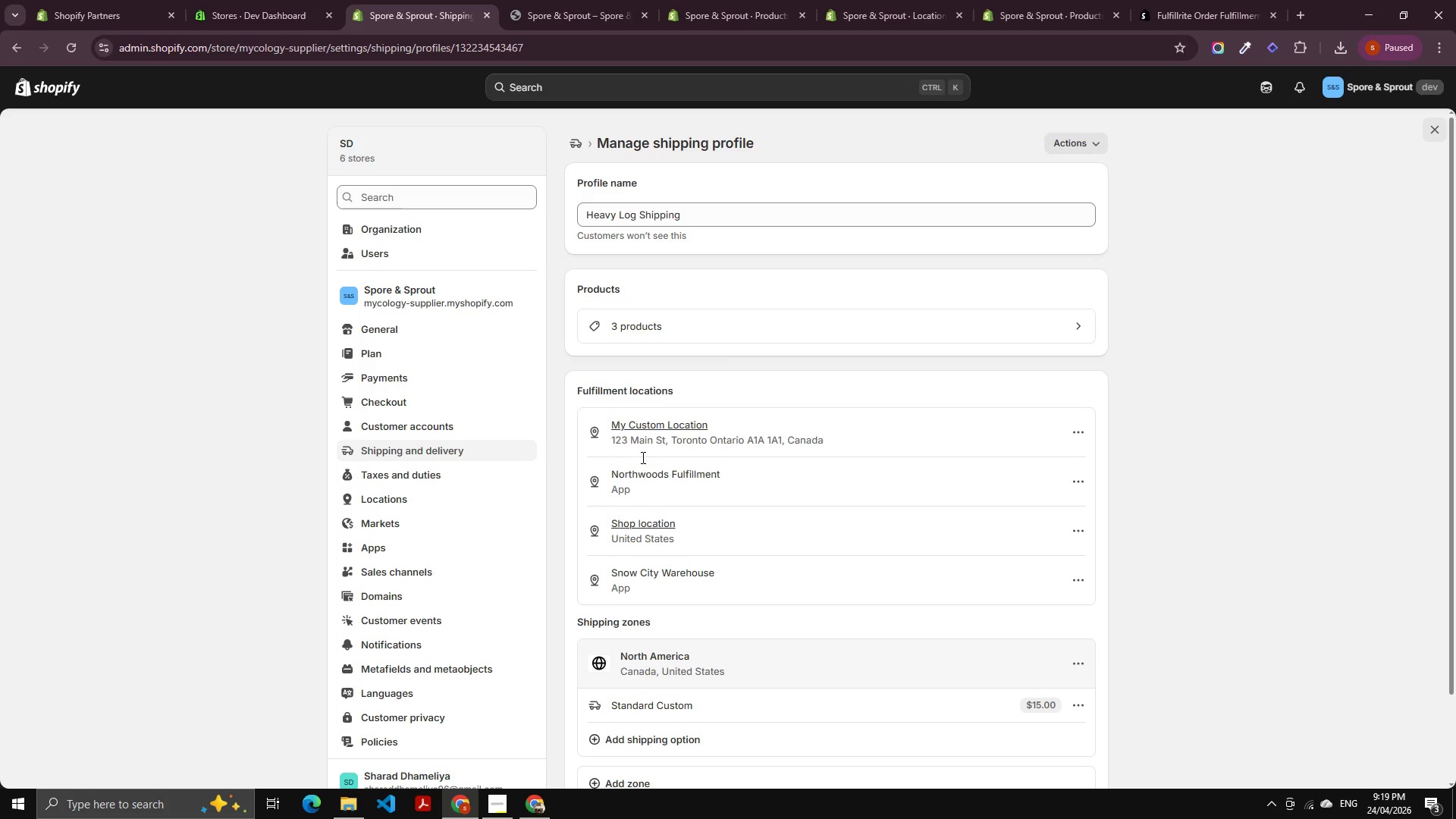 
scroll: coordinate [649, 470], scroll_direction: up, amount: 3.0
 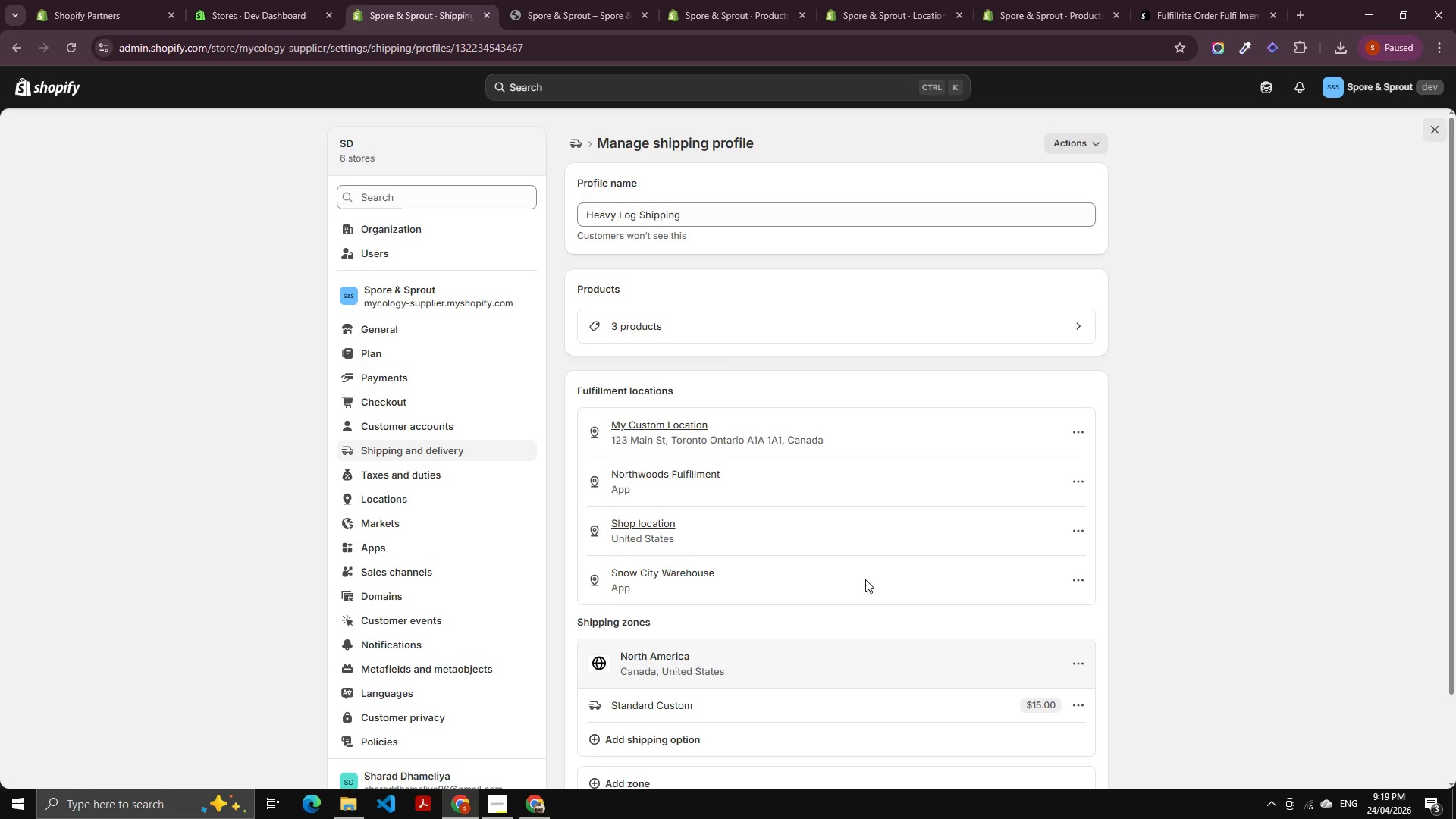 
wait(6.35)
 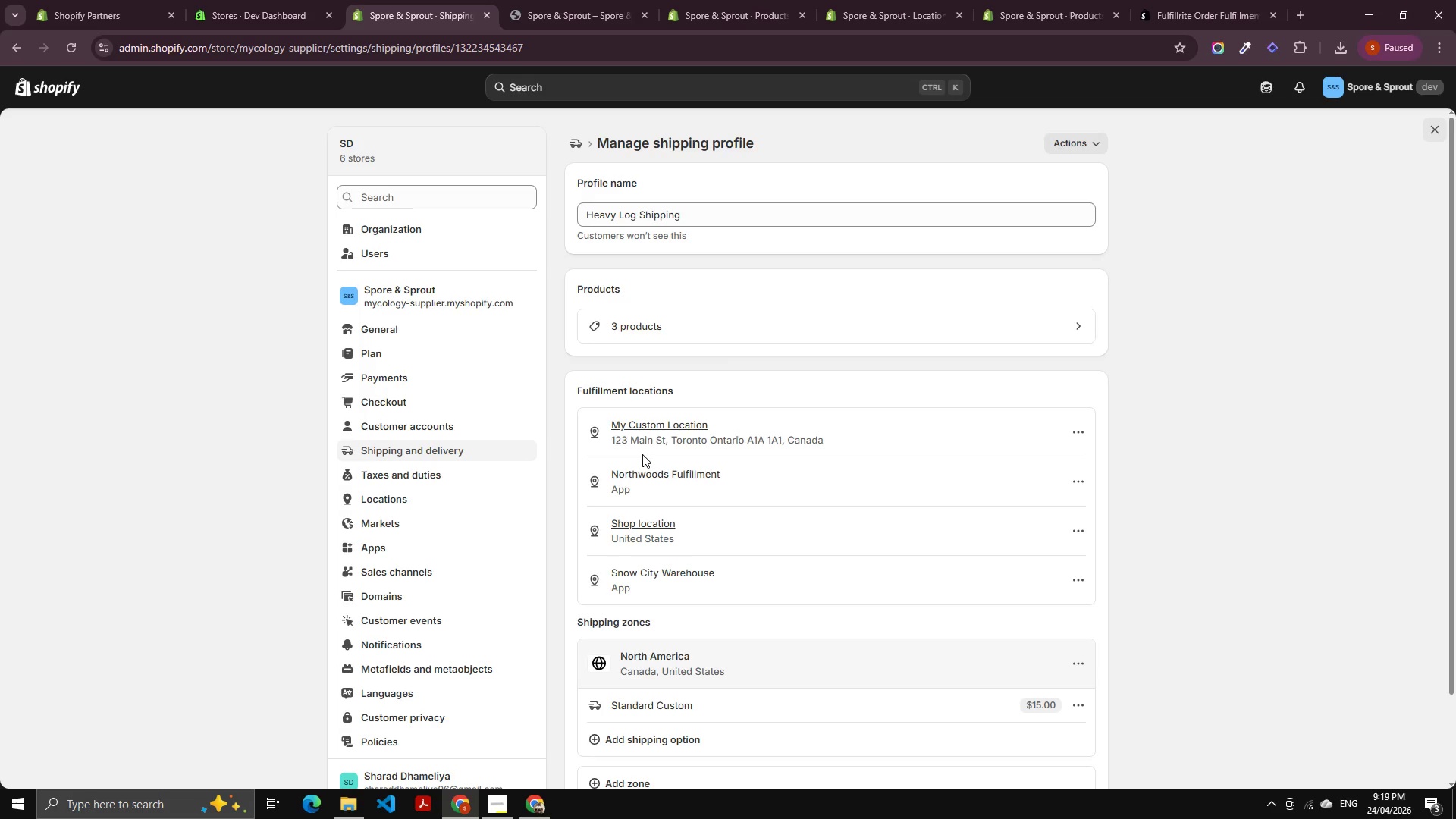 
left_click([440, 454])
 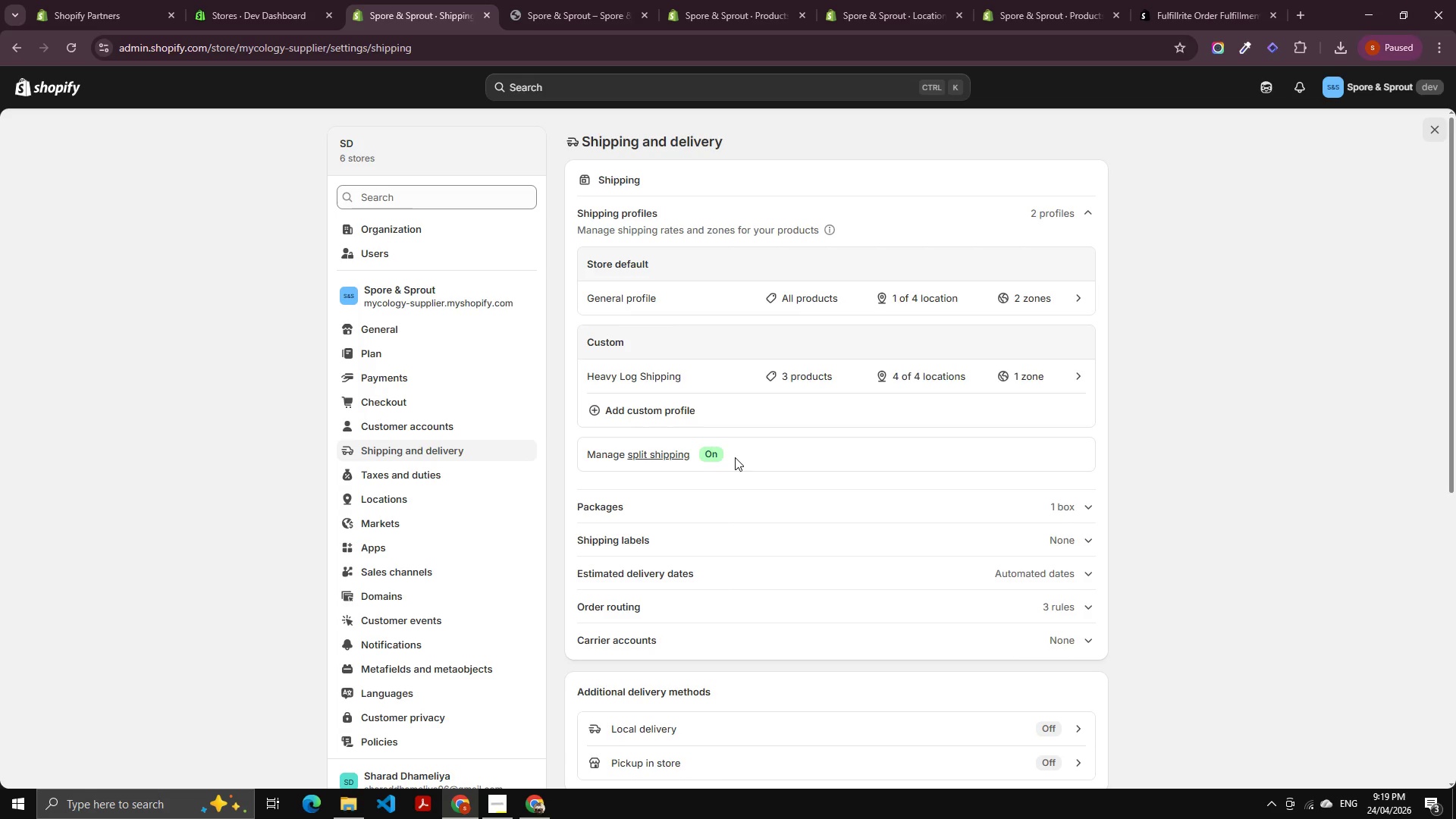 
scroll: coordinate [778, 623], scroll_direction: down, amount: 9.0
 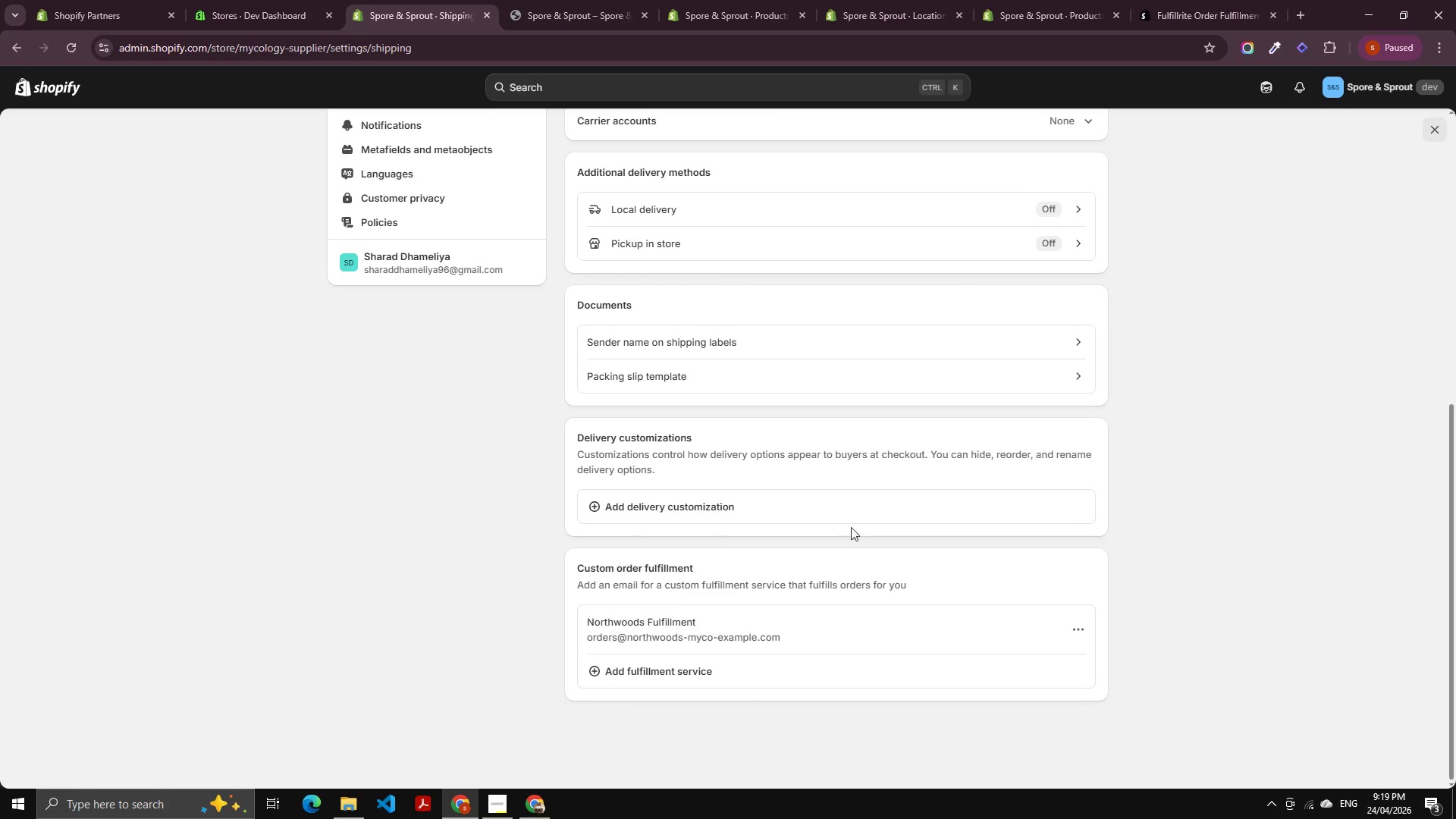 
scroll: coordinate [837, 521], scroll_direction: up, amount: 2.0
 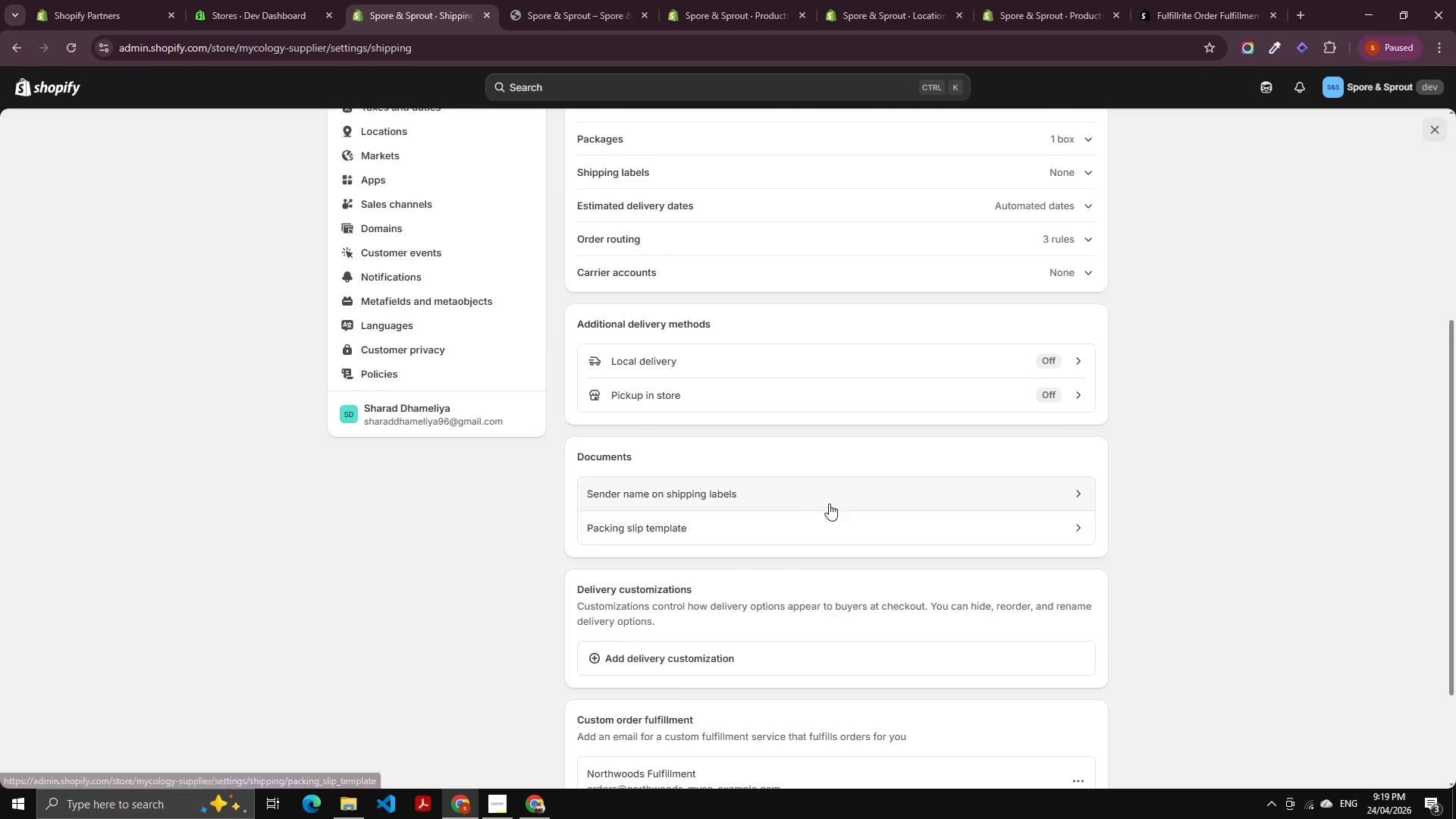 
scroll: coordinate [829, 504], scroll_direction: down, amount: 4.0
 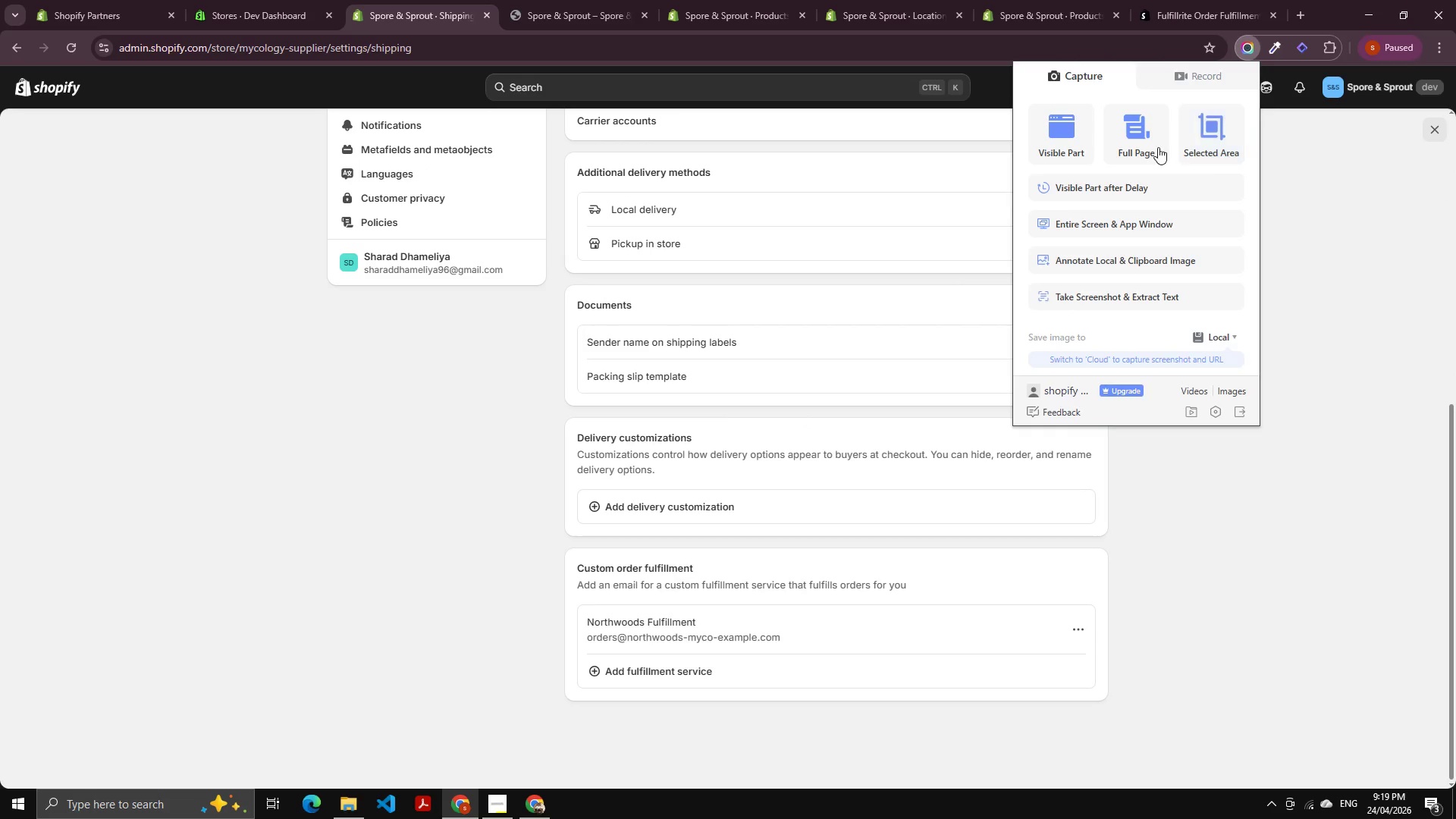 
left_click([1154, 147])
 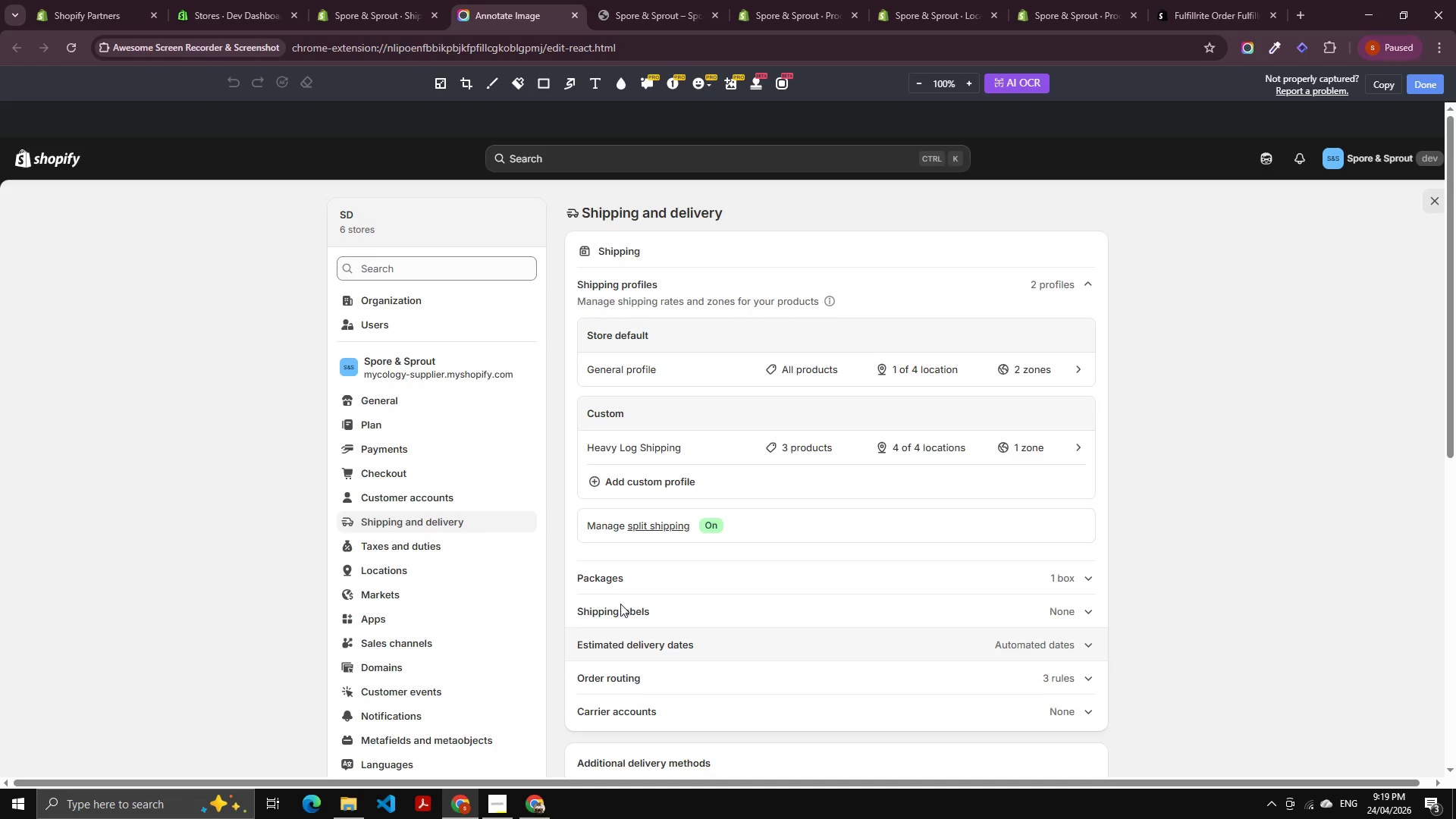 
scroll: coordinate [465, 524], scroll_direction: down, amount: 2.0
 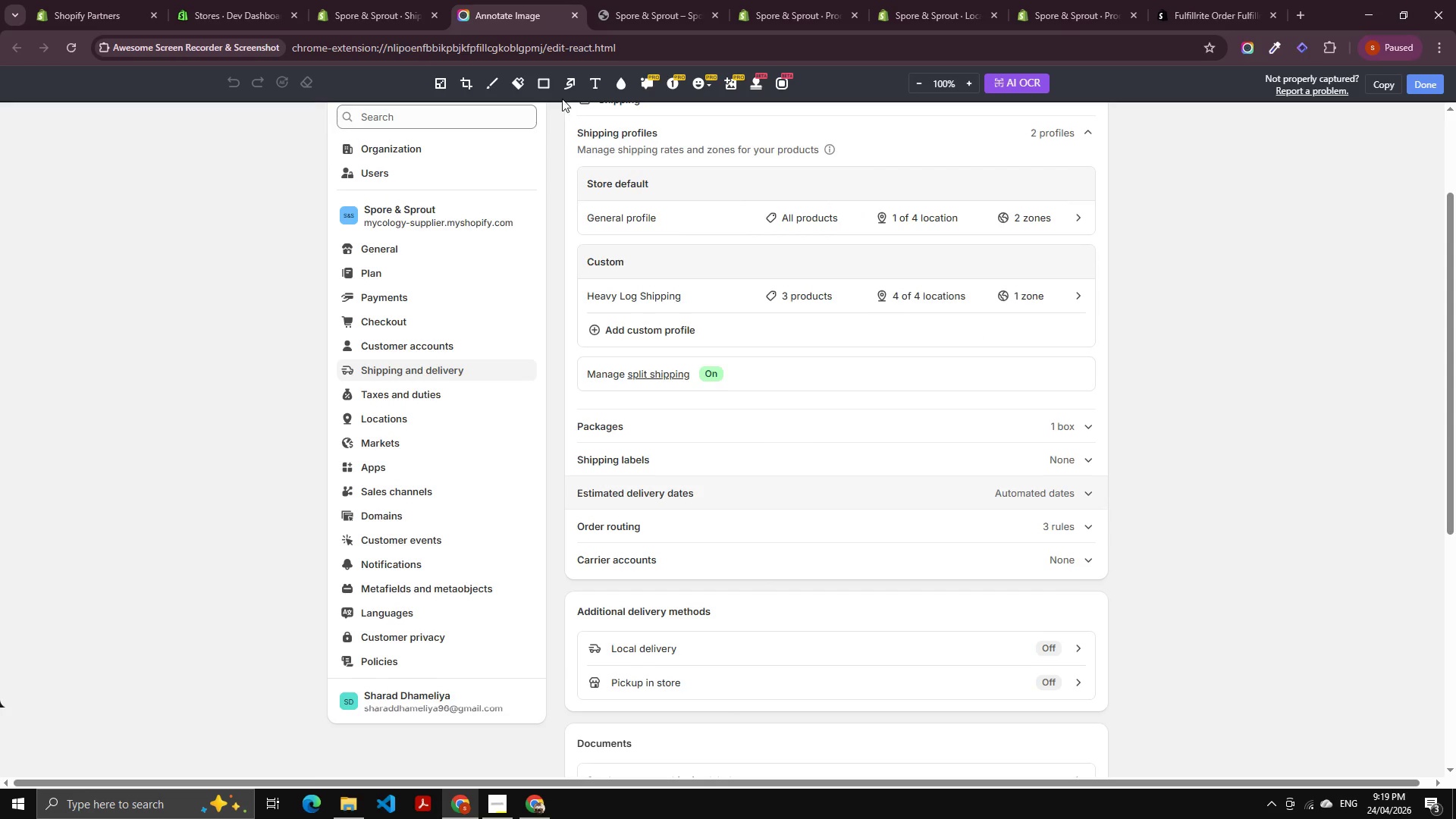 
left_click([539, 79])
 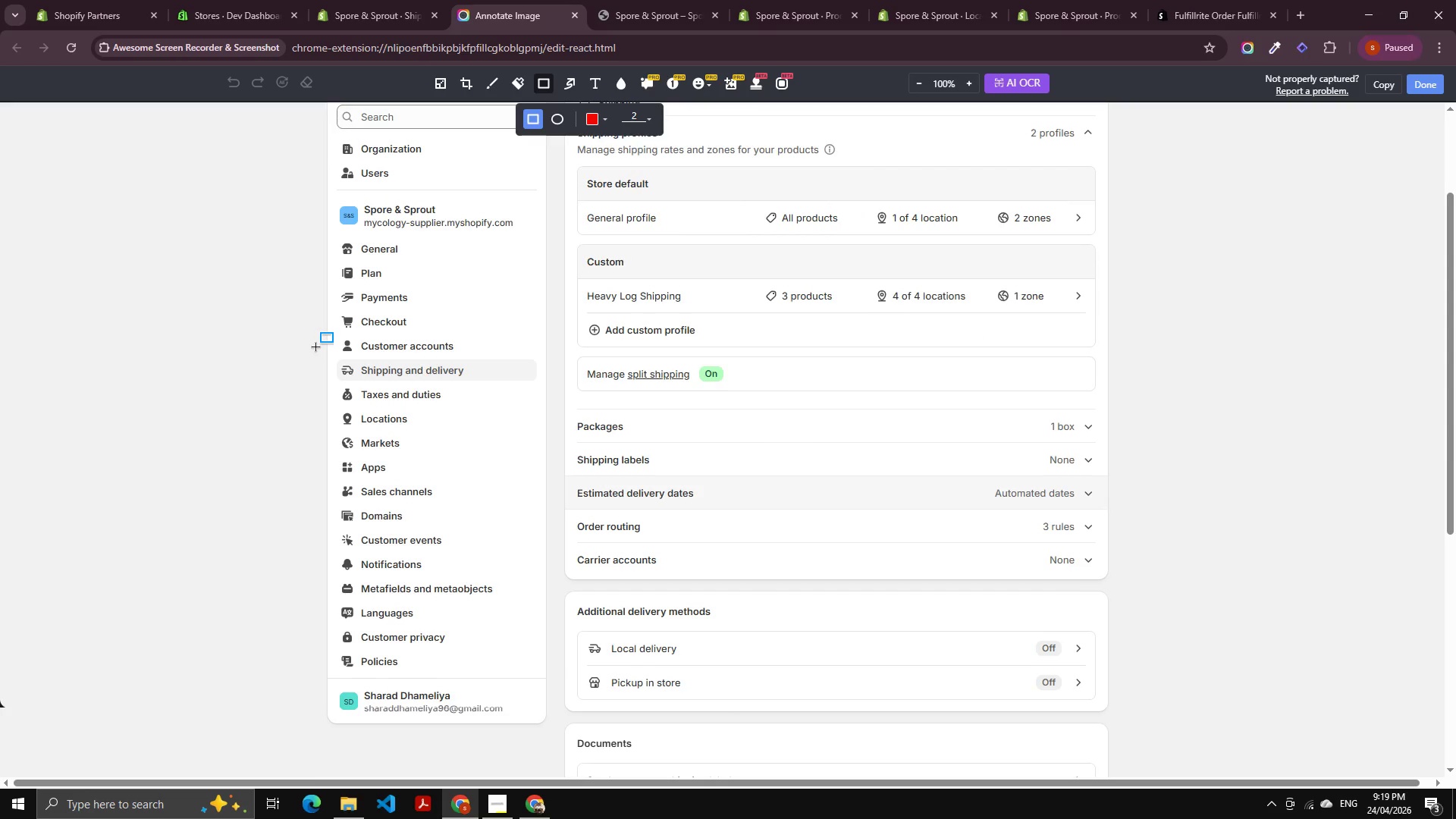 
left_click_drag(start_coordinate=[317, 348], to_coordinate=[566, 391])
 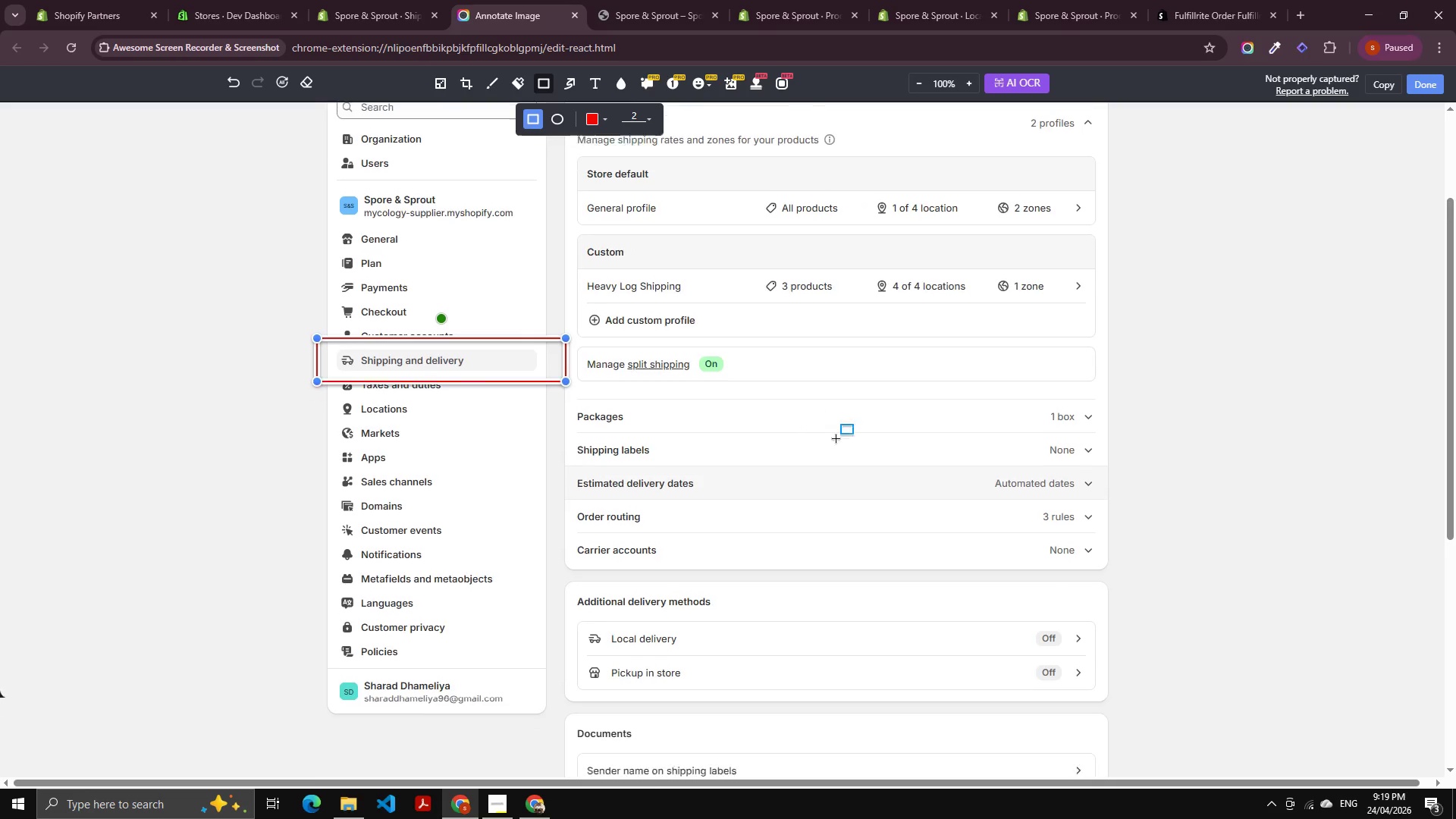 
scroll: coordinate [730, 513], scroll_direction: down, amount: 9.0
 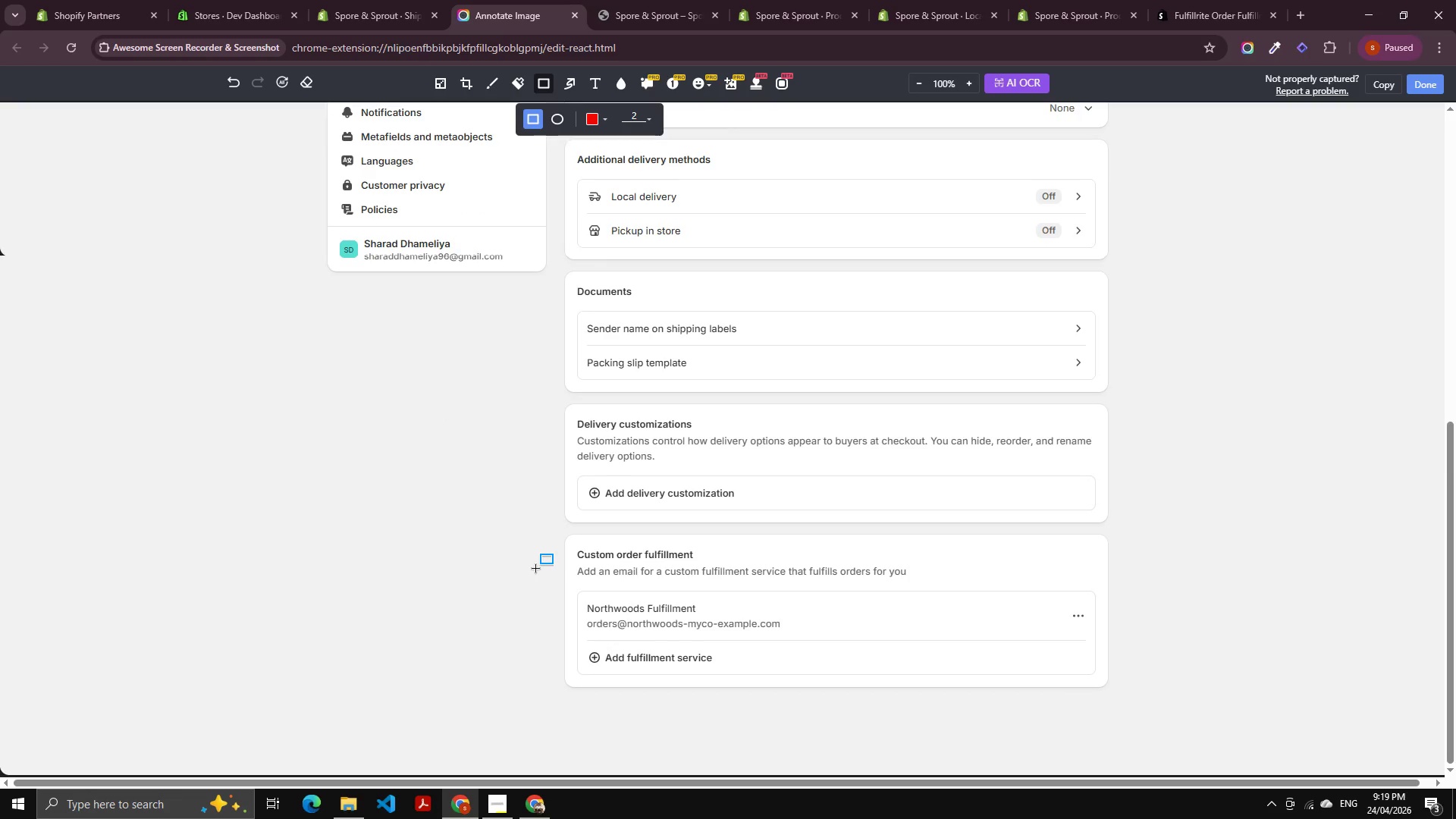 
left_click_drag(start_coordinate=[532, 570], to_coordinate=[1144, 696])
 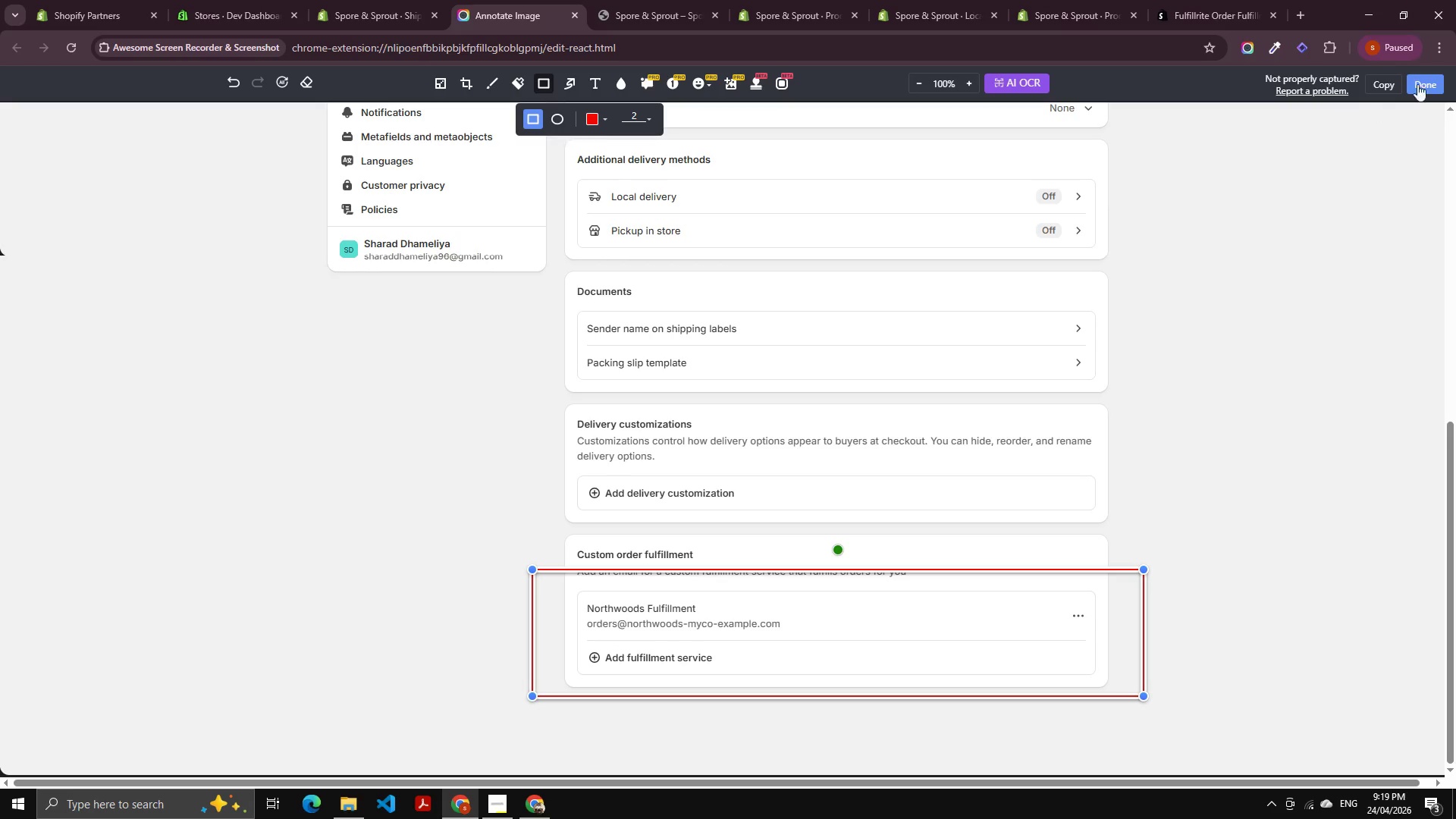 
left_click([1420, 82])
 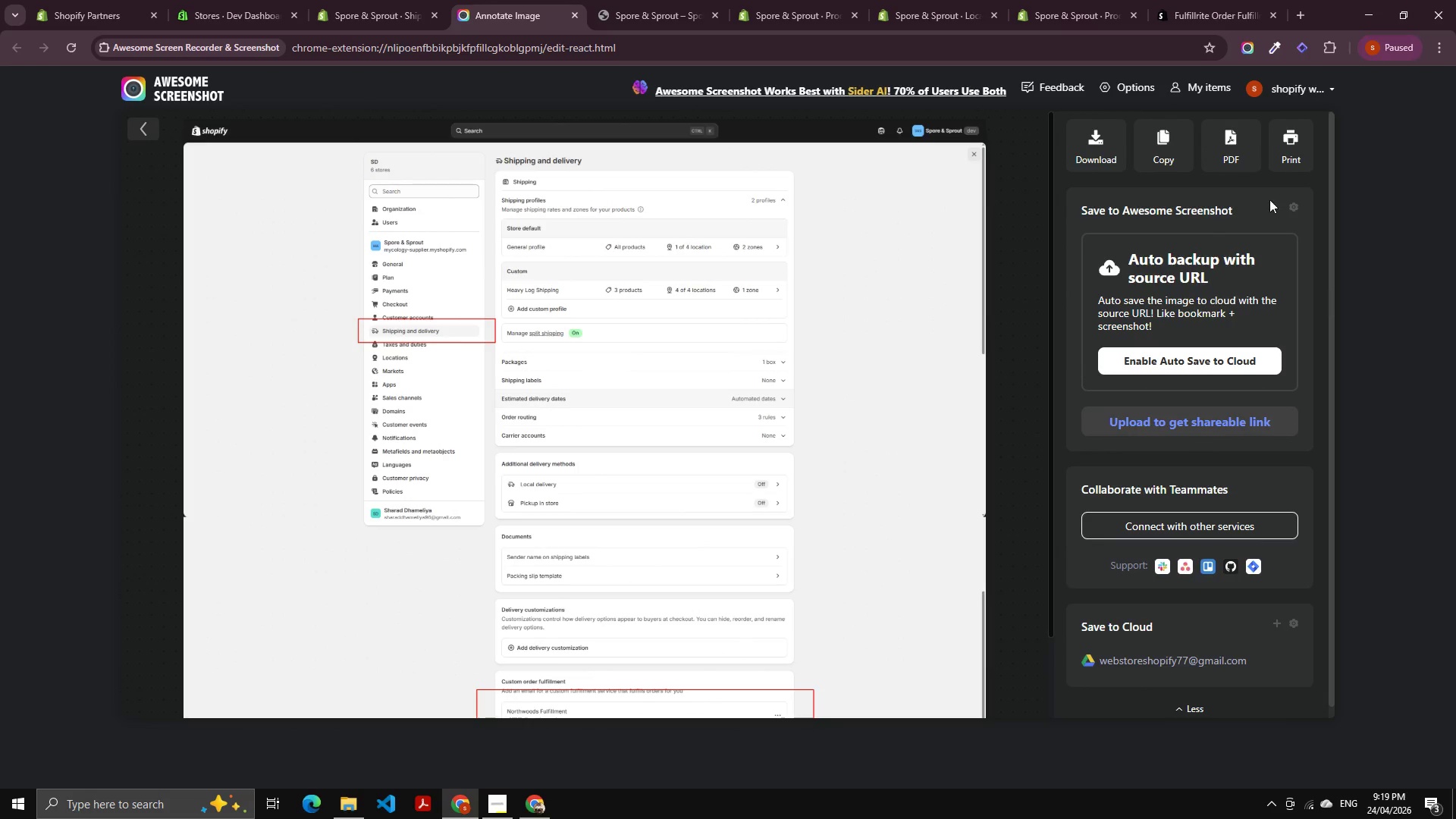 
left_click([1250, 162])
 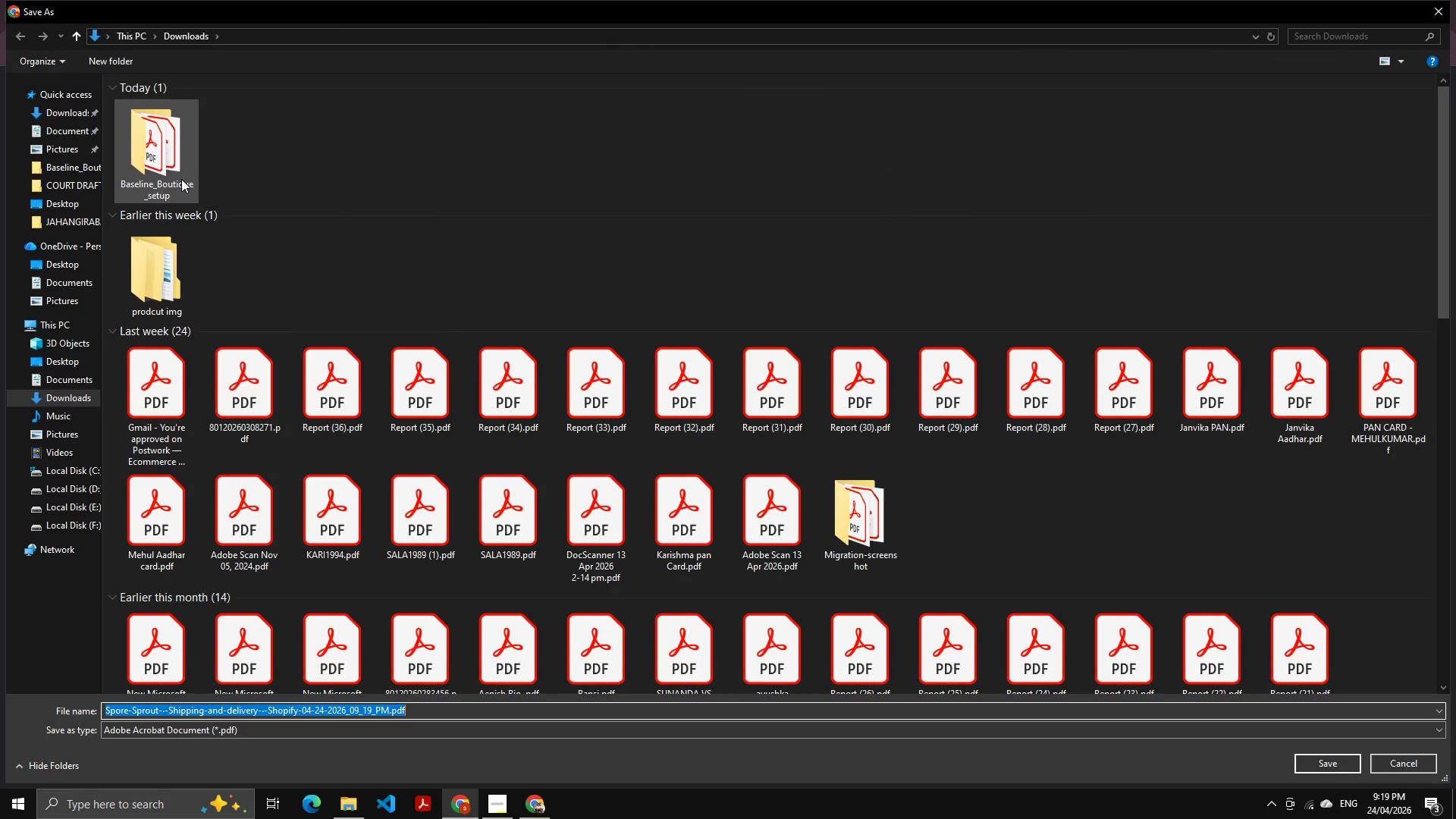 
double_click([180, 172])
 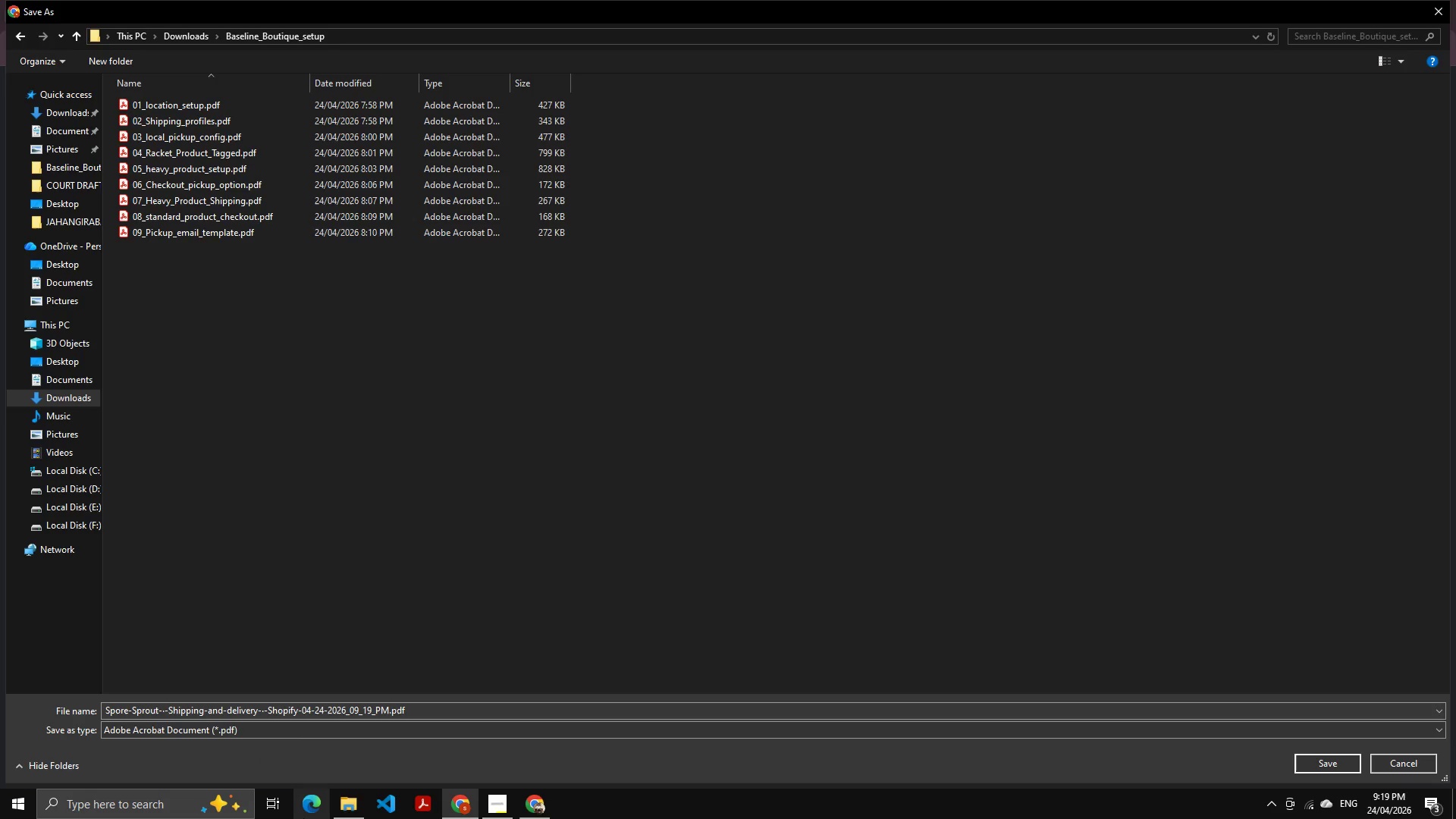 
wait(7.58)
 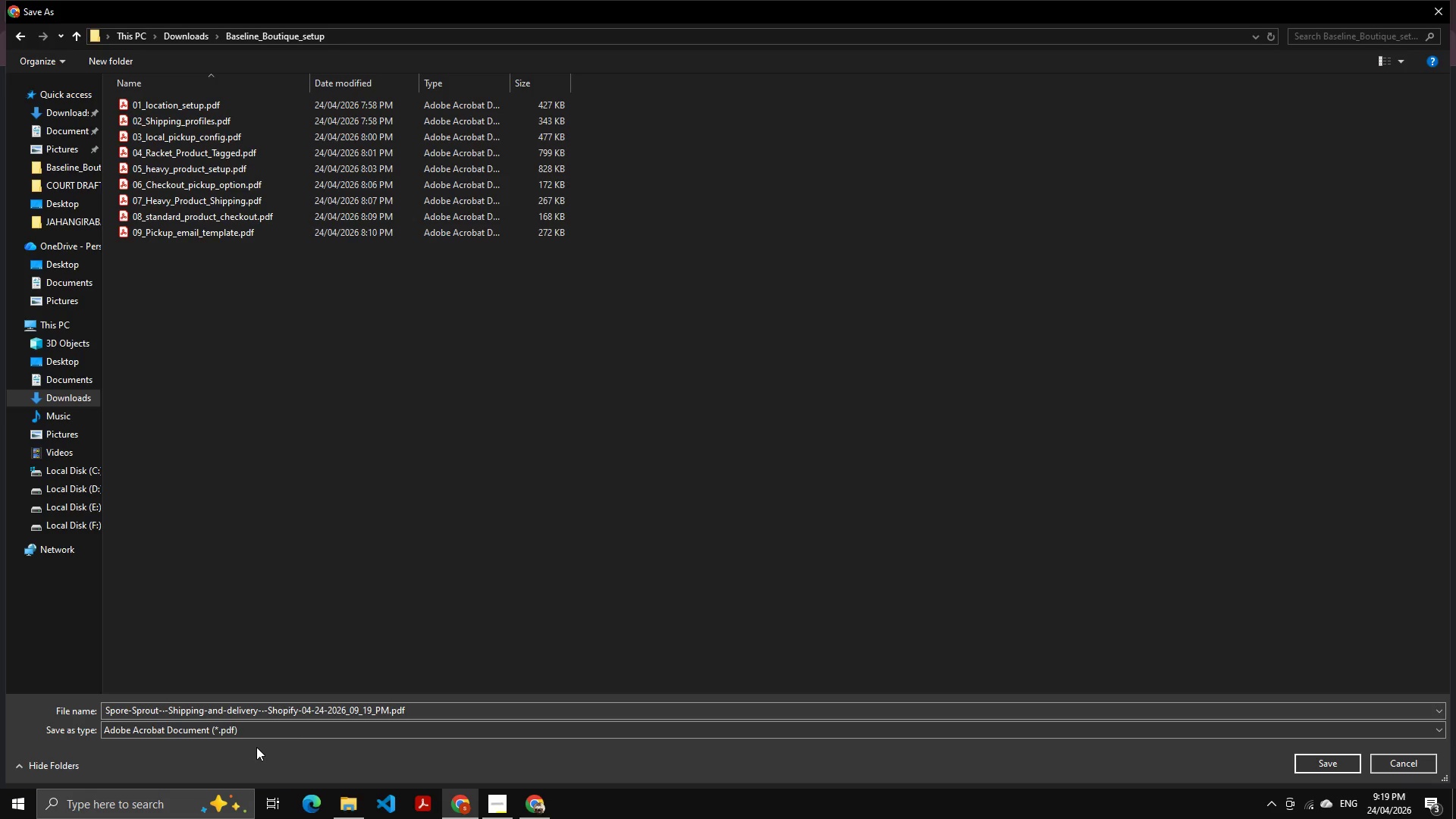 
left_click_drag(start_coordinate=[389, 708], to_coordinate=[244, 703])
 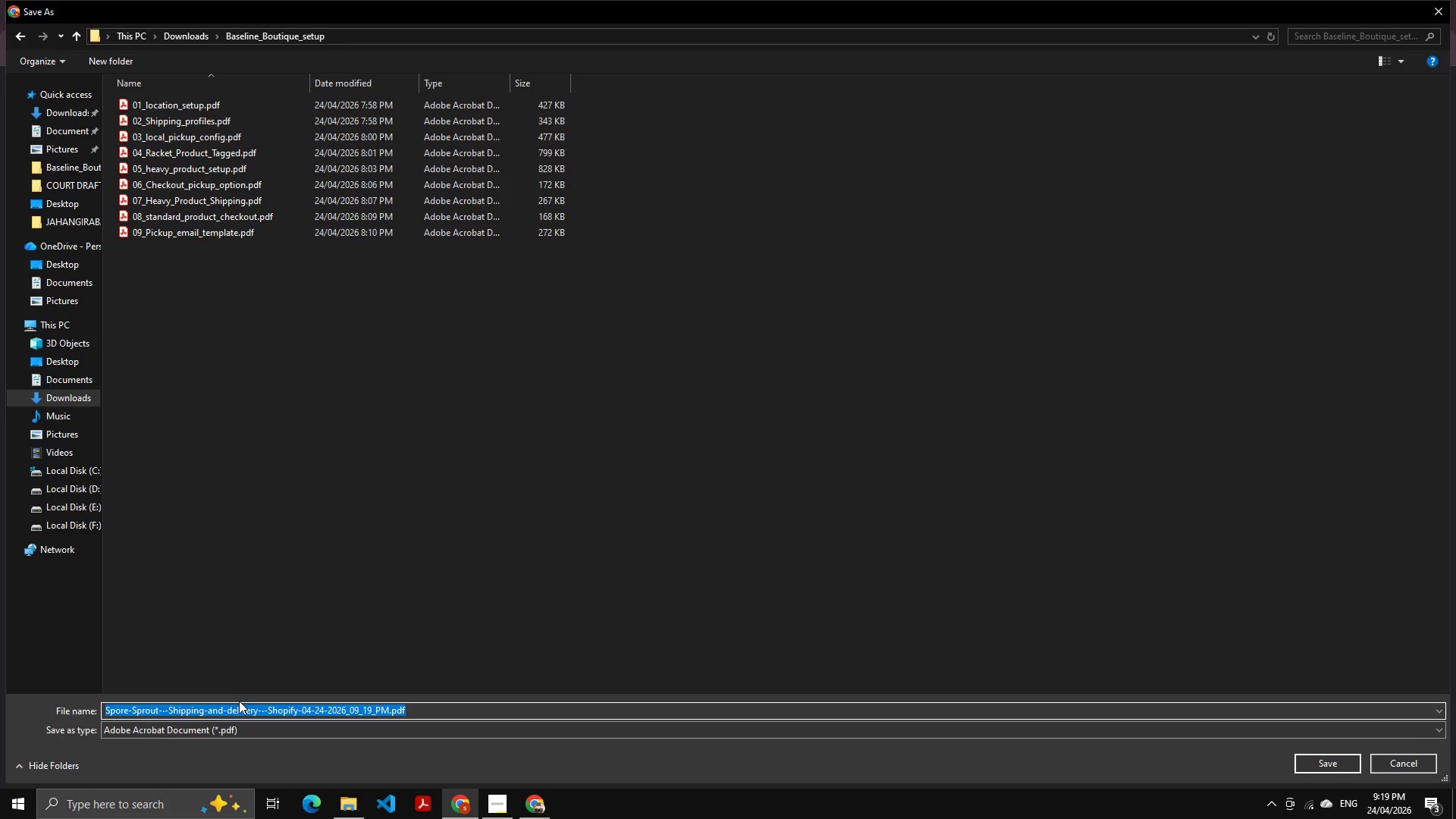 
key(ArrowLeft)
 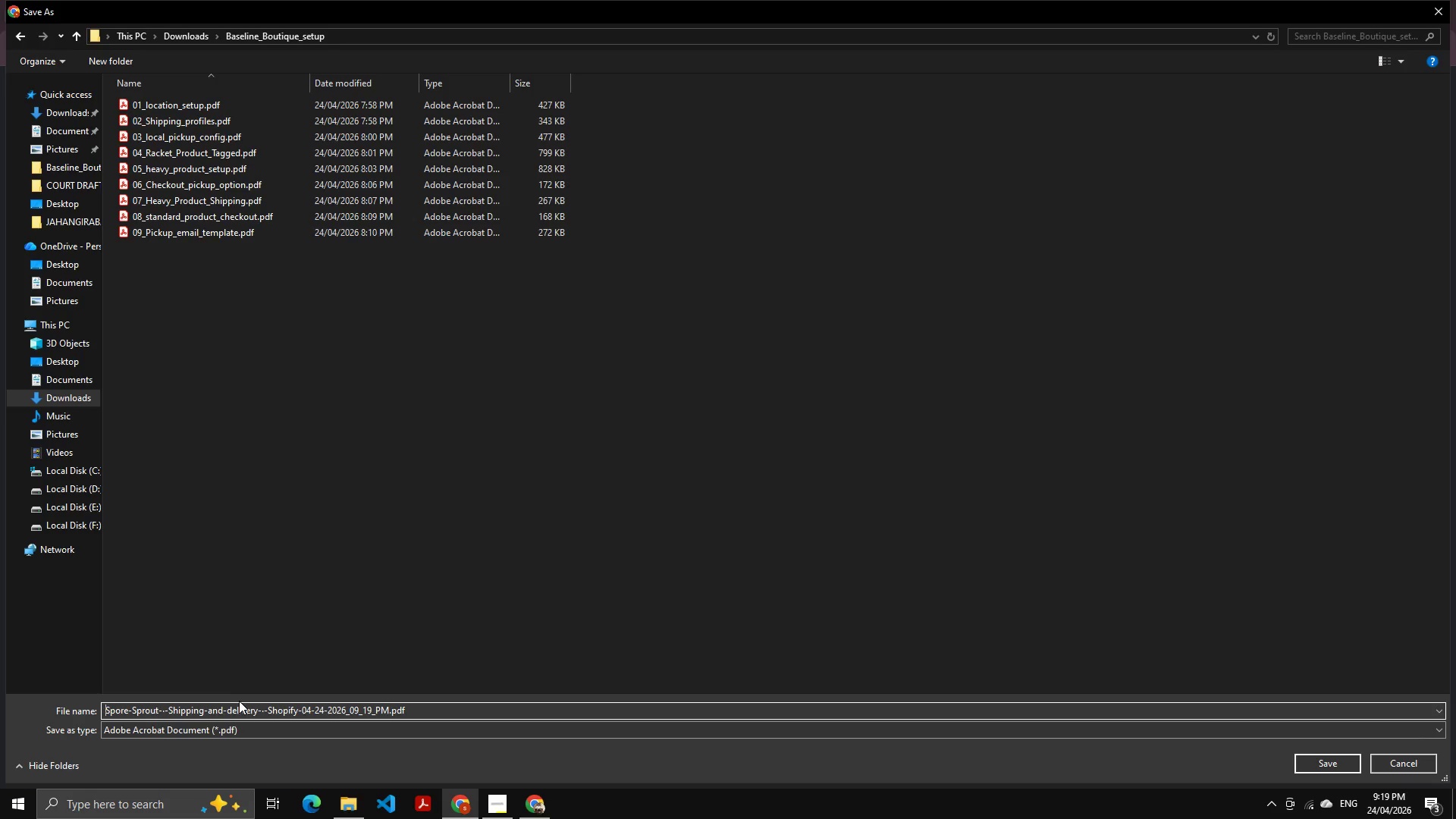 
key(Control+Shift+ArrowRight)
 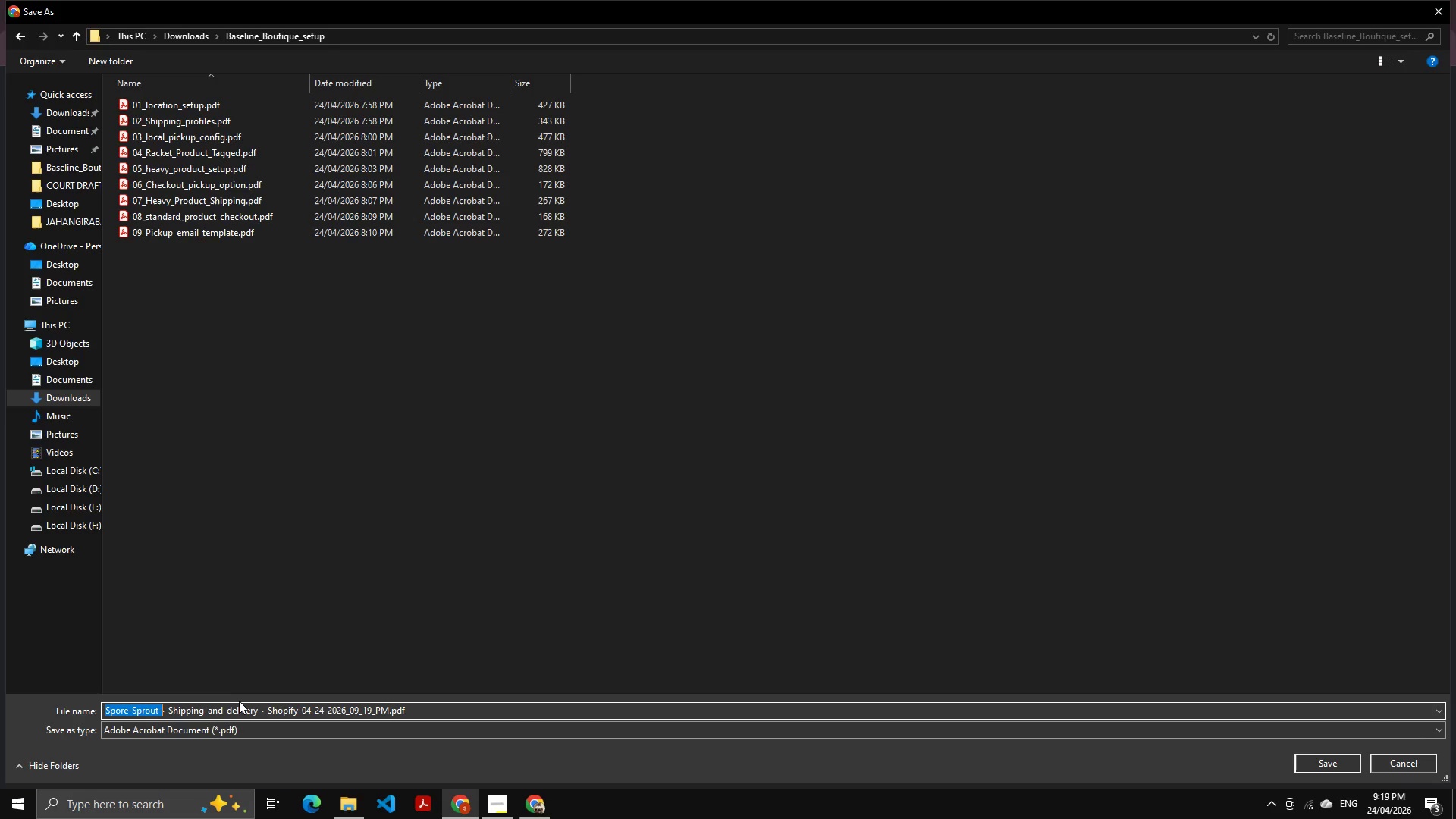 
hold_key(key=ArrowRight, duration=0.7)
 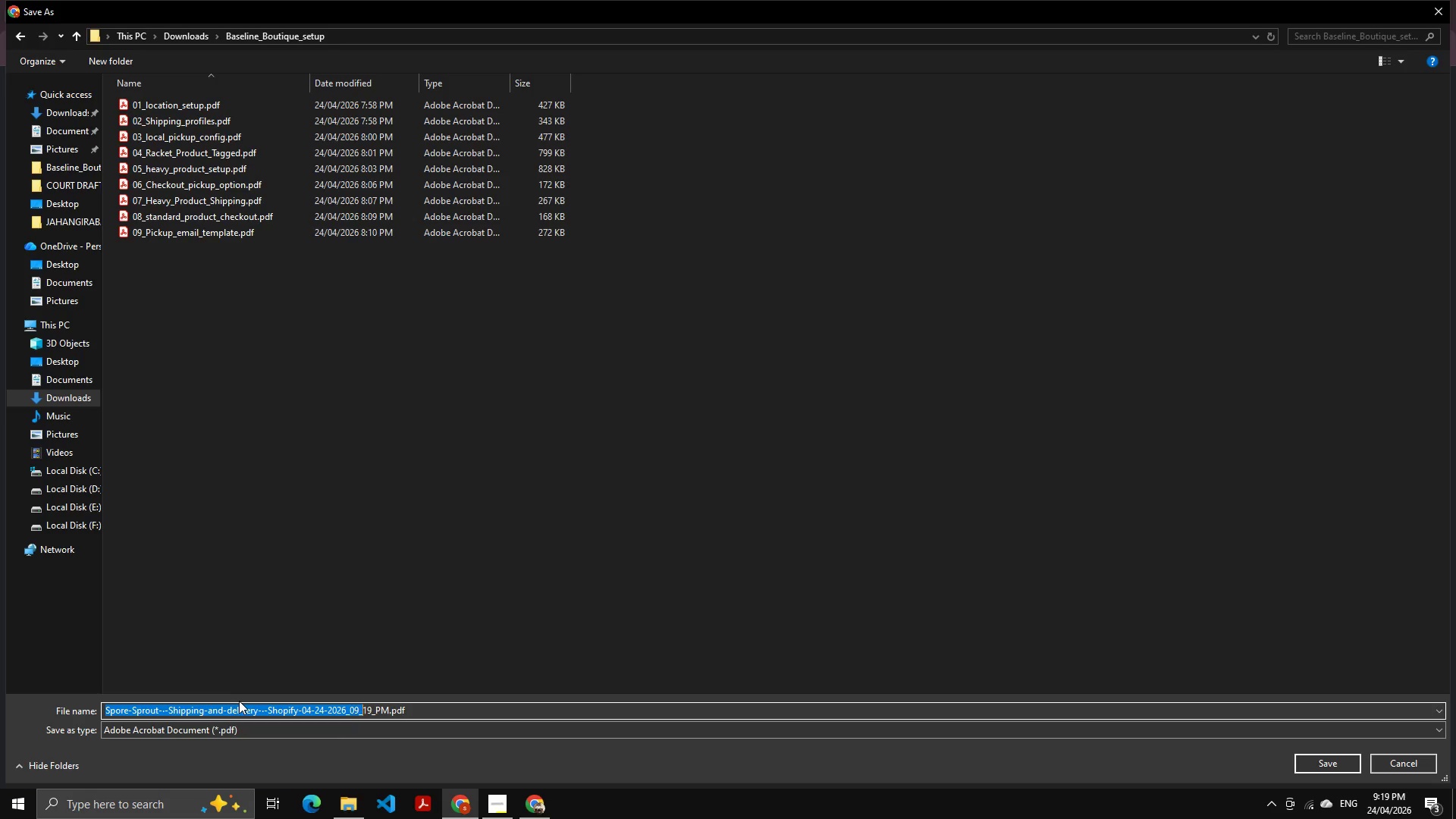 
hold_key(key=ArrowRight, duration=0.33)
 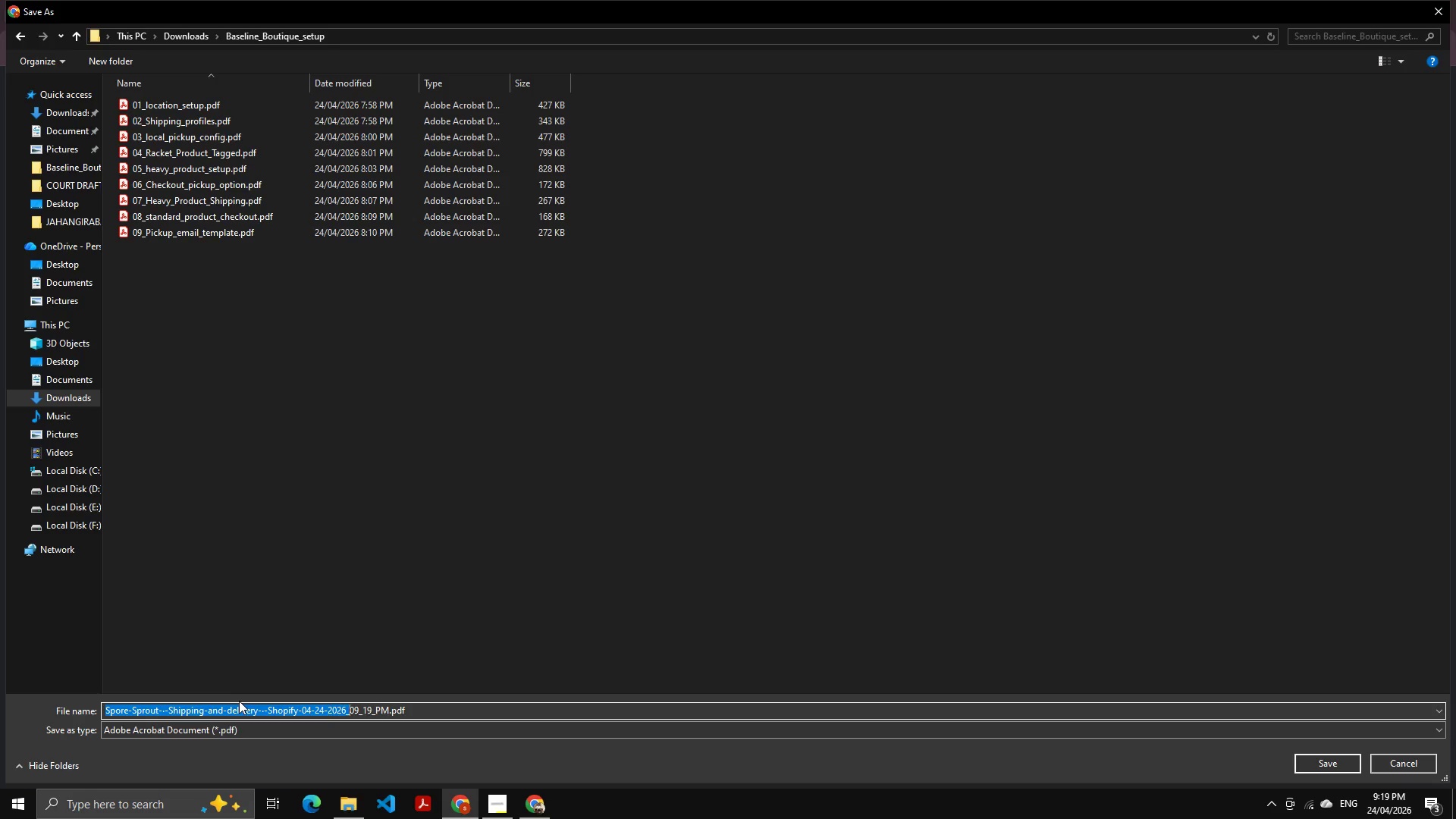 
key(Control+Shift+ArrowRight)
 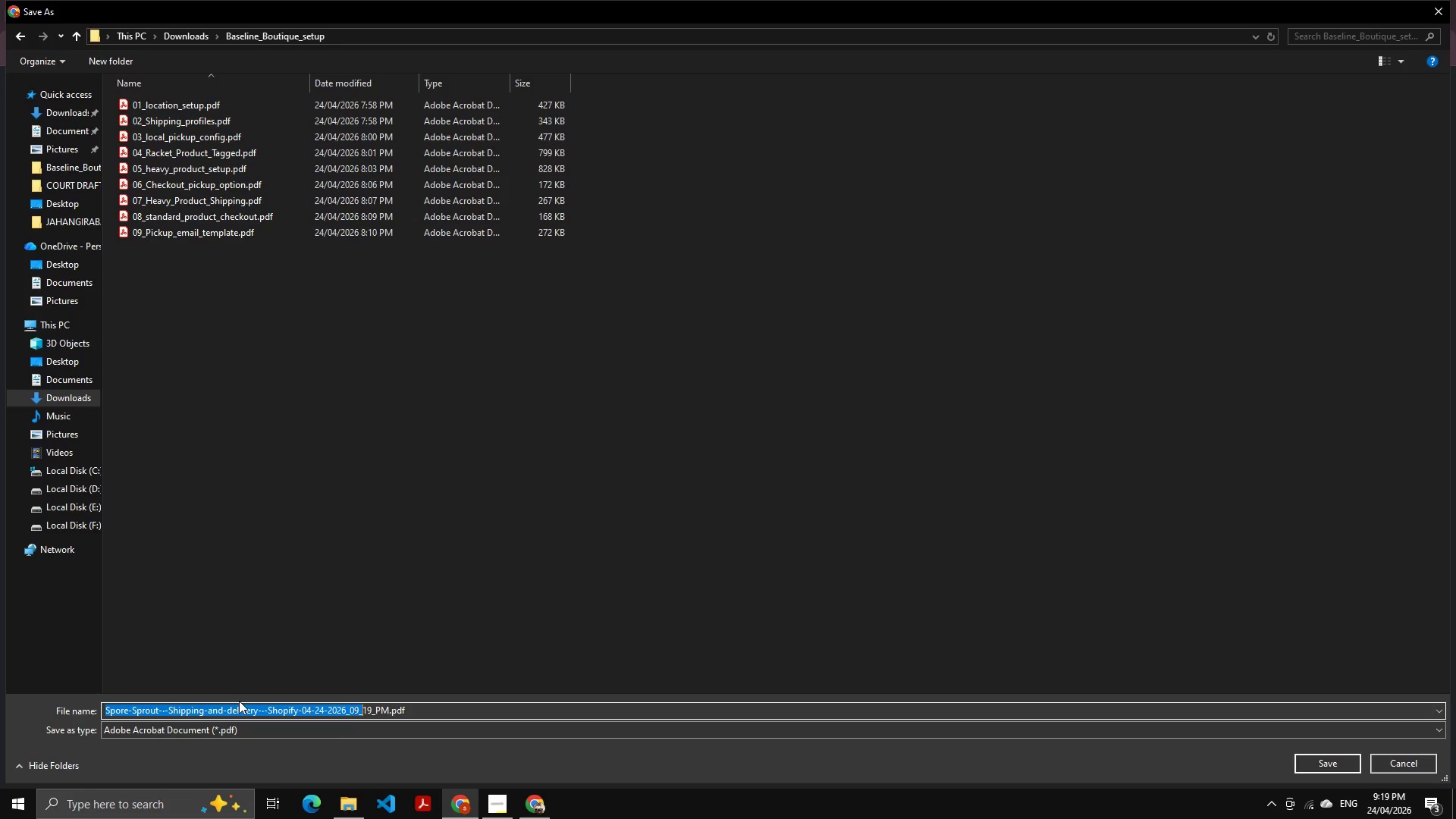 
key(Control+Shift+ArrowRight)
 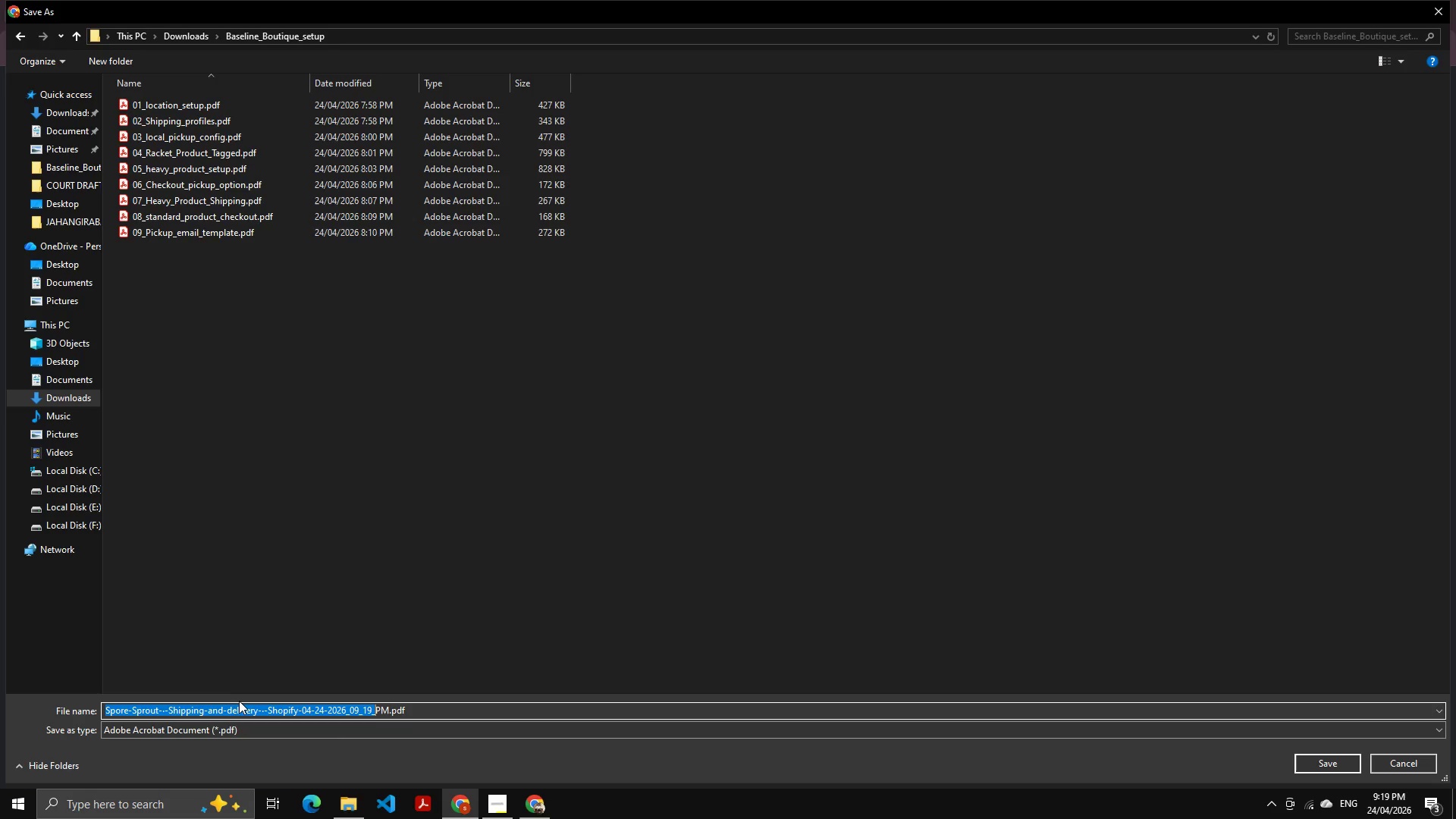 
key(Control+Shift+ArrowRight)
 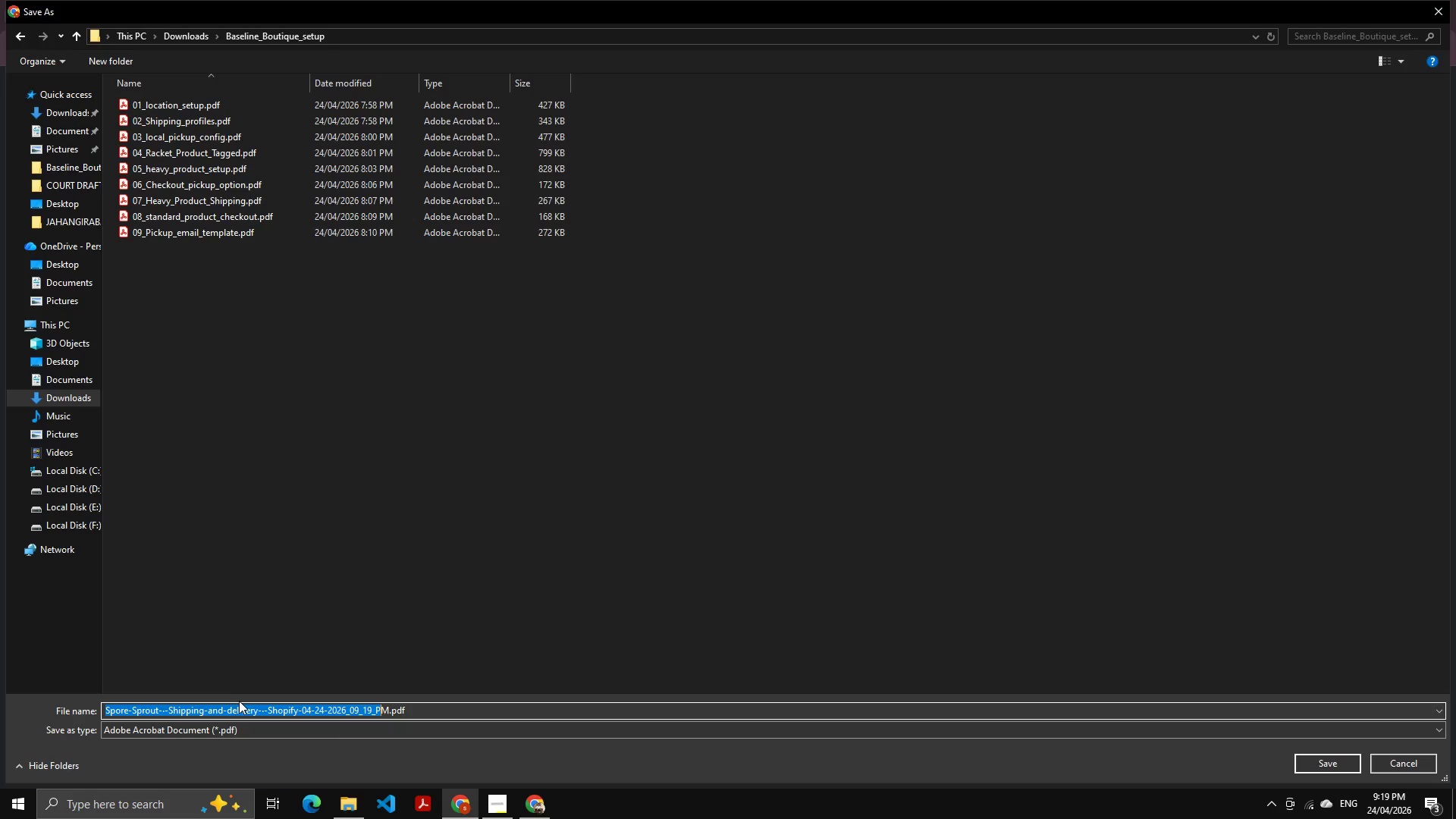 
key(Shift+ArrowRight)
 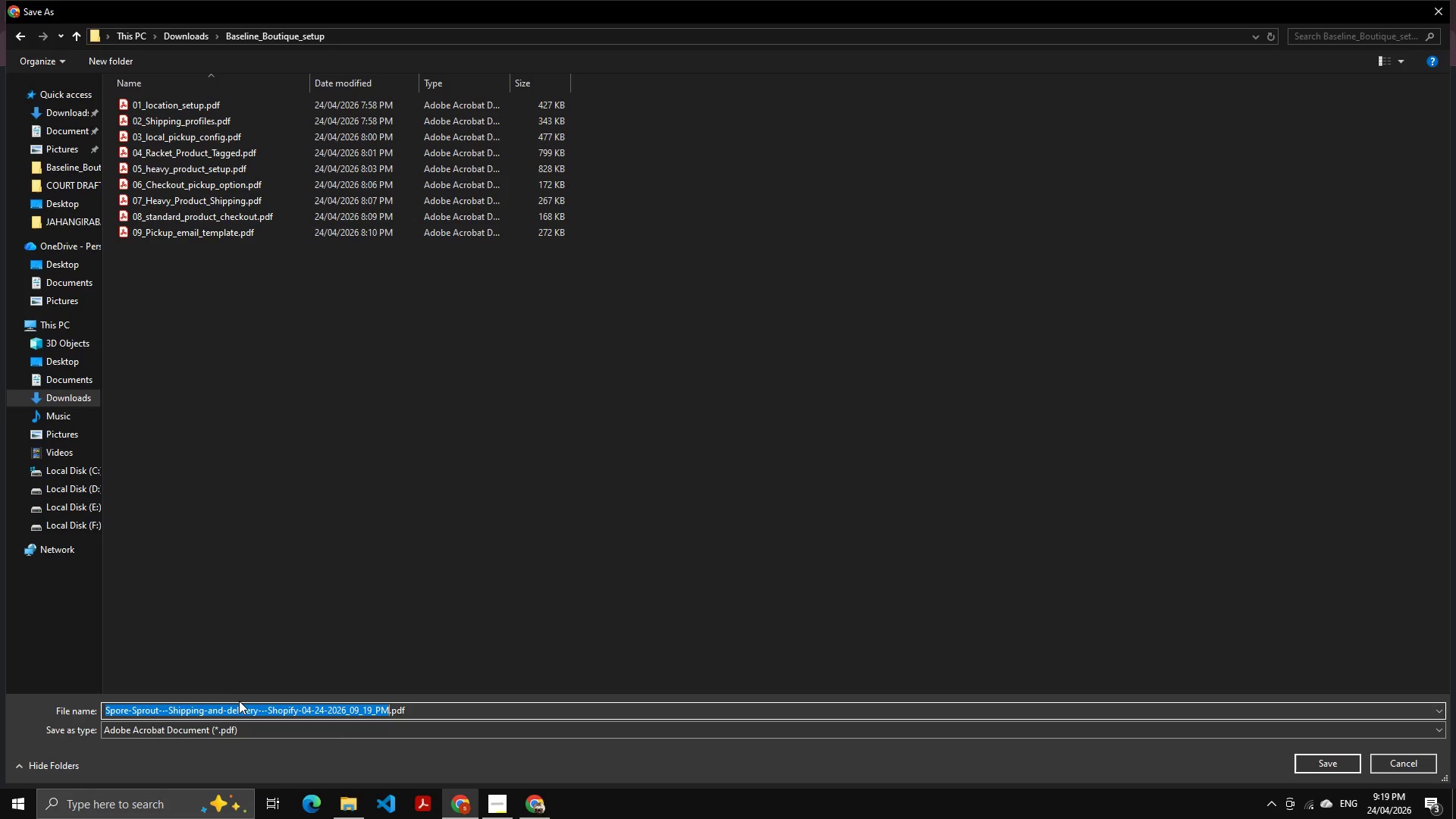 
key(Shift+ArrowRight)
 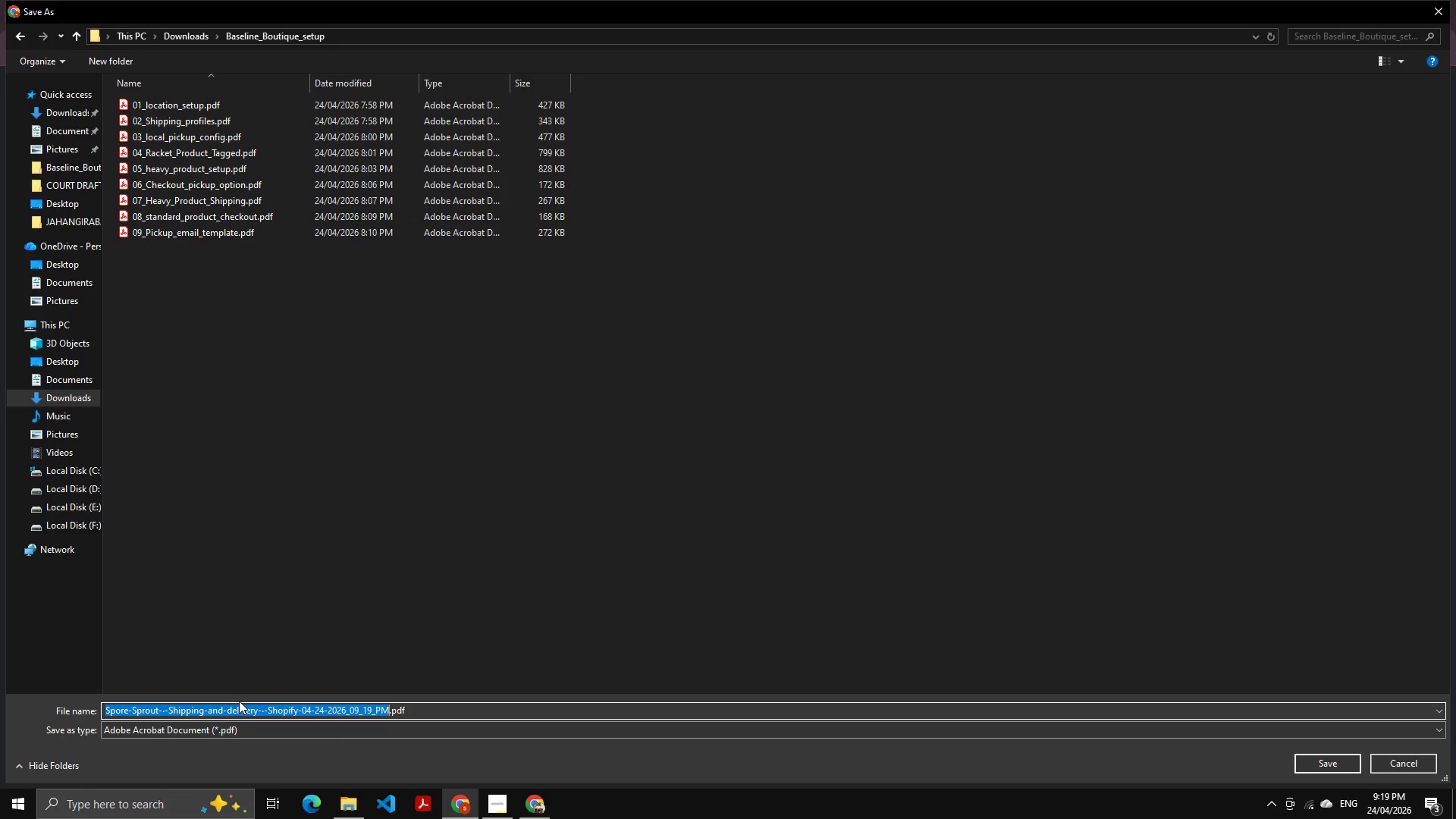 
type(fulfillment-setup)
 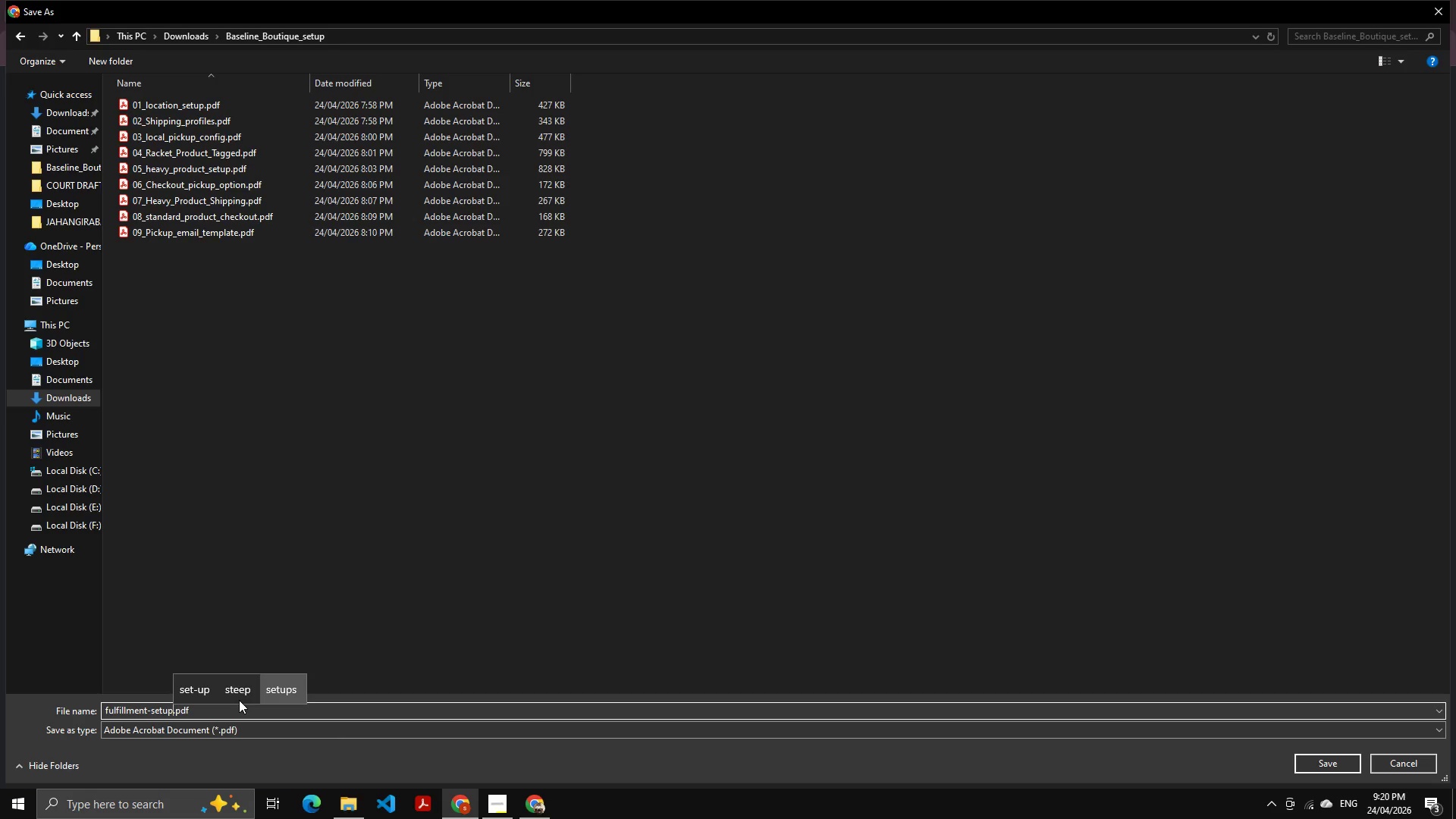 
key(NumpadEnter)
 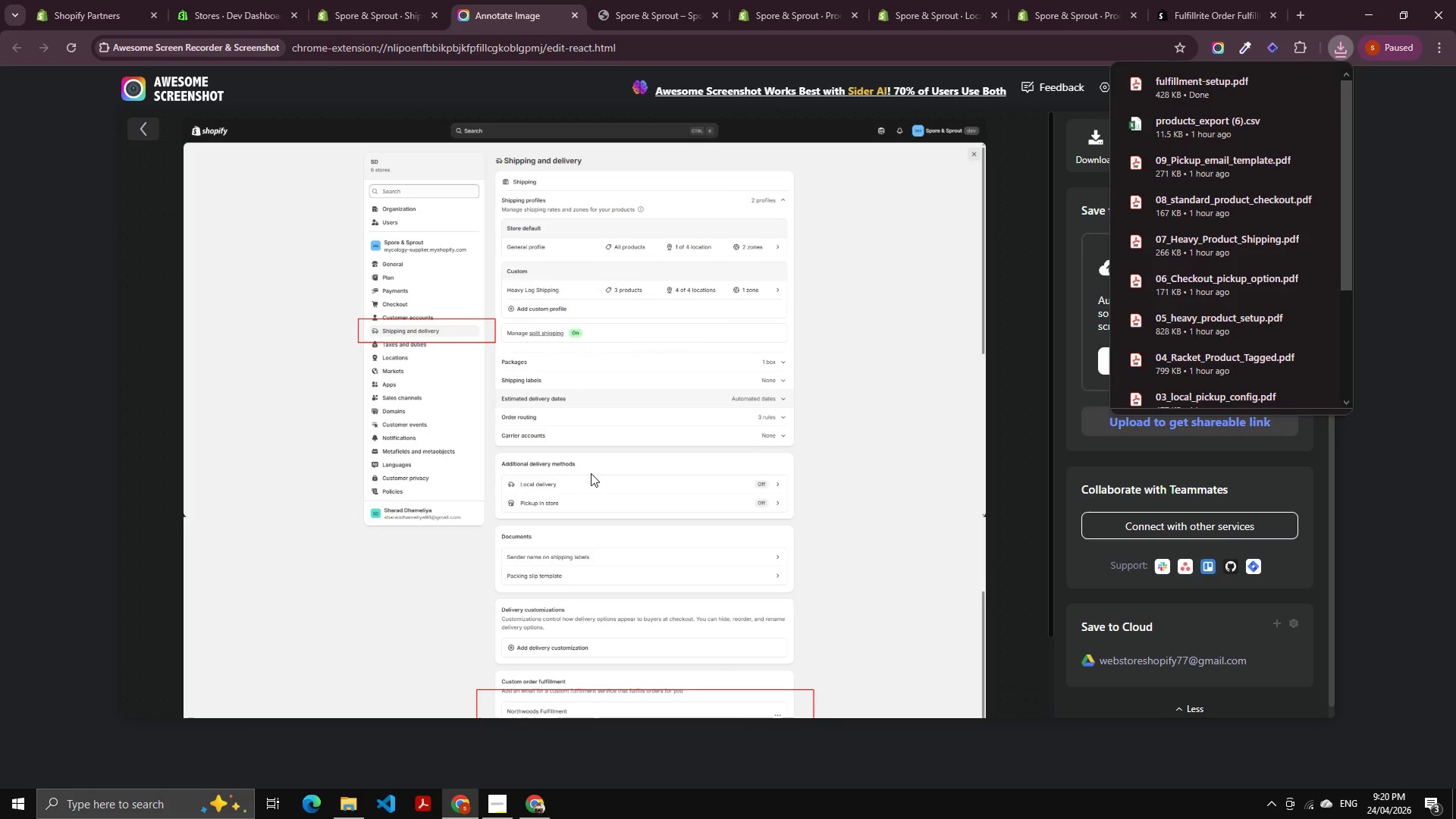 
wait(5.2)
 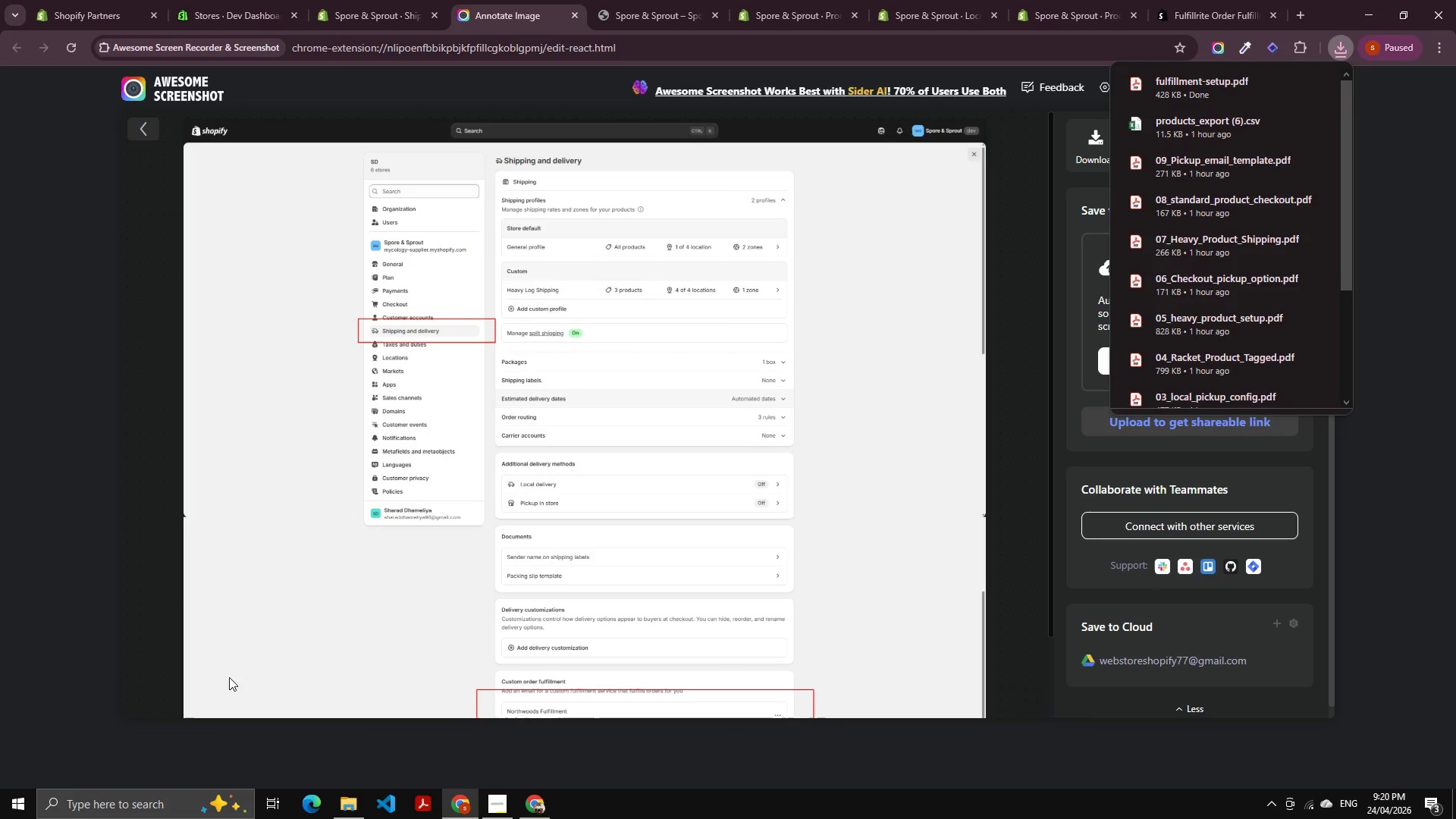 
left_click_drag(start_coordinate=[25, 133], to_coordinate=[29, 133])
 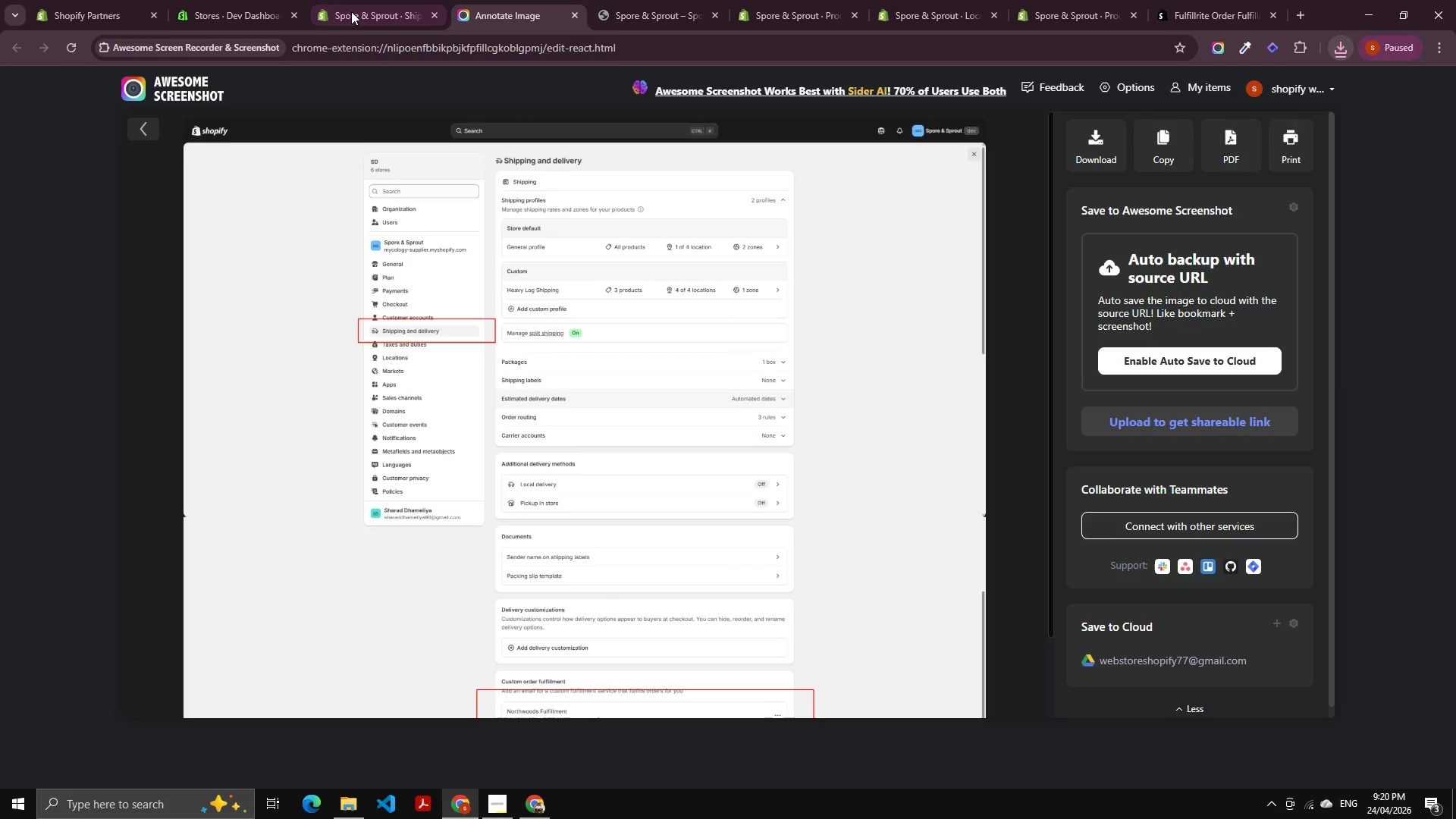 
left_click([349, 11])
 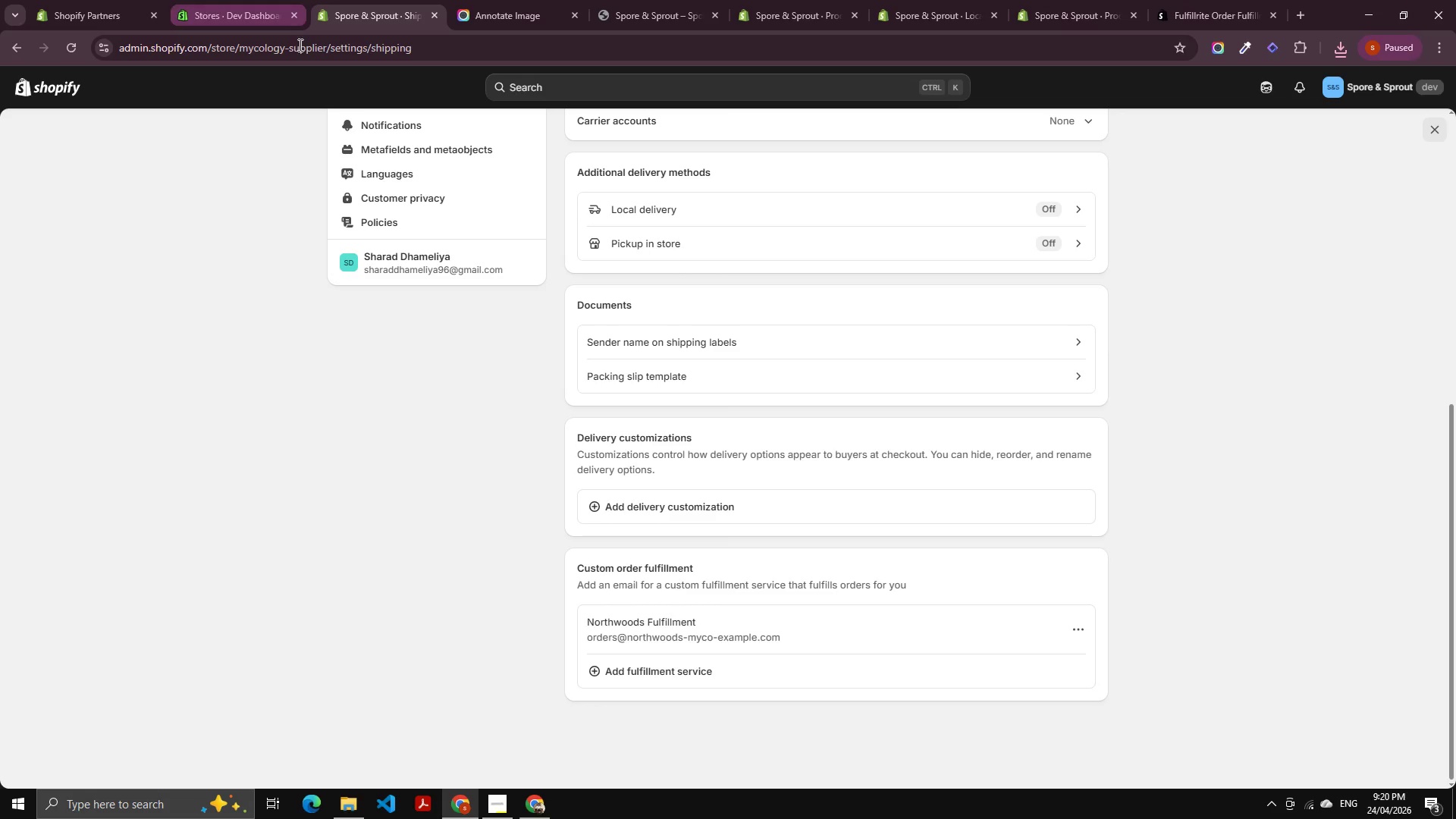 
scroll: coordinate [1188, 260], scroll_direction: up, amount: 11.0
 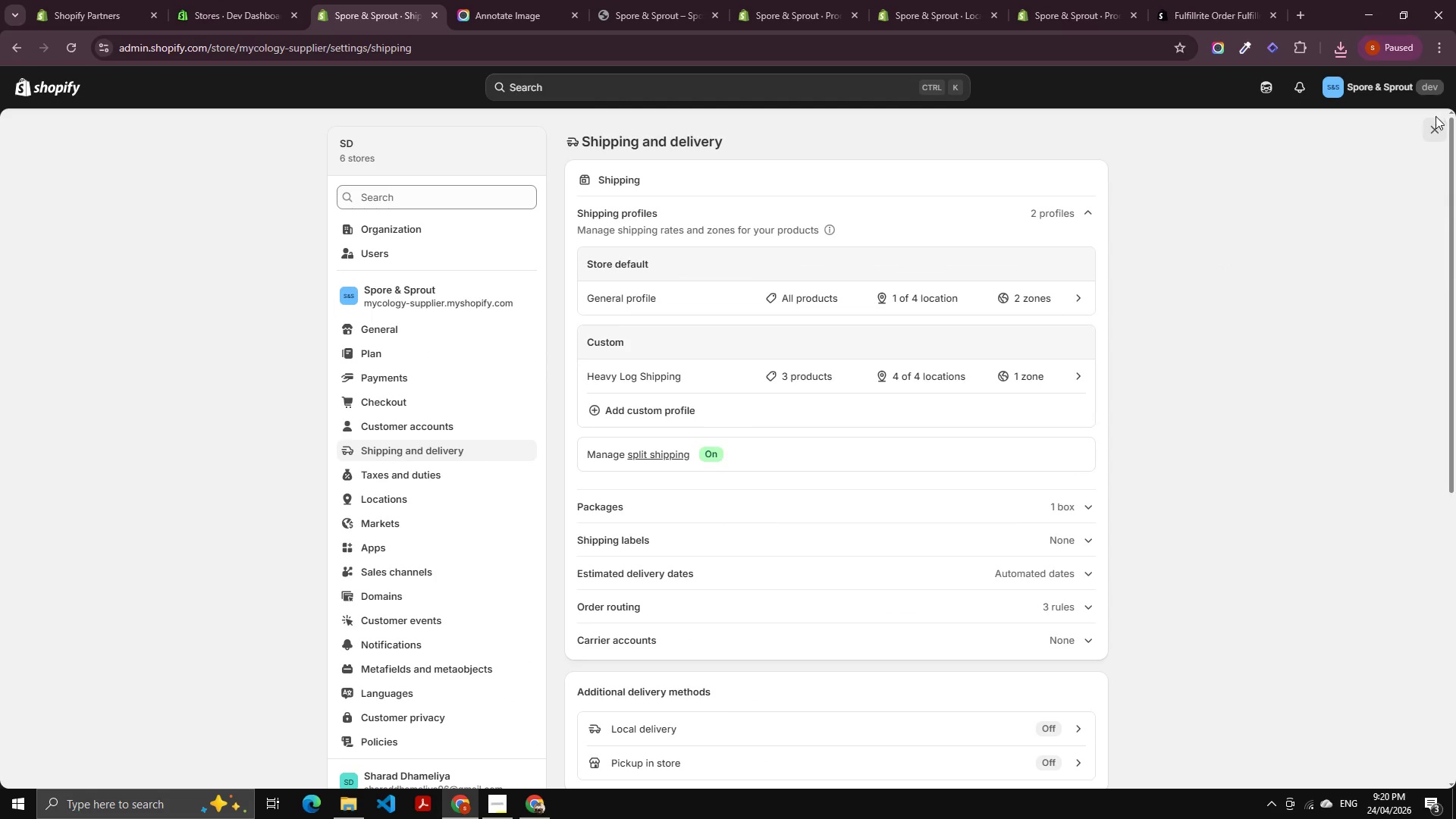 
double_click([1436, 120])
 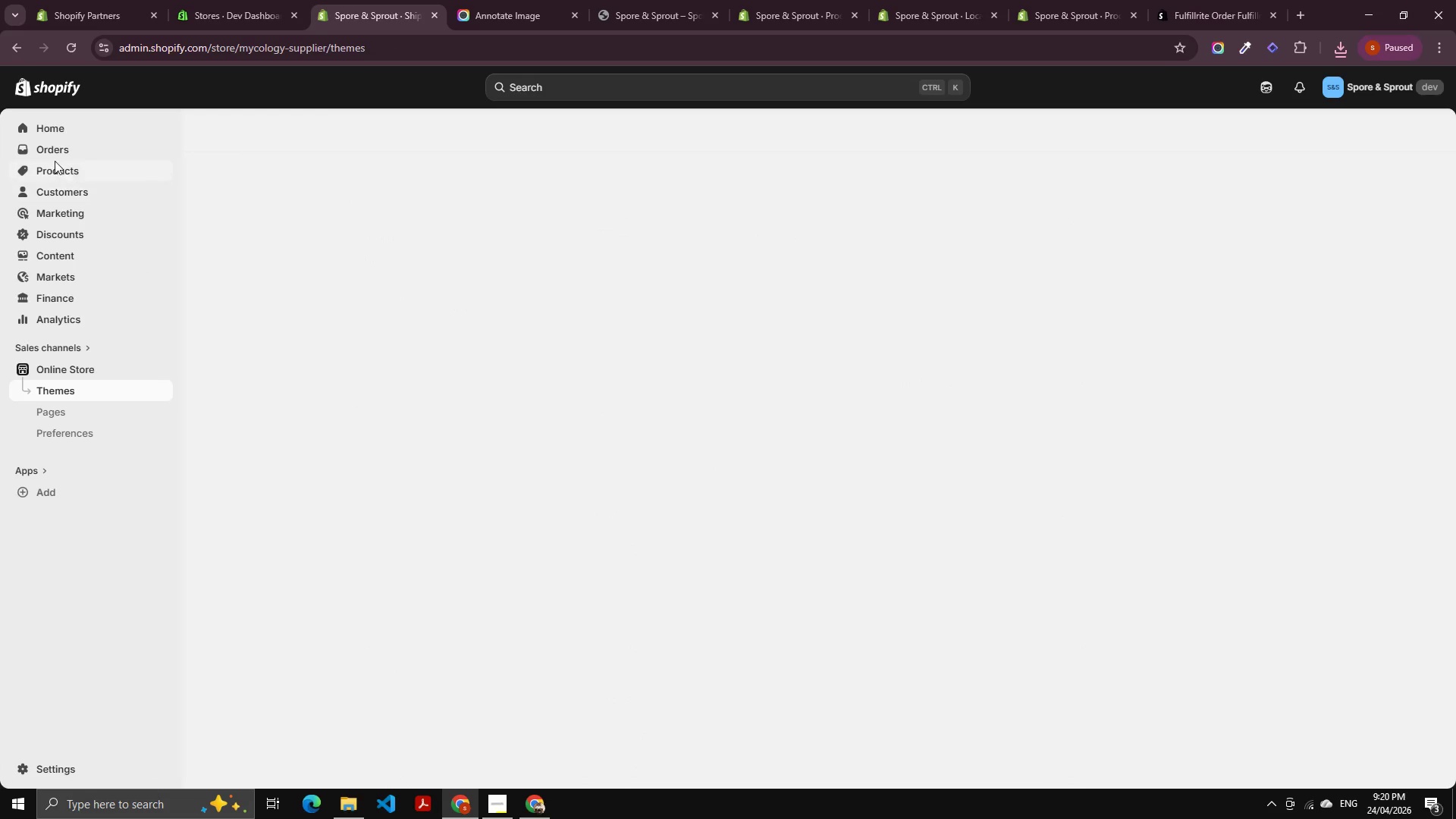 
left_click([55, 161])
 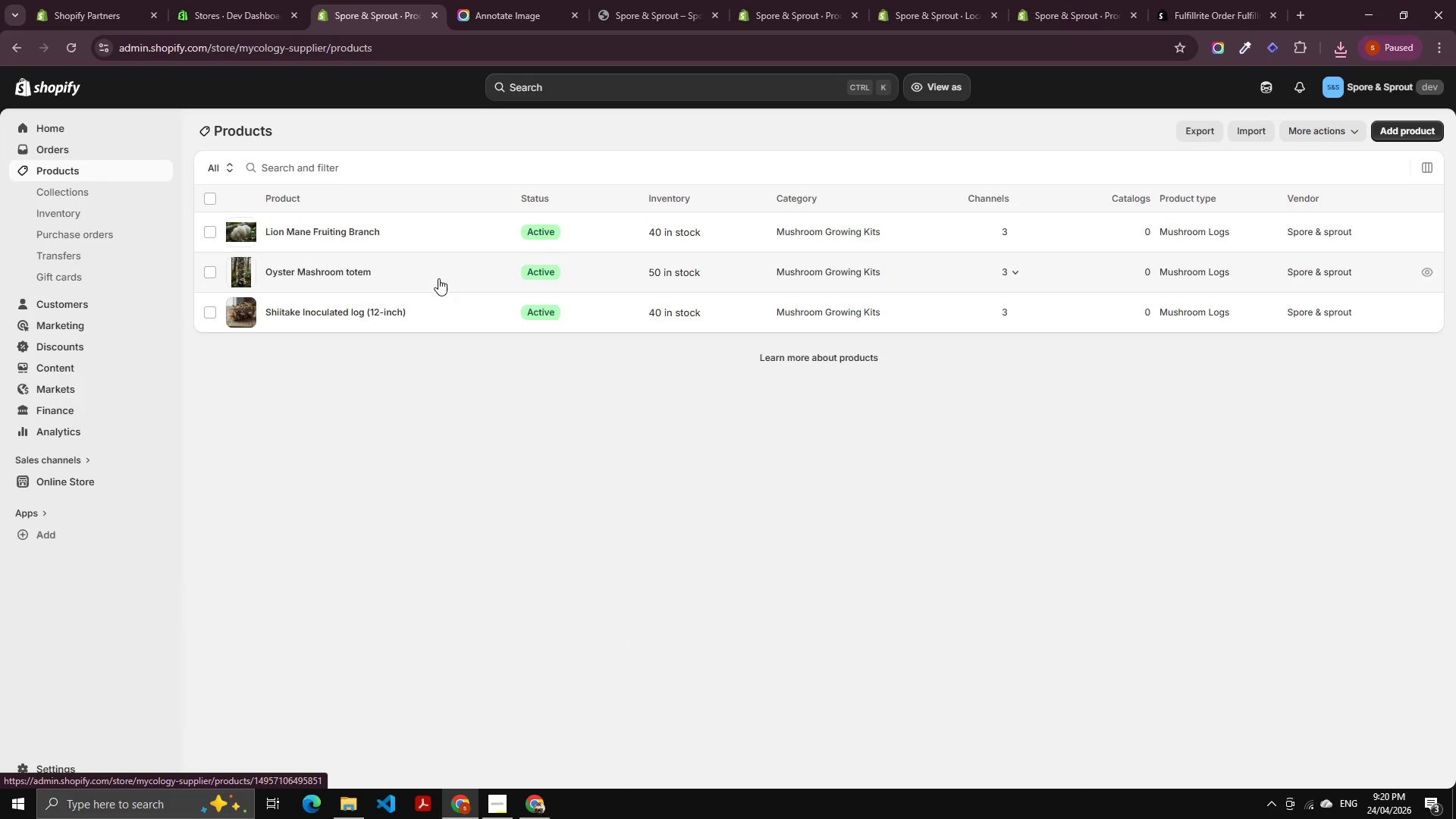 
left_click([349, 225])
 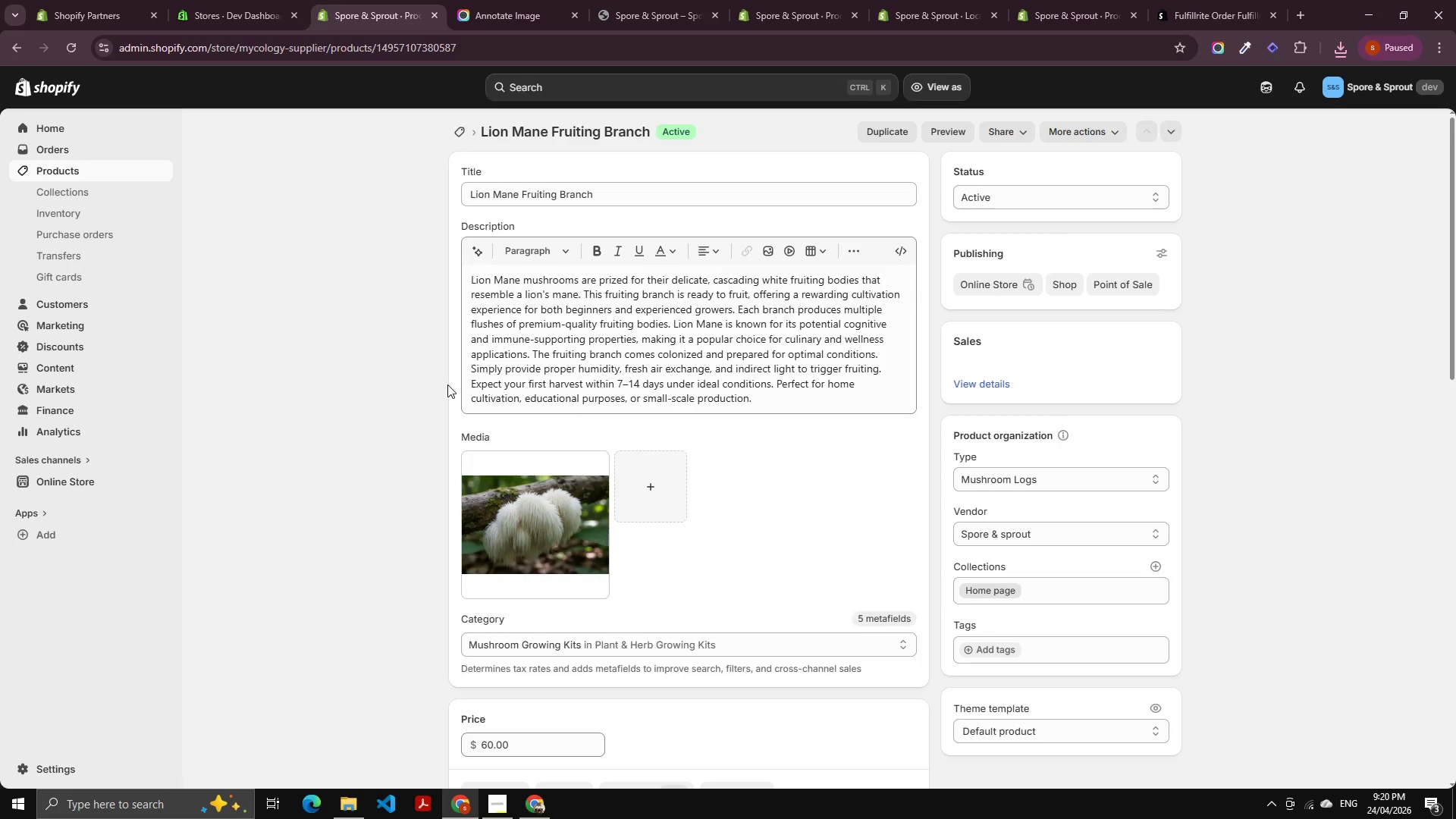 
scroll: coordinate [623, 450], scroll_direction: down, amount: 6.0
 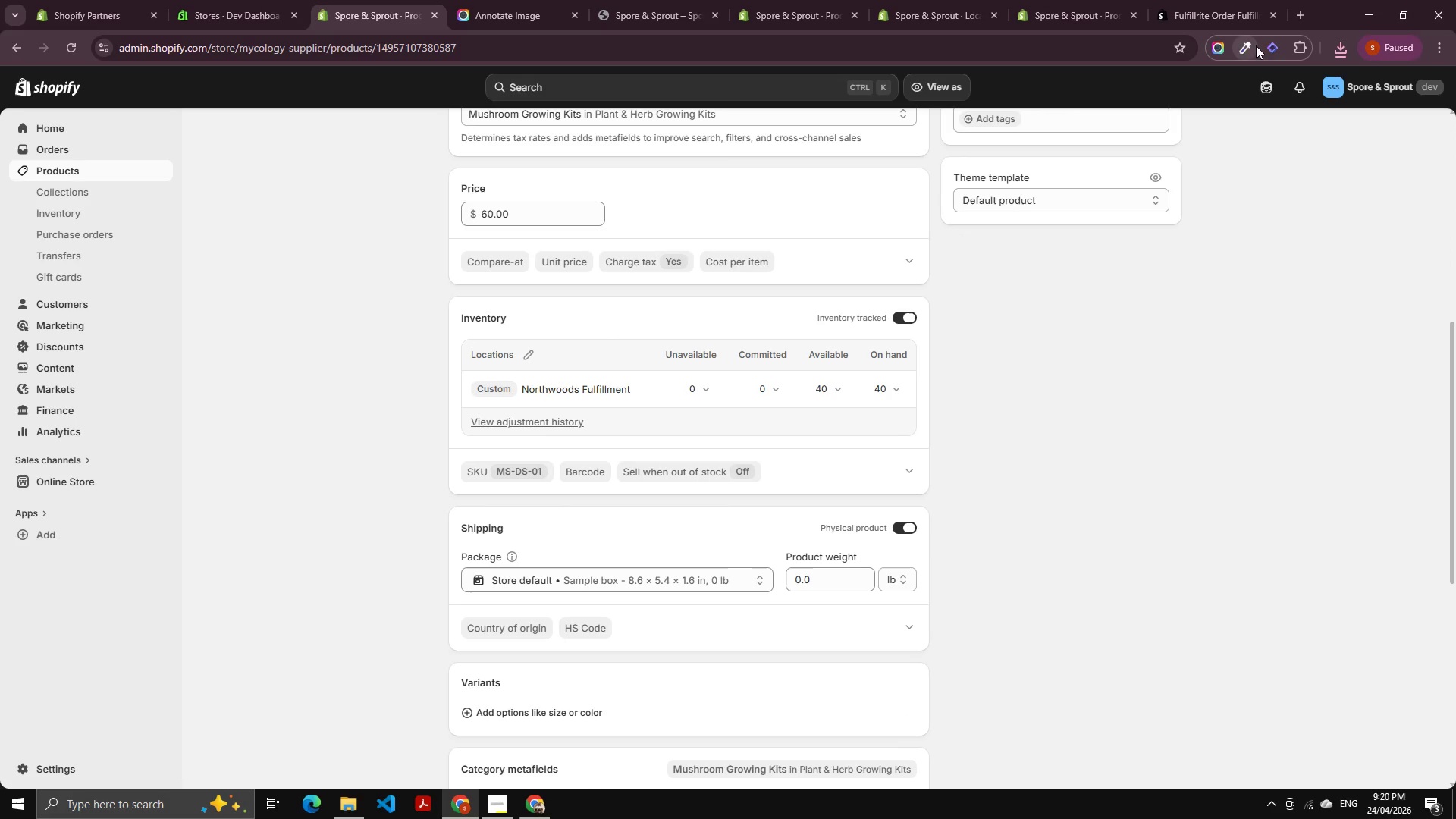 
left_click([1219, 41])
 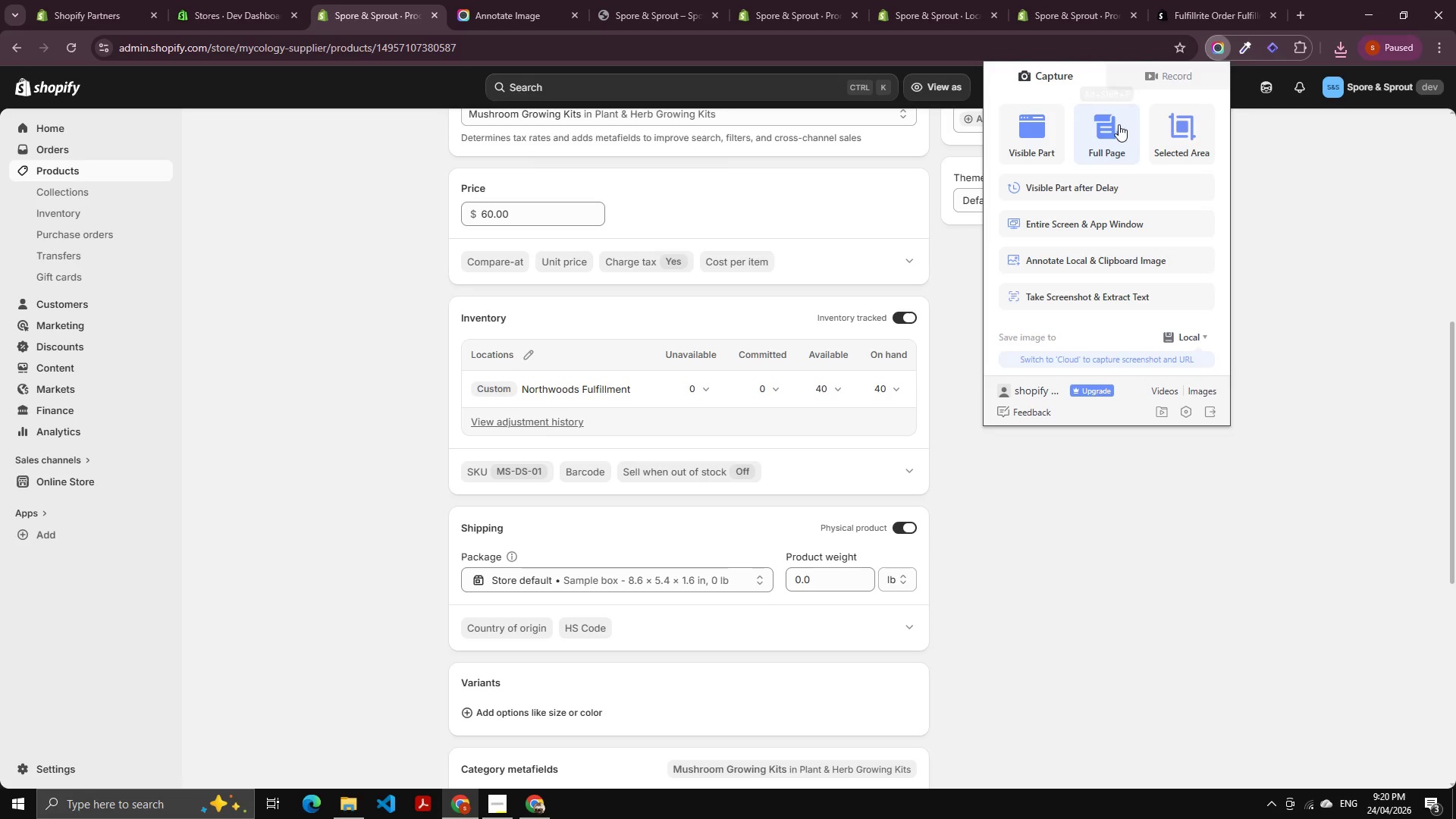 
left_click([1119, 124])
 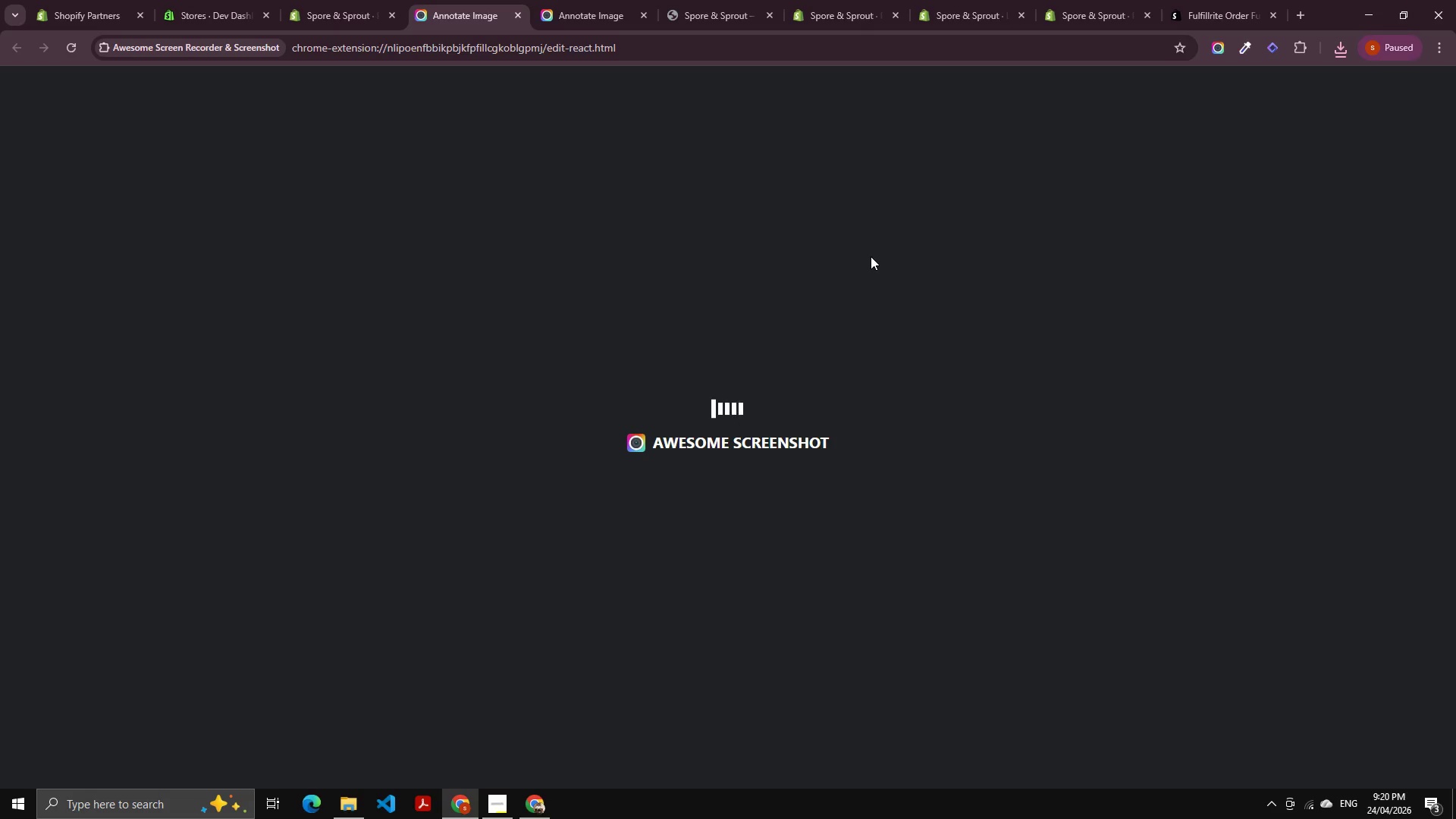 
scroll: coordinate [425, 416], scroll_direction: down, amount: 7.0
 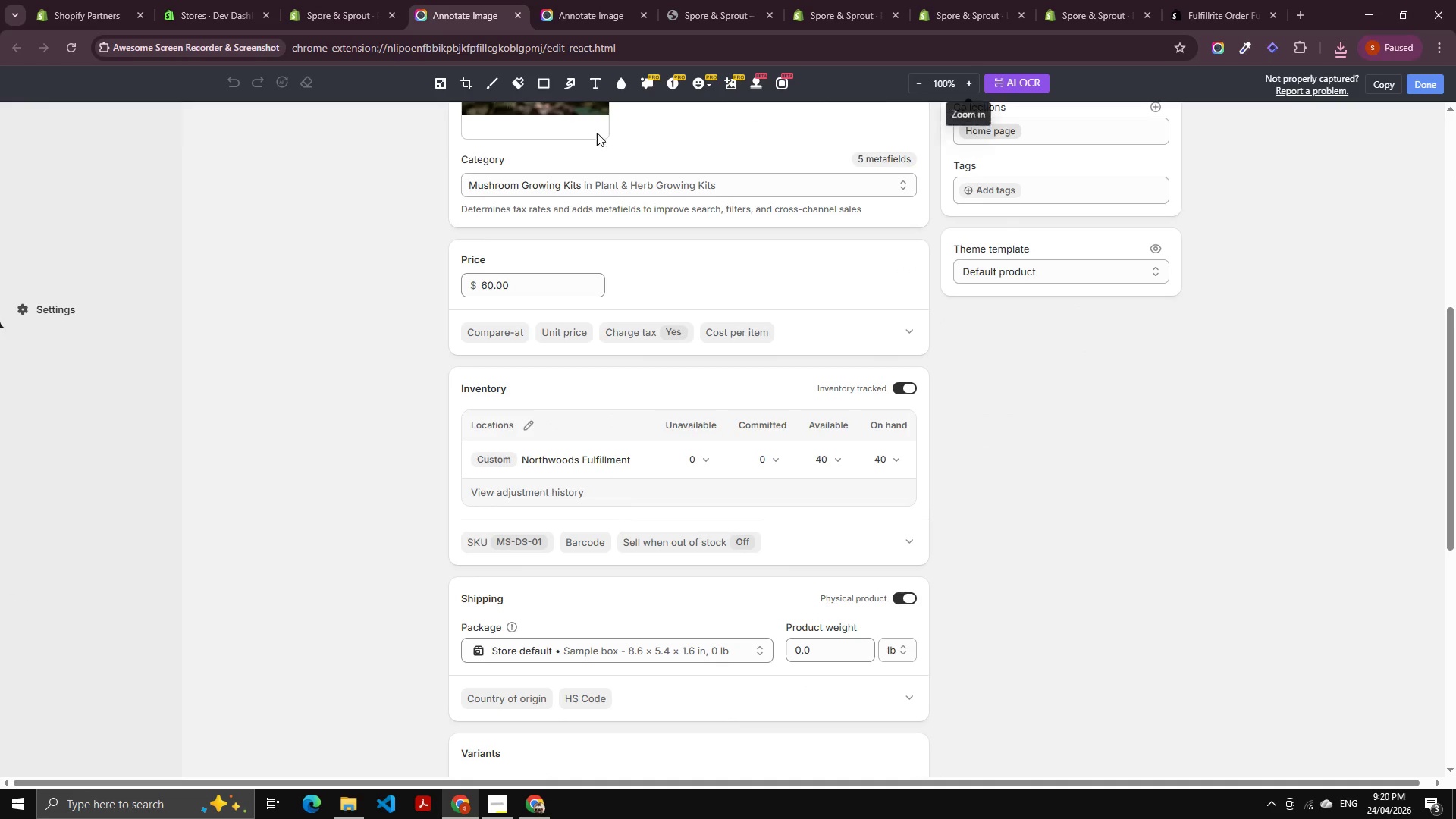 
left_click([550, 84])
 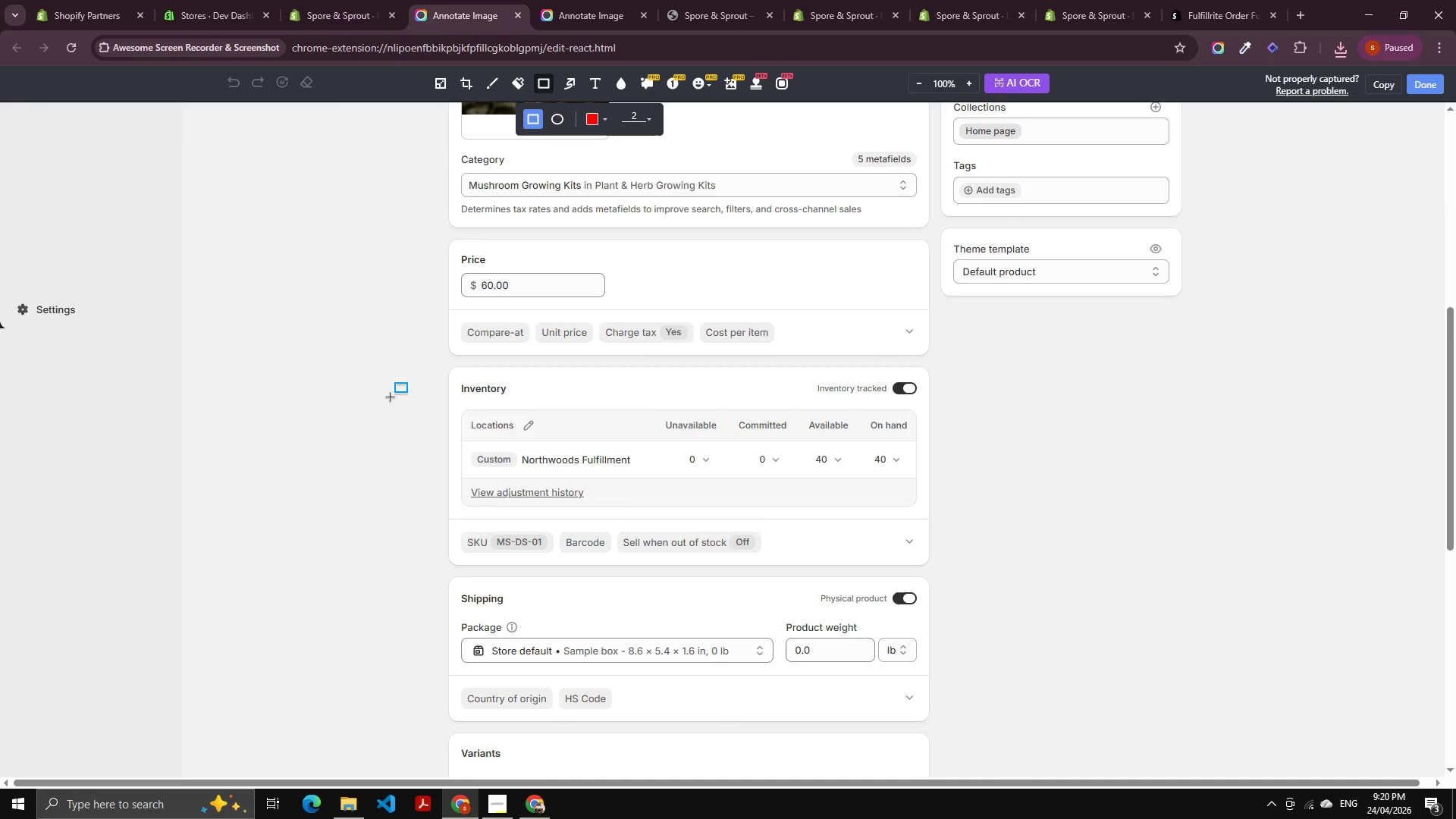 
left_click_drag(start_coordinate=[391, 398], to_coordinate=[1004, 519])
 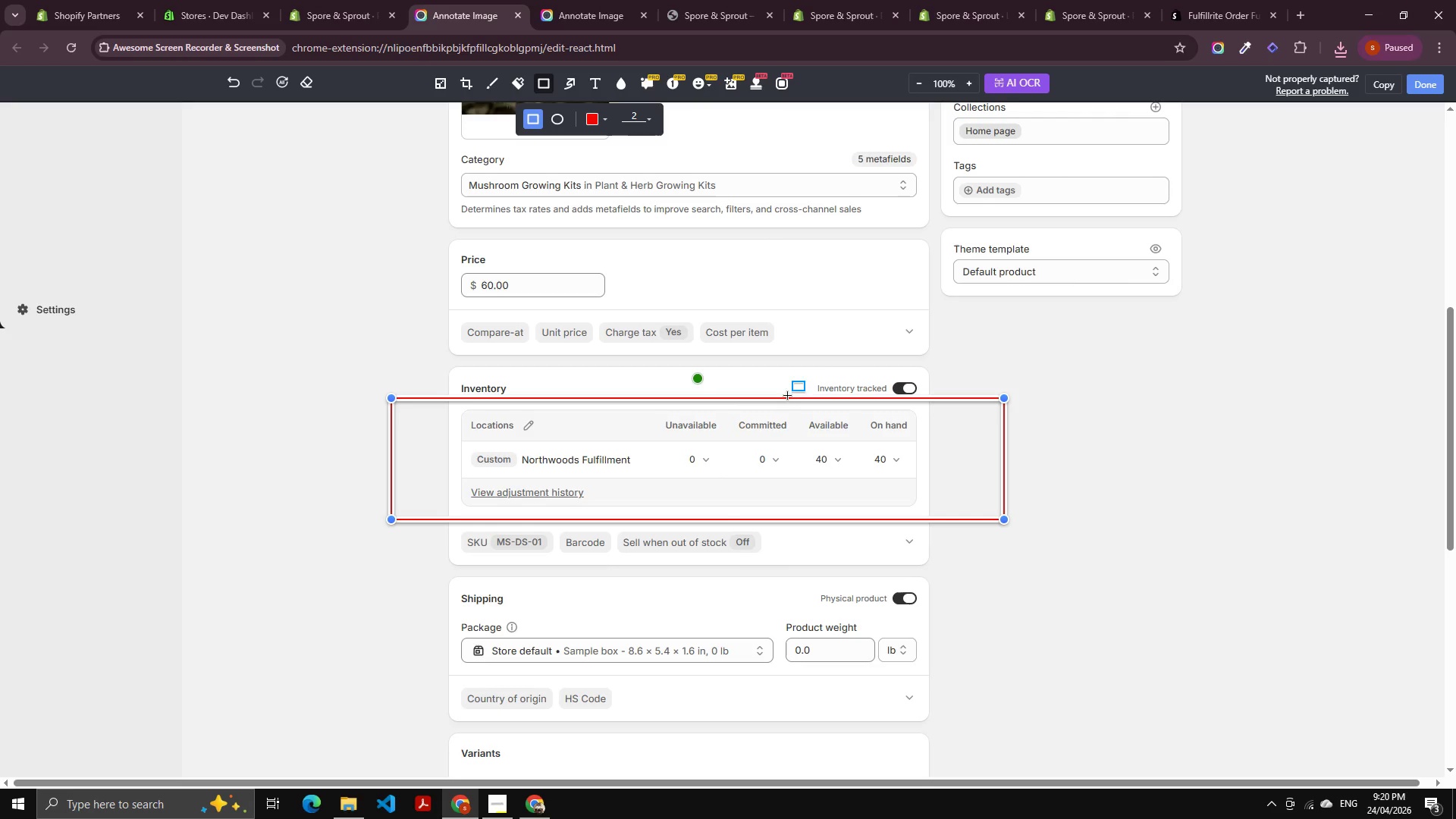 
wait(5.23)
 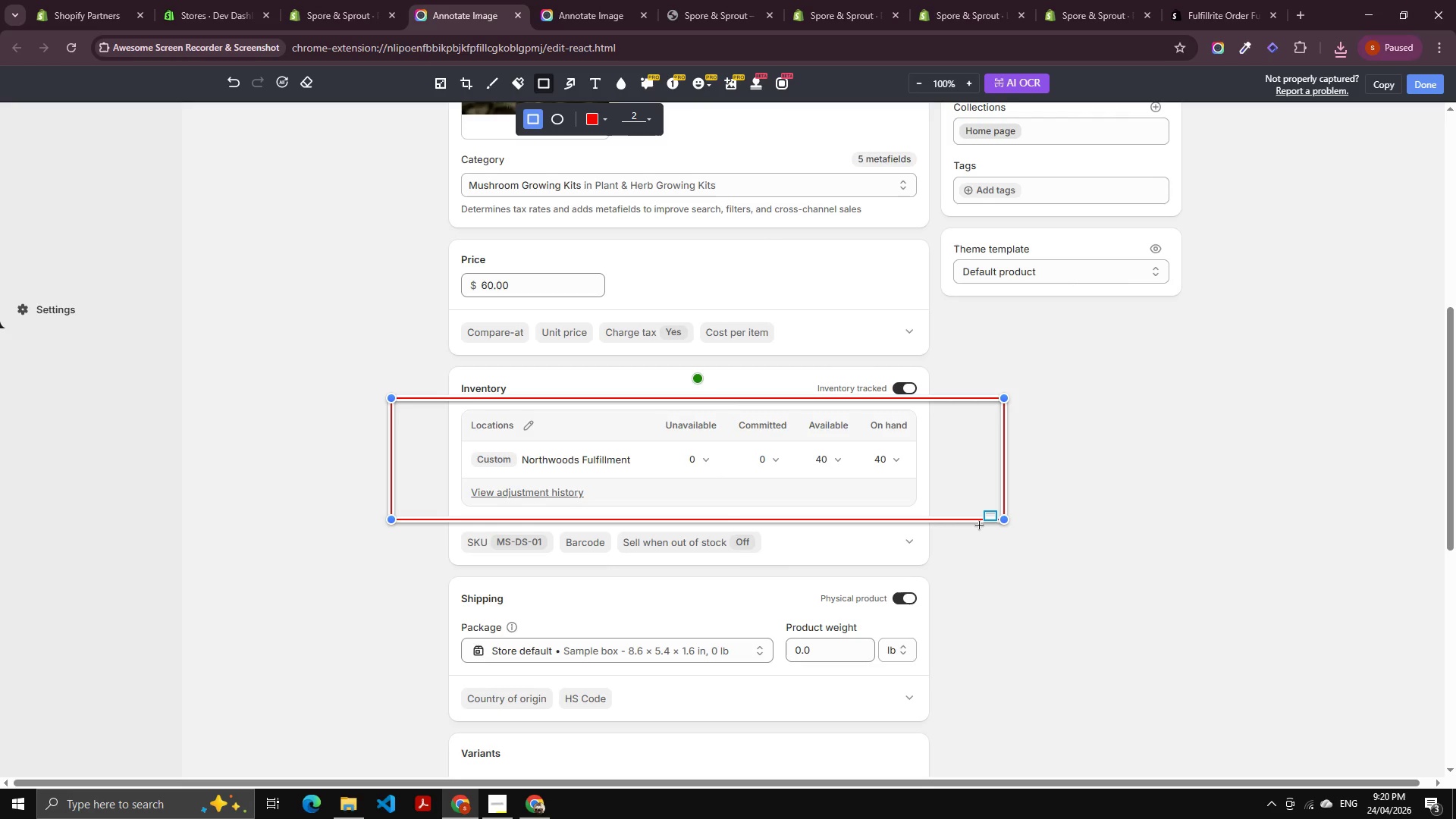 
left_click([1427, 79])
 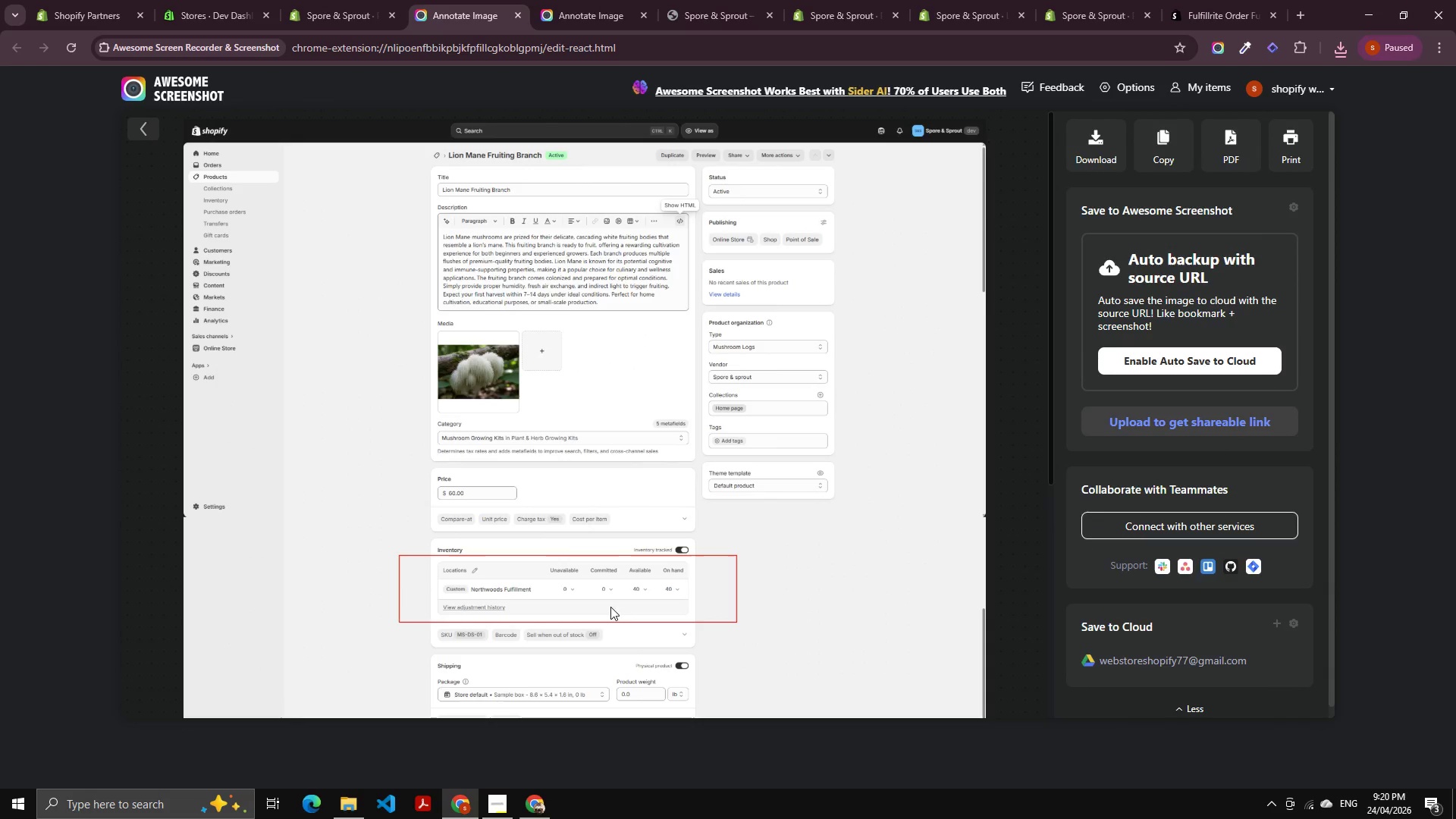 
left_click([1236, 158])
 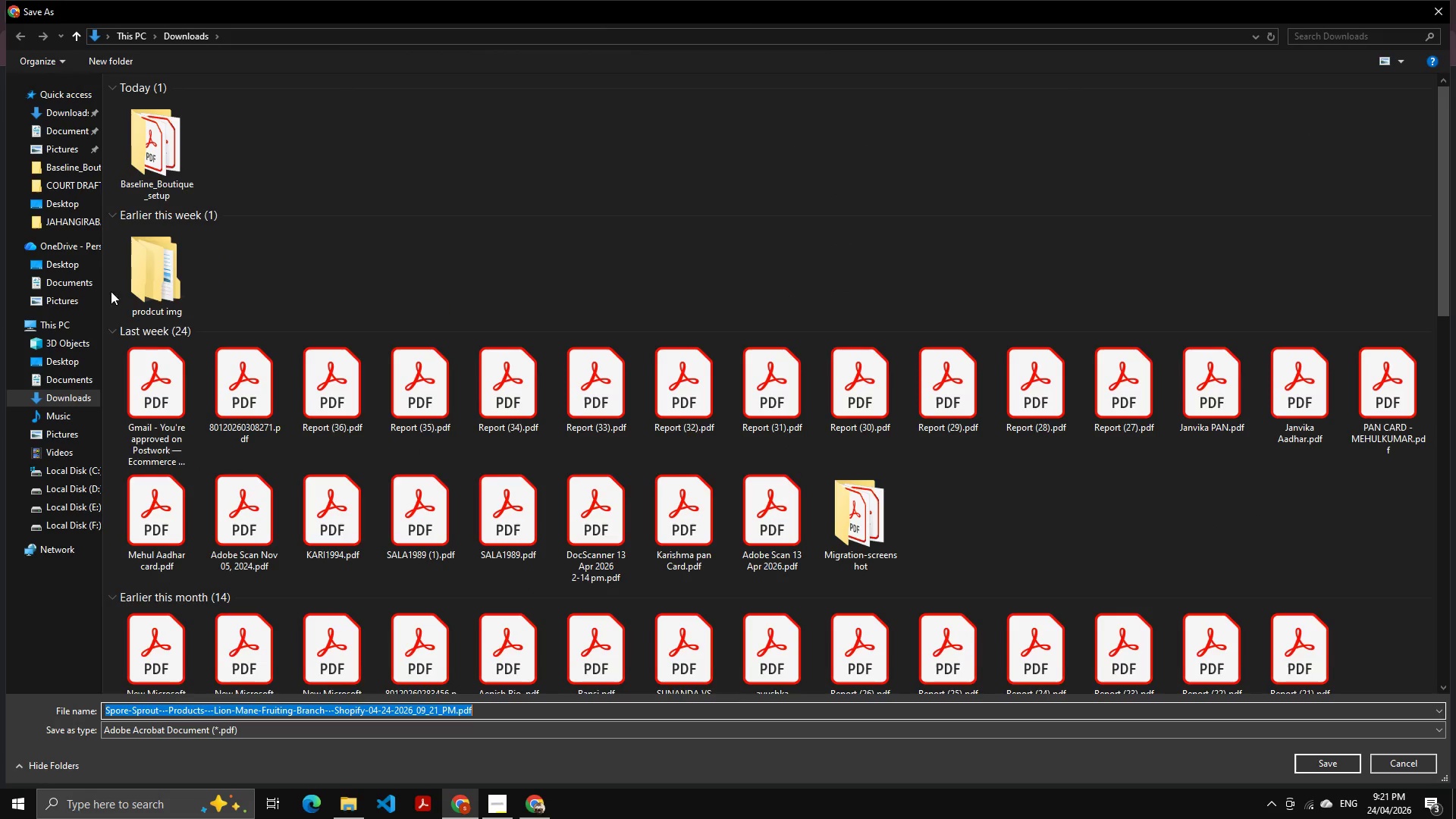 
double_click([152, 185])
 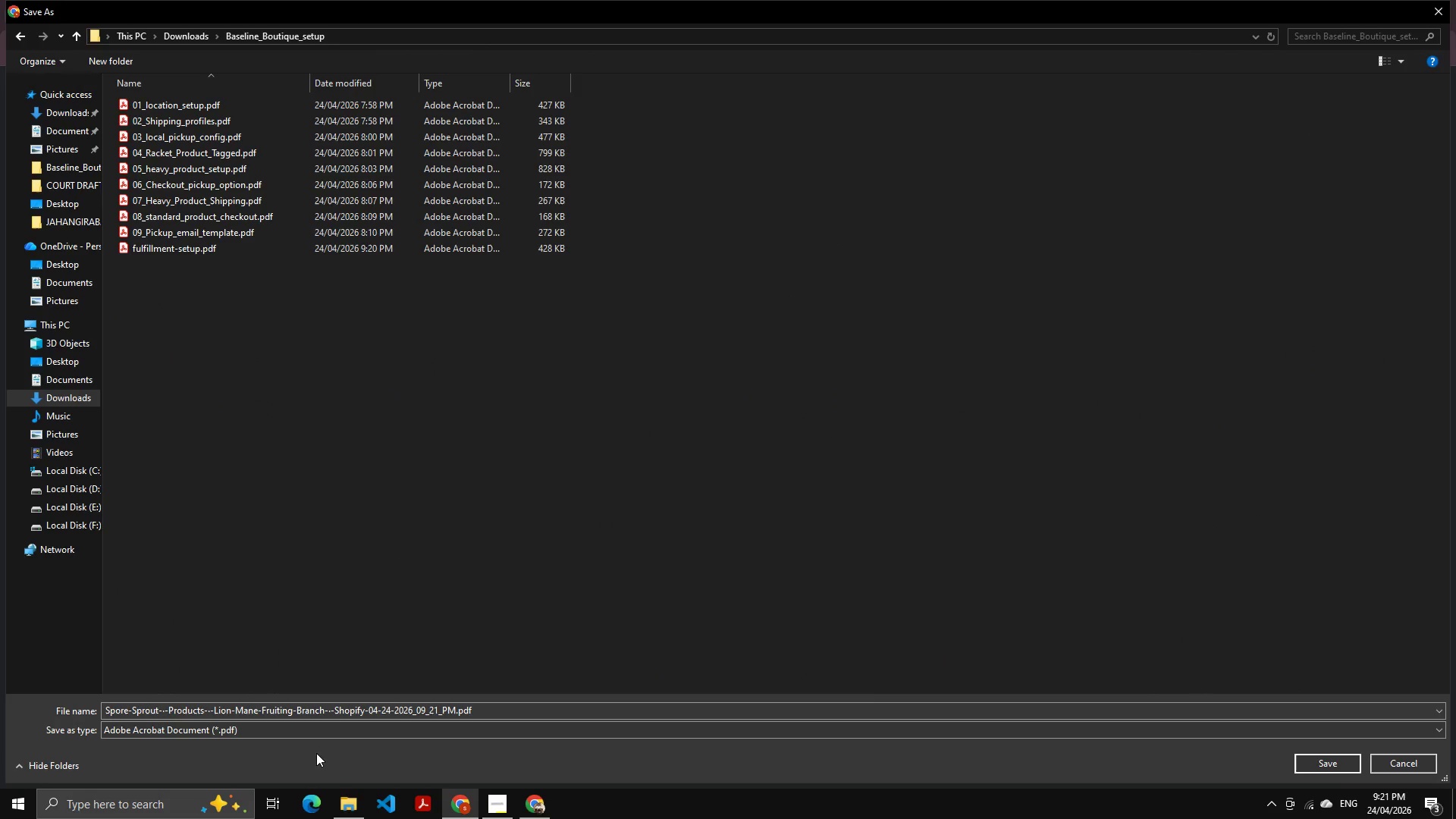 
left_click([466, 709])
 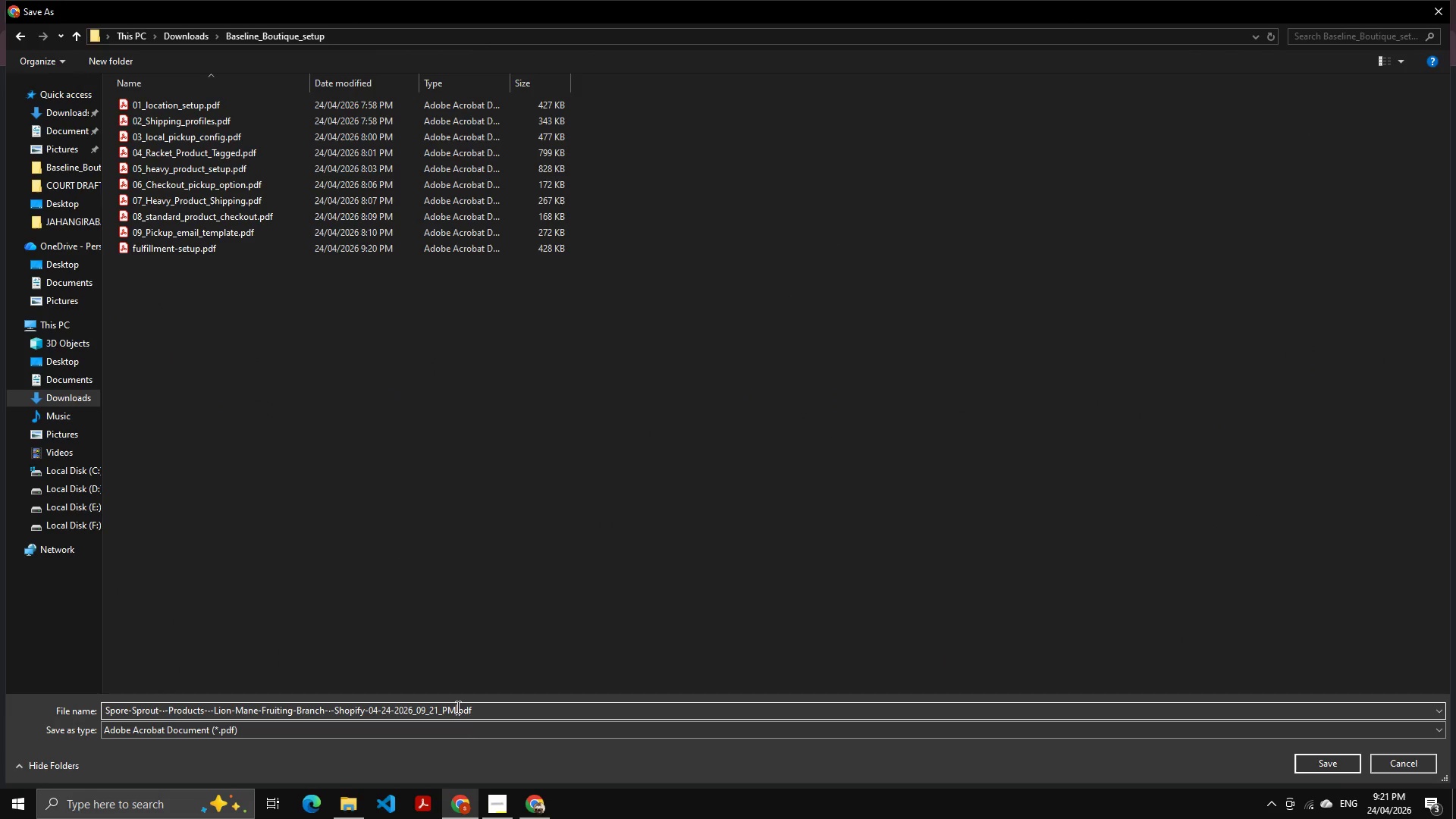 
left_click([457, 707])
 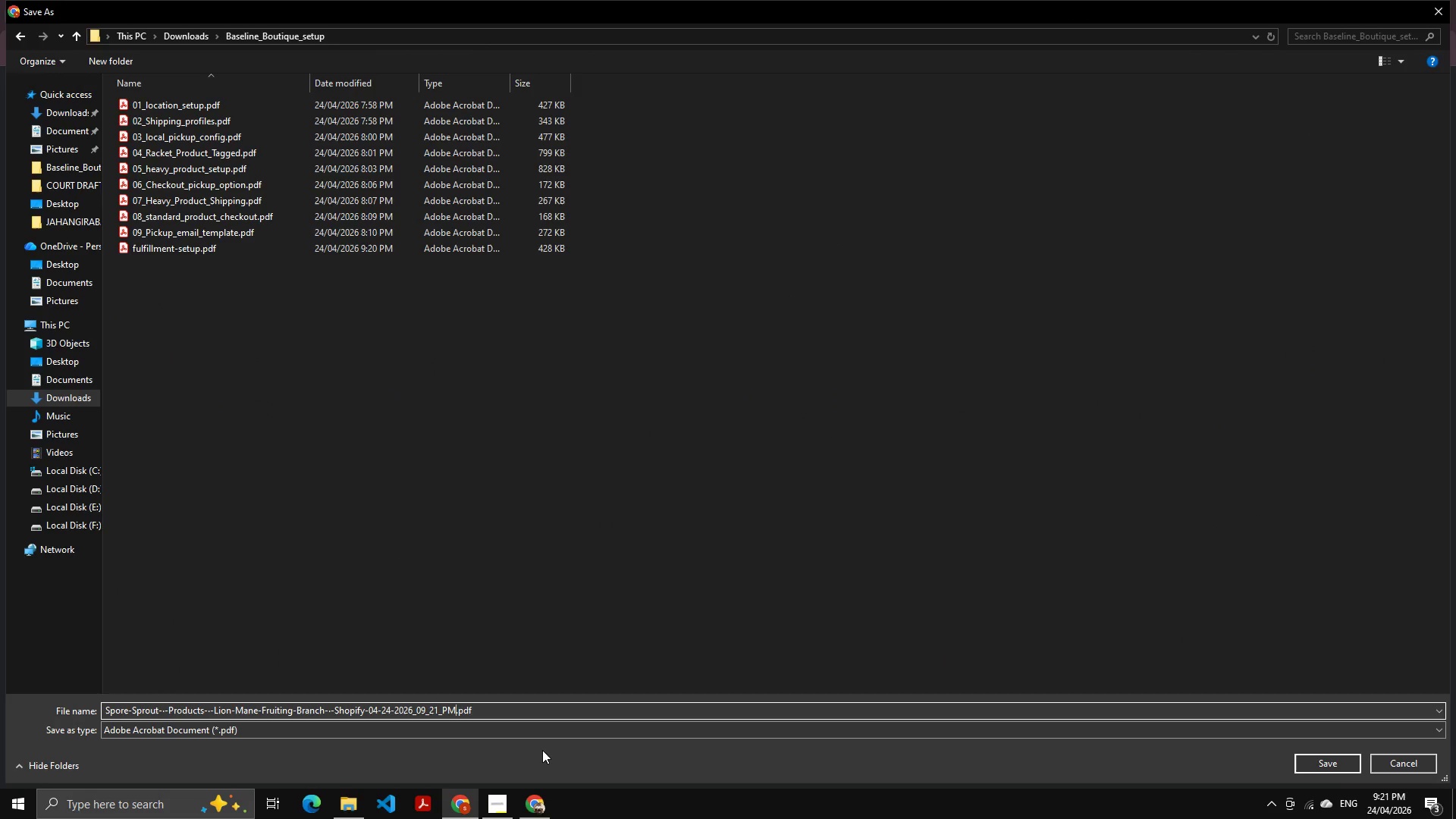 
key(Control+Shift+ArrowLeft)
 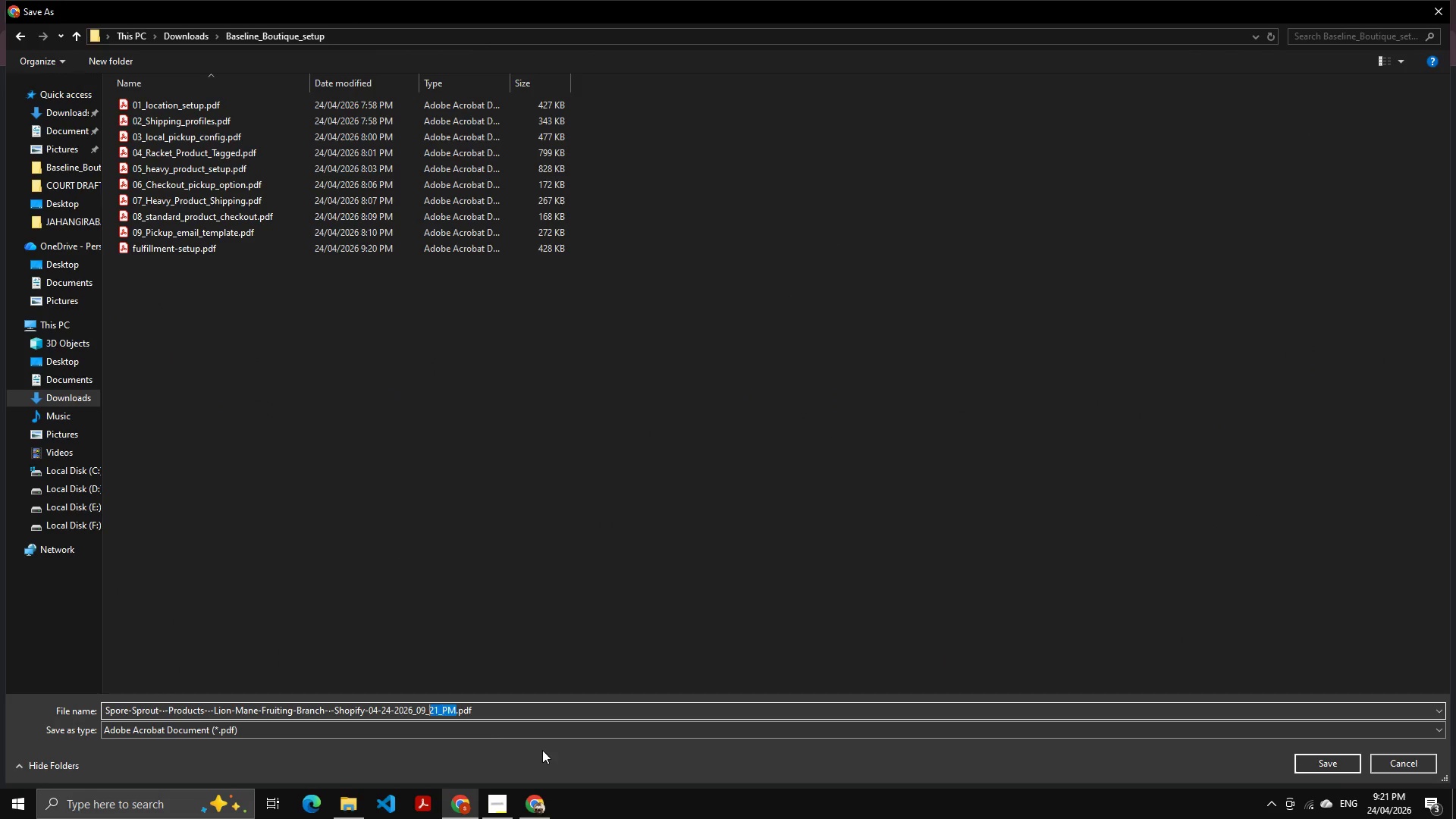 
key(Control+Shift+ArrowLeft)
 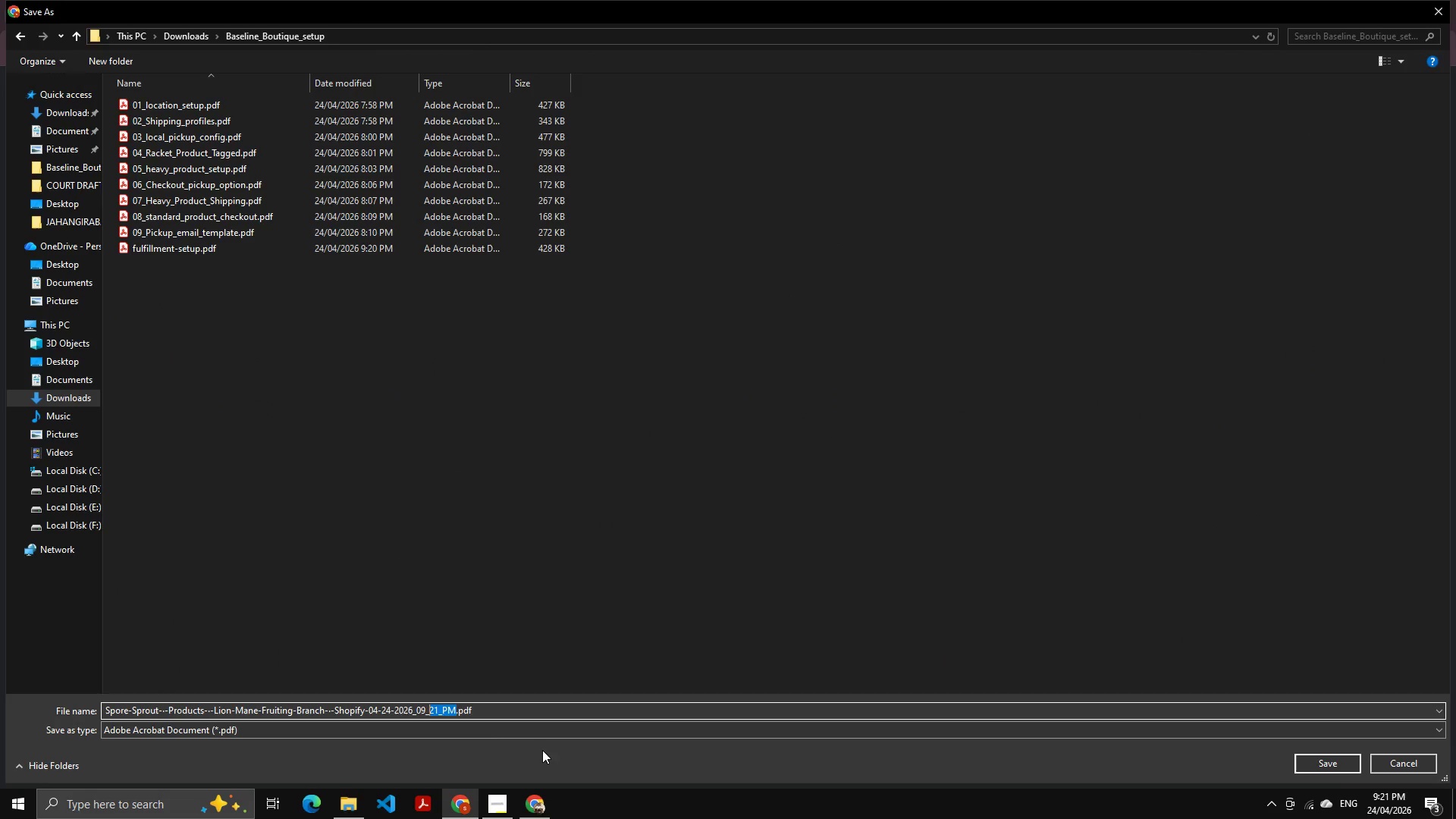 
key(Control+Shift+ArrowLeft)
 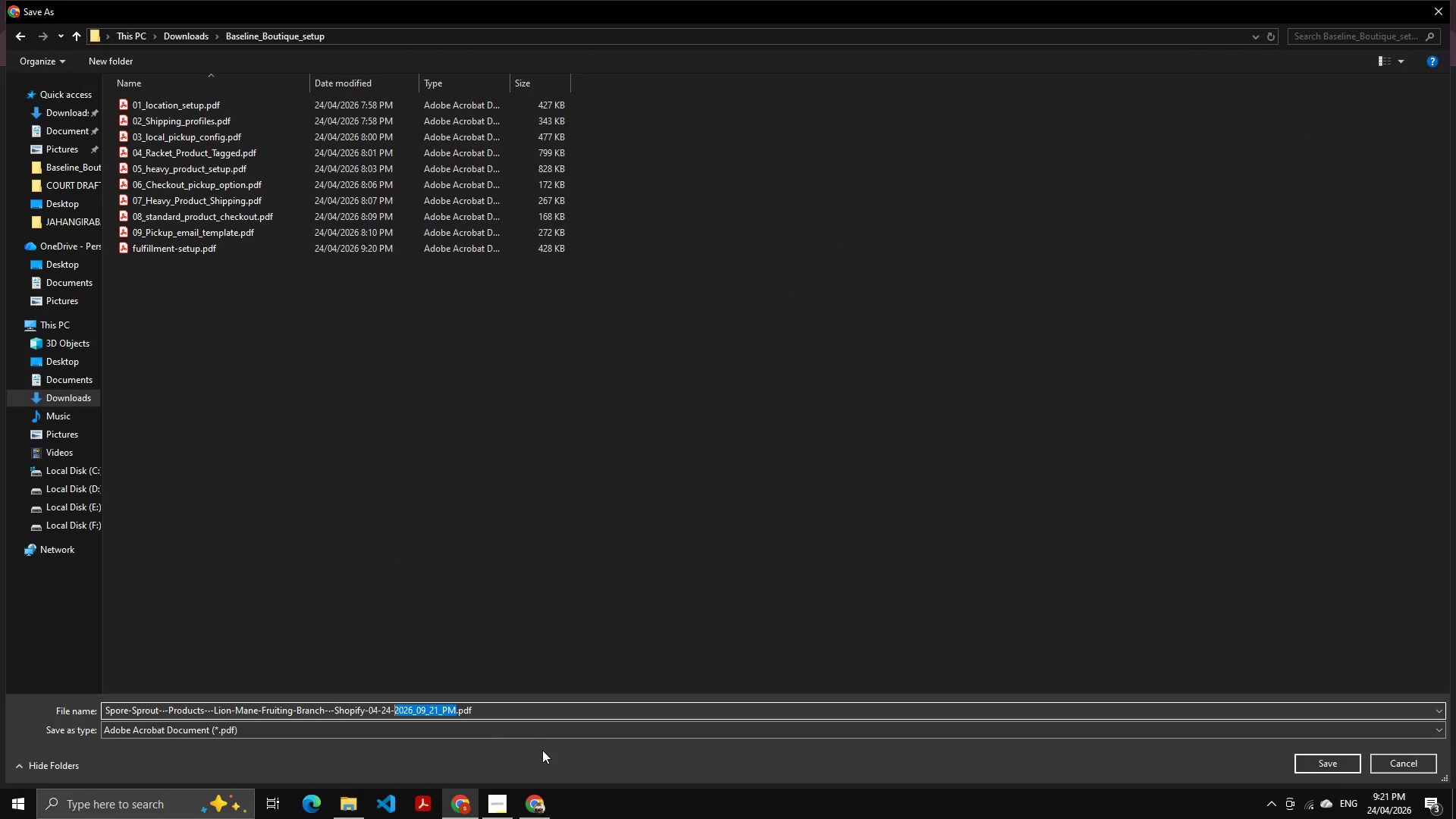 
hold_key(key=ArrowLeft, duration=1.27)
 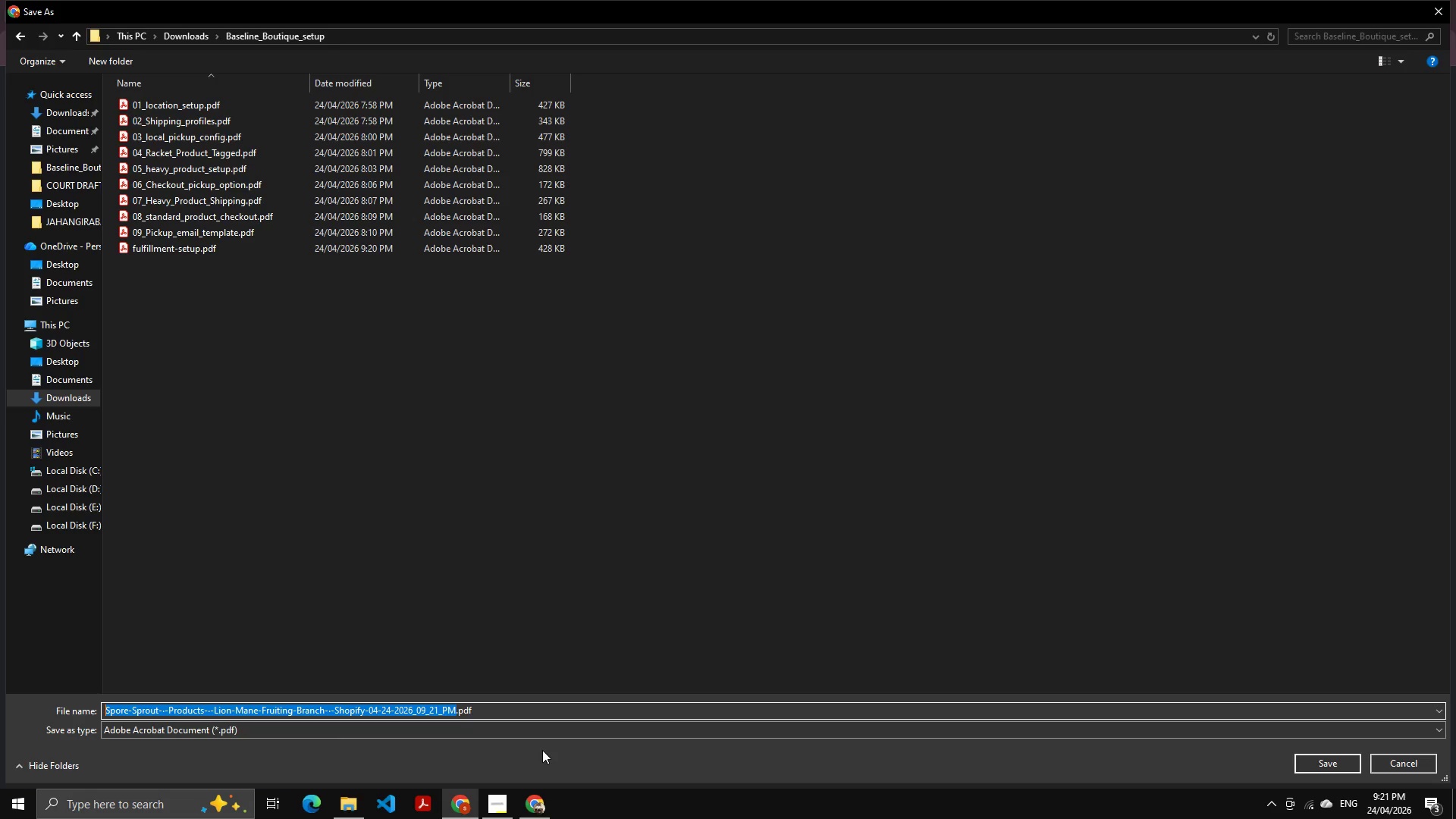 
type(p)
key(Backspace)
type(product-inventory)
 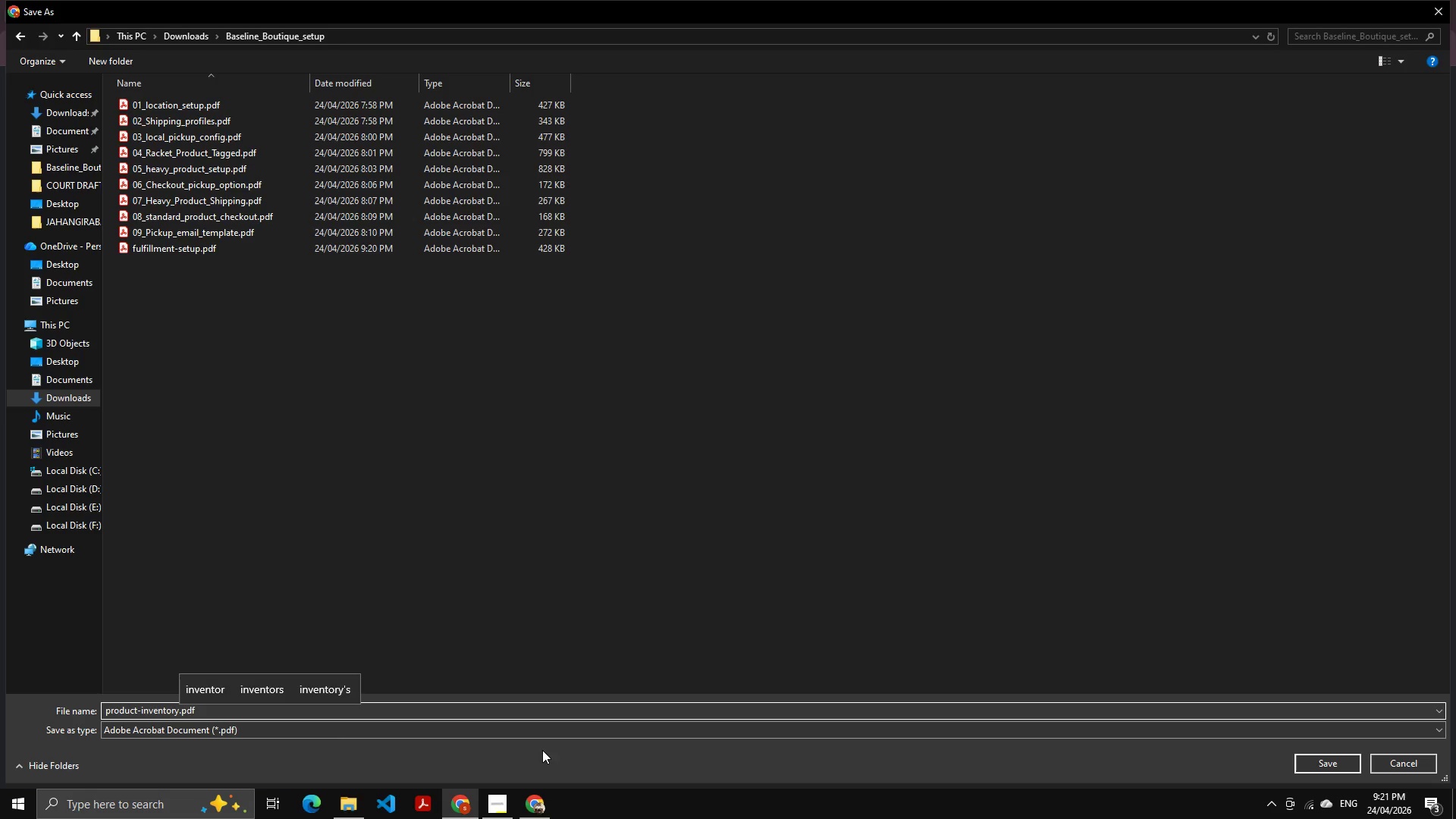 
wait(9.7)
 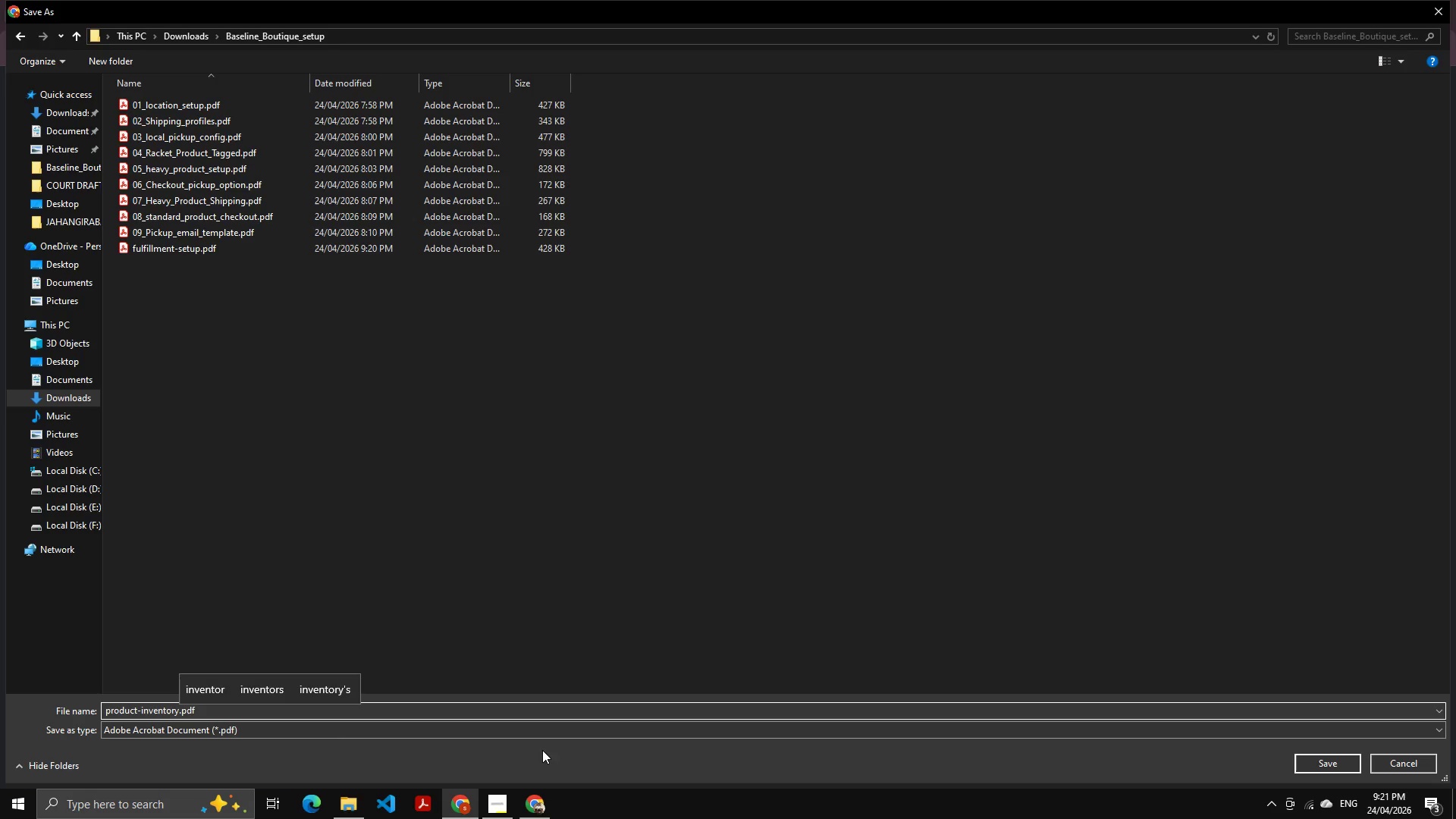 
left_click_drag(start_coordinate=[1335, 762], to_coordinate=[1334, 758])
 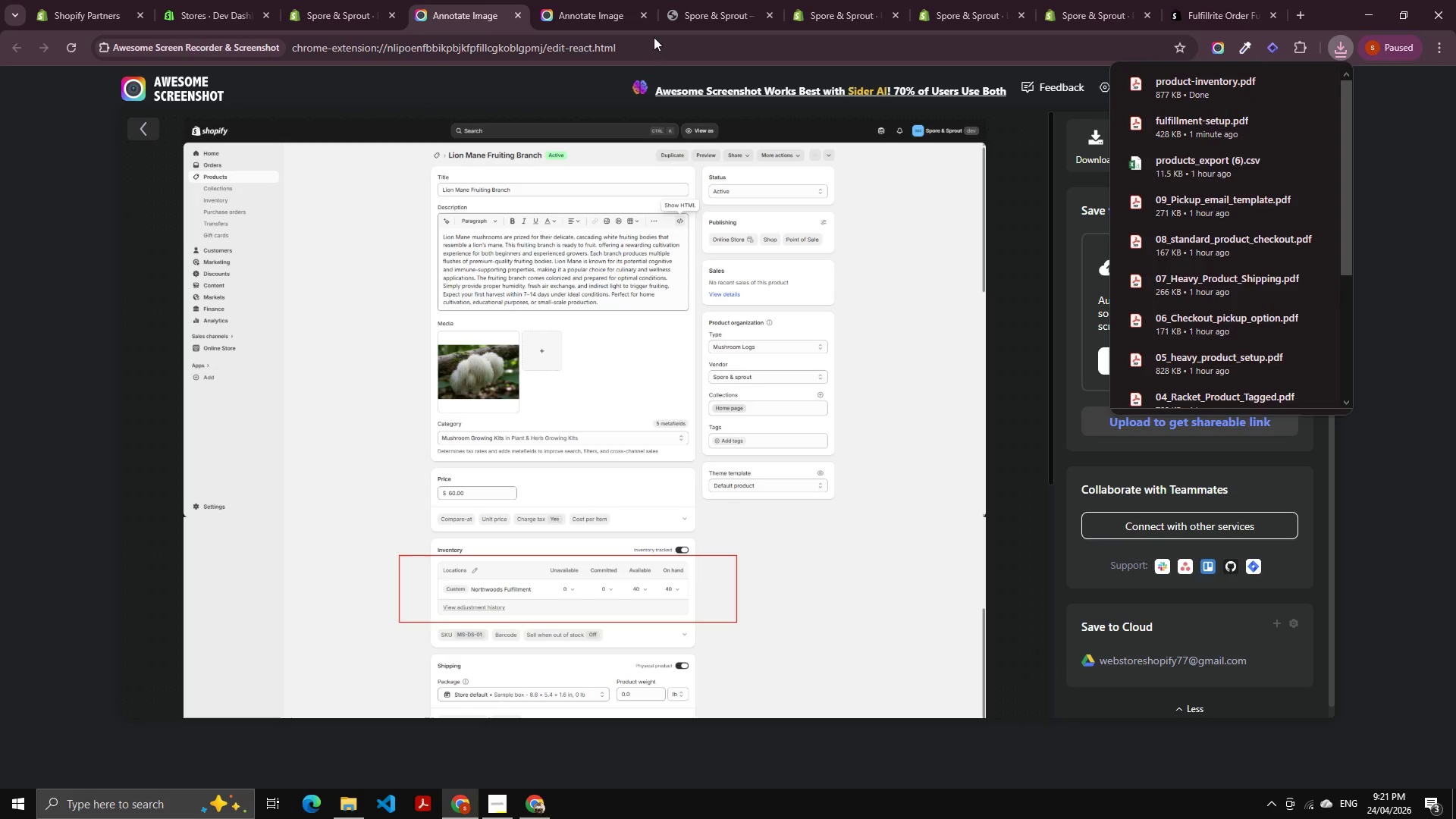 
wait(6.28)
 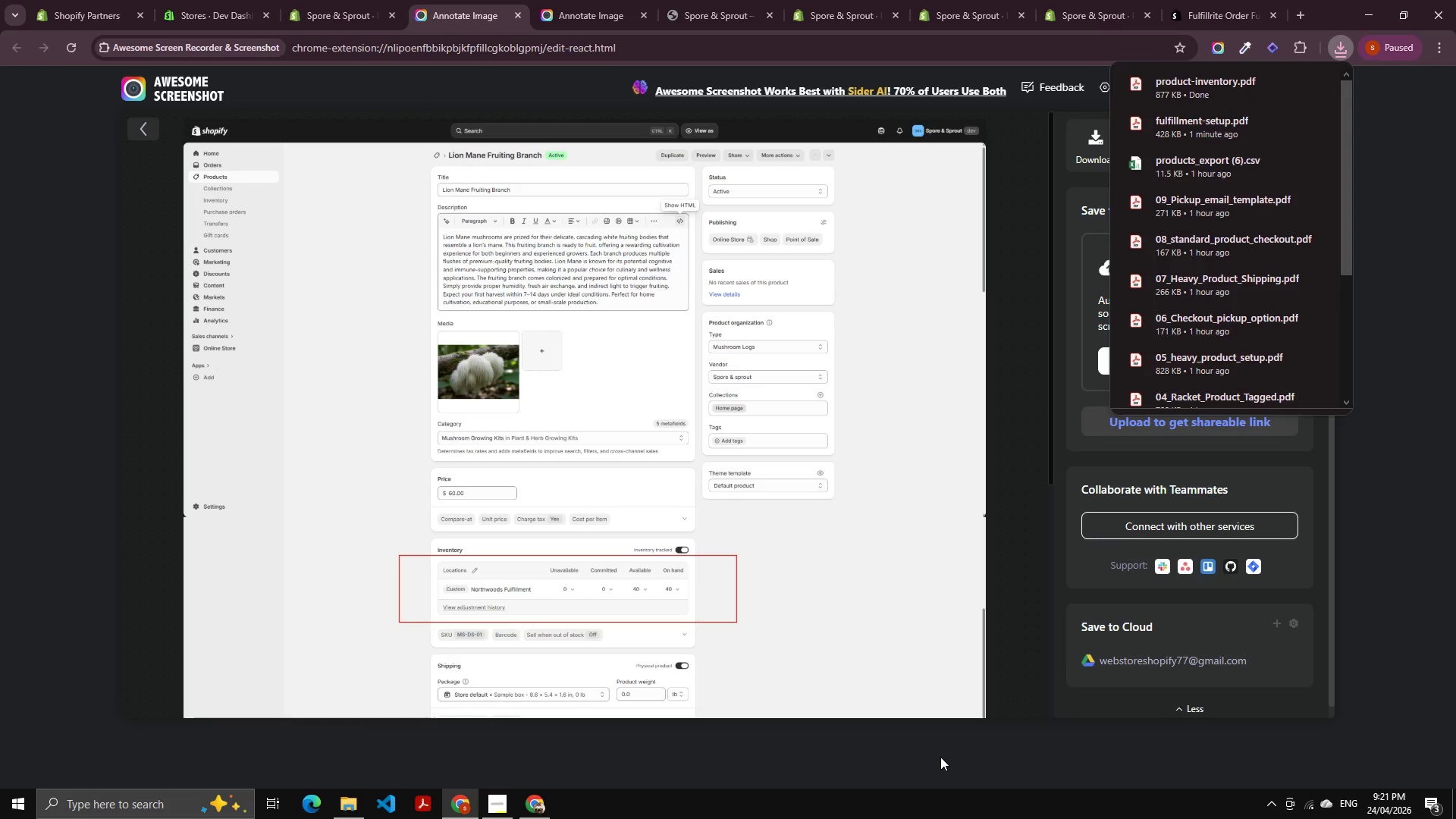 
left_click([353, 0])
 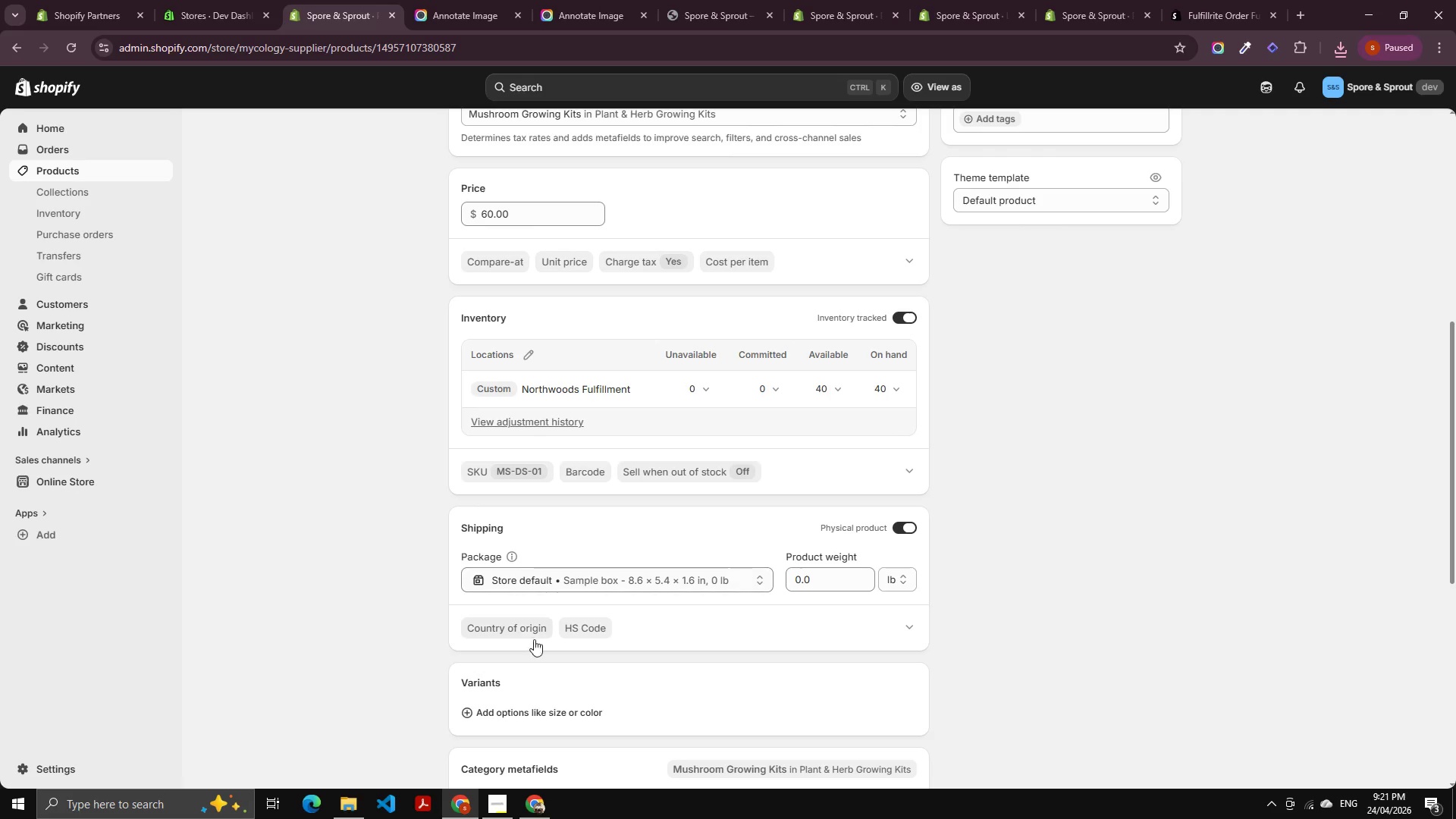 
scroll: coordinate [548, 668], scroll_direction: down, amount: 1.0
 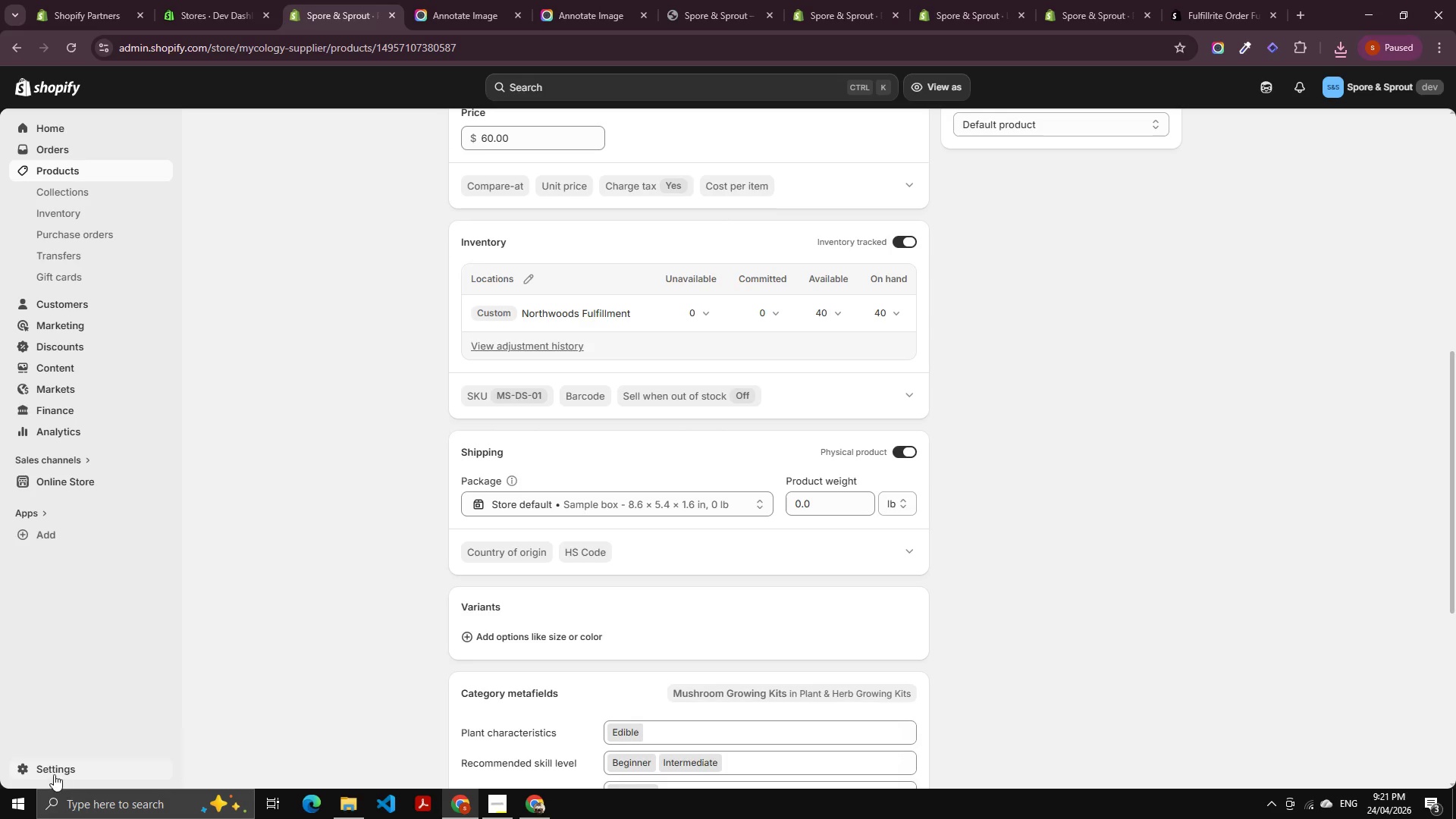 
left_click([50, 761])
 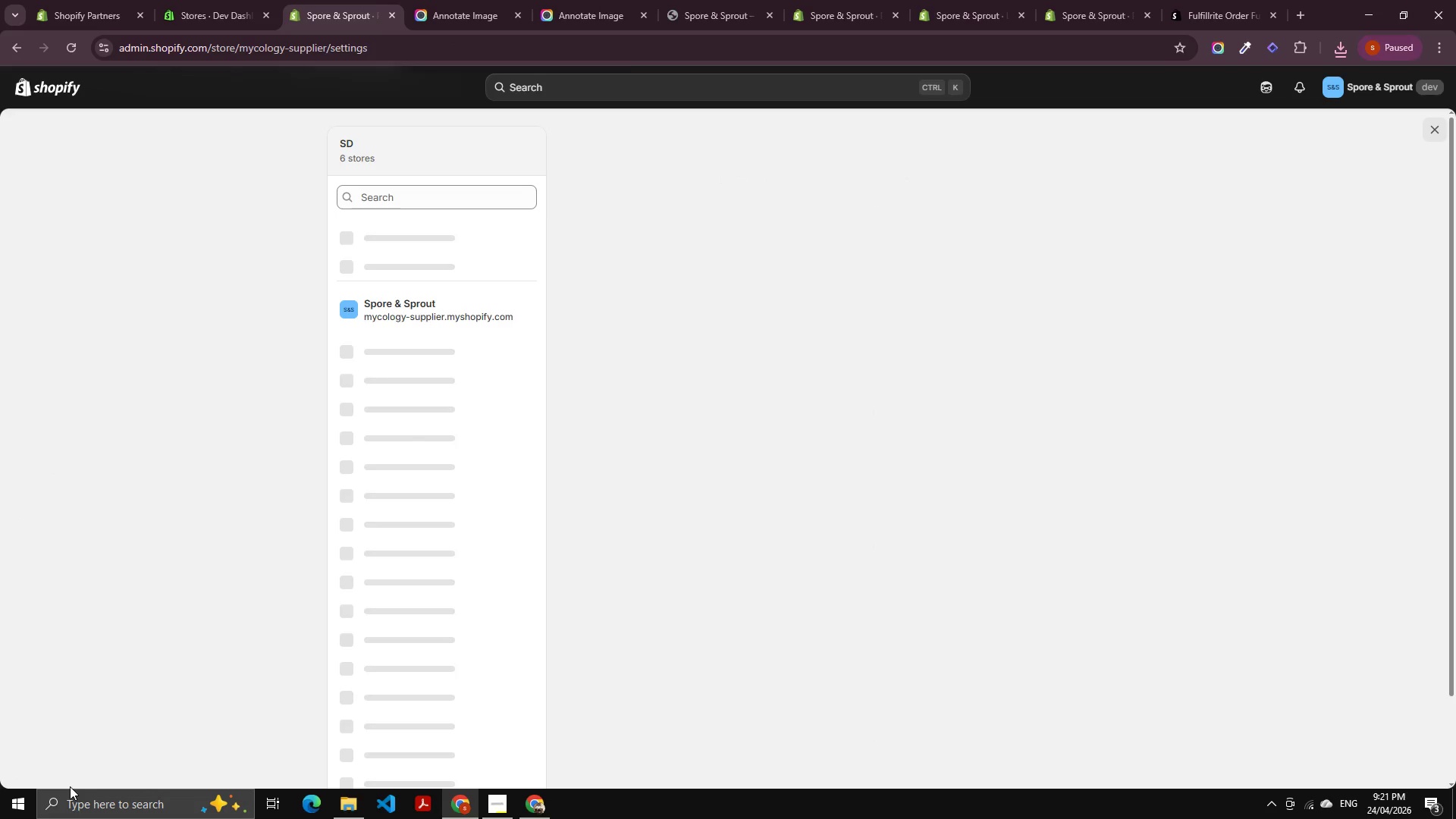 
mouse_move([290, 805])
 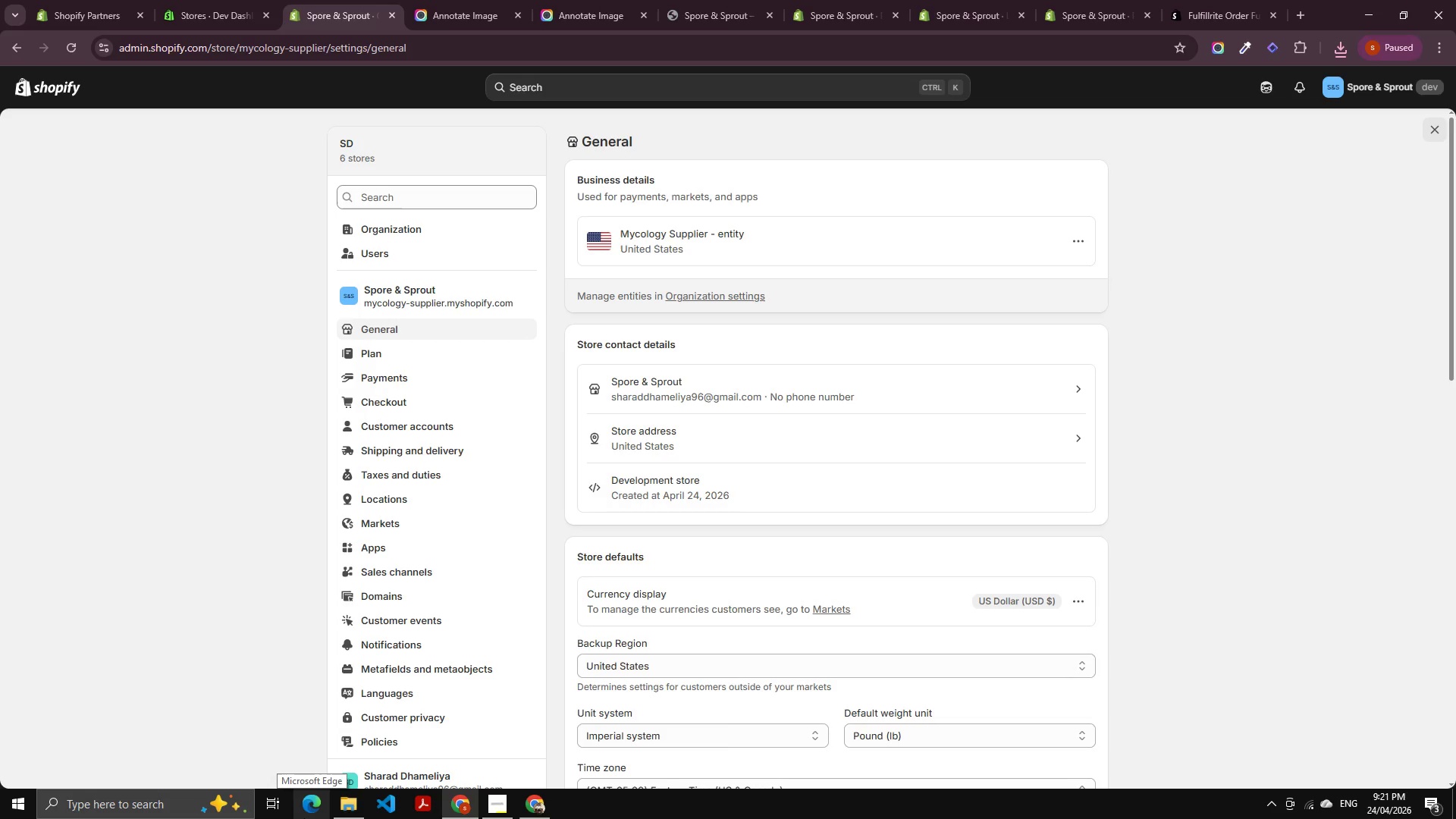 
wait(9.32)
 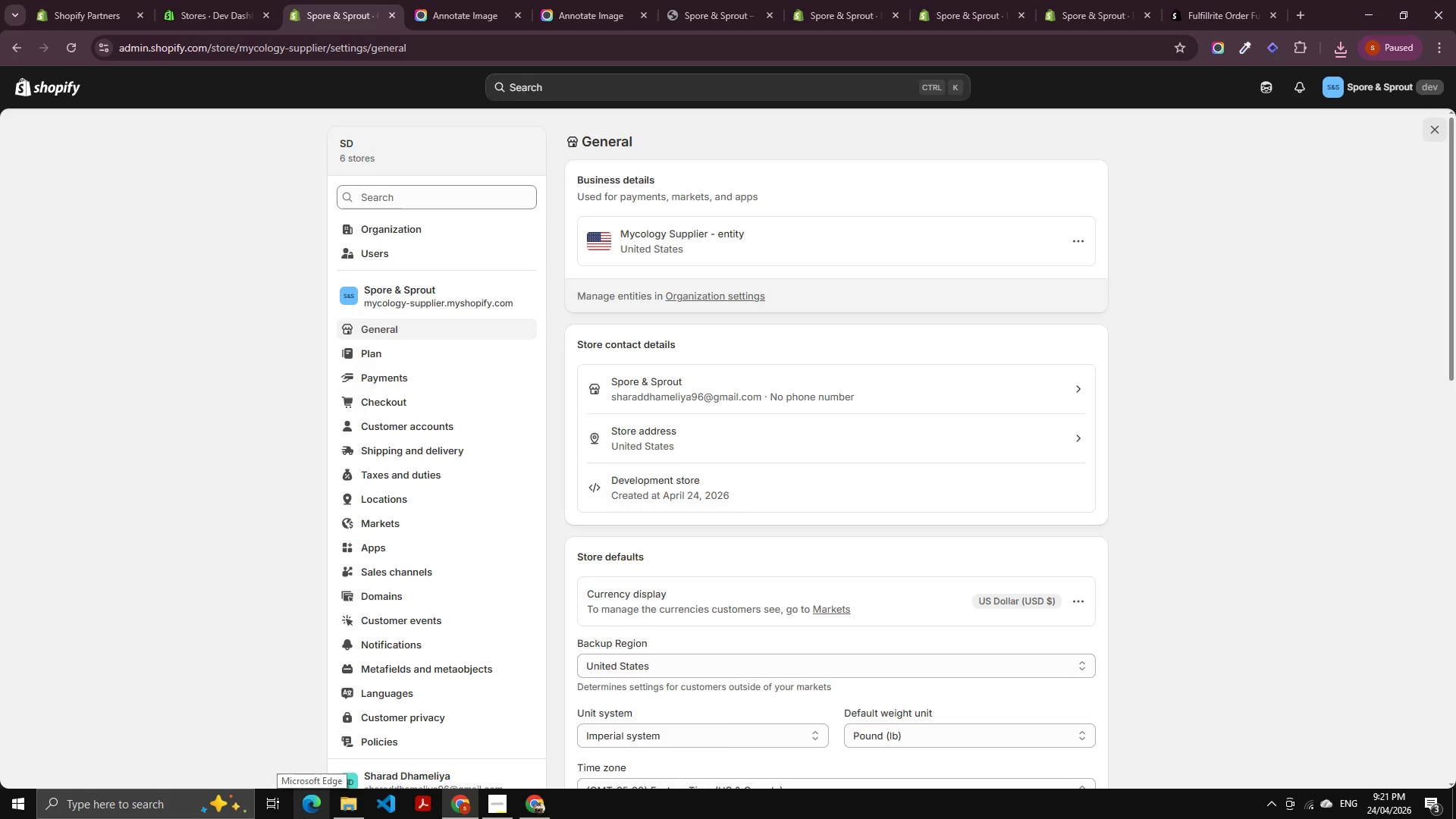 
left_click([414, 398])
 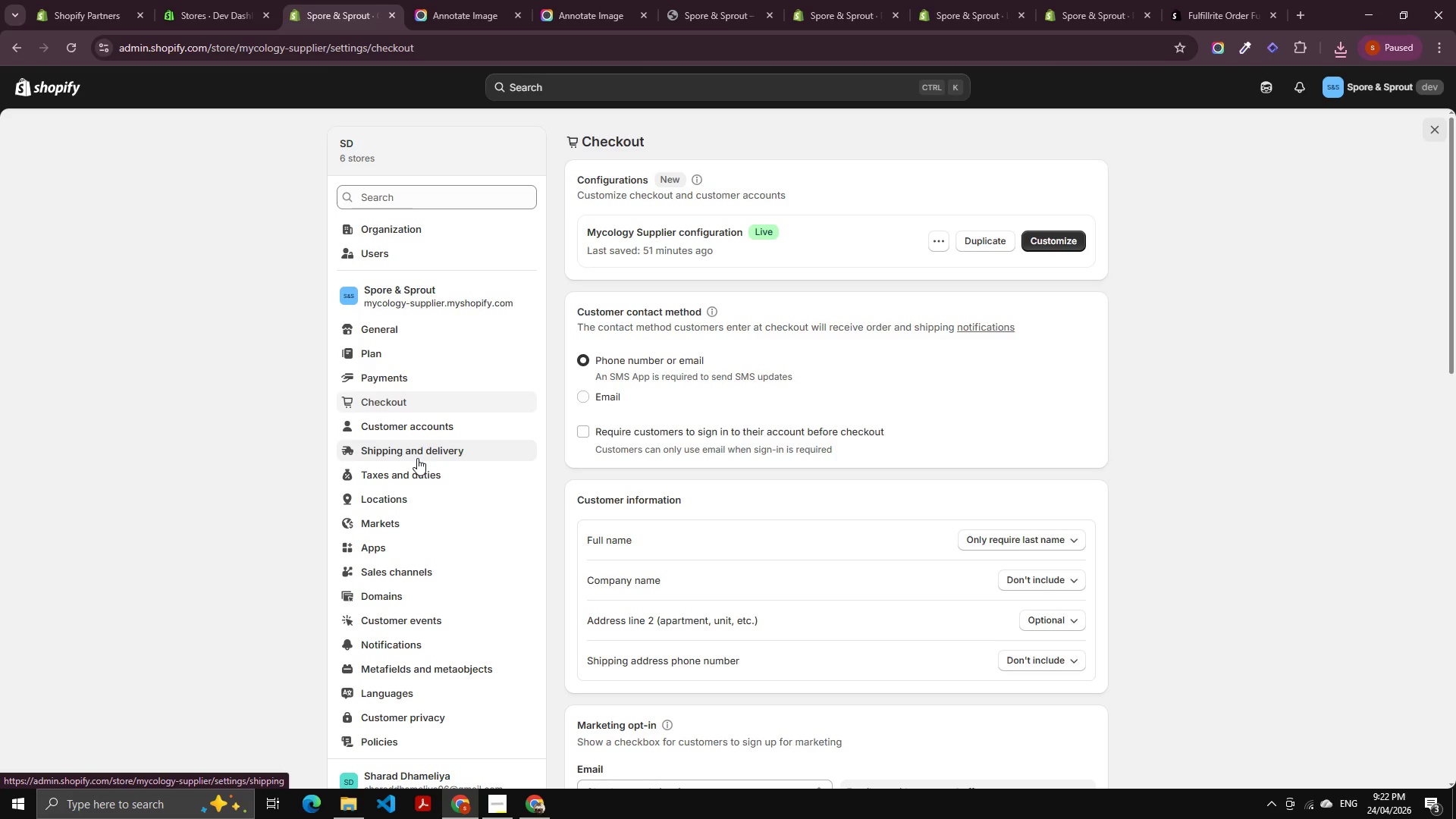 
wait(5.02)
 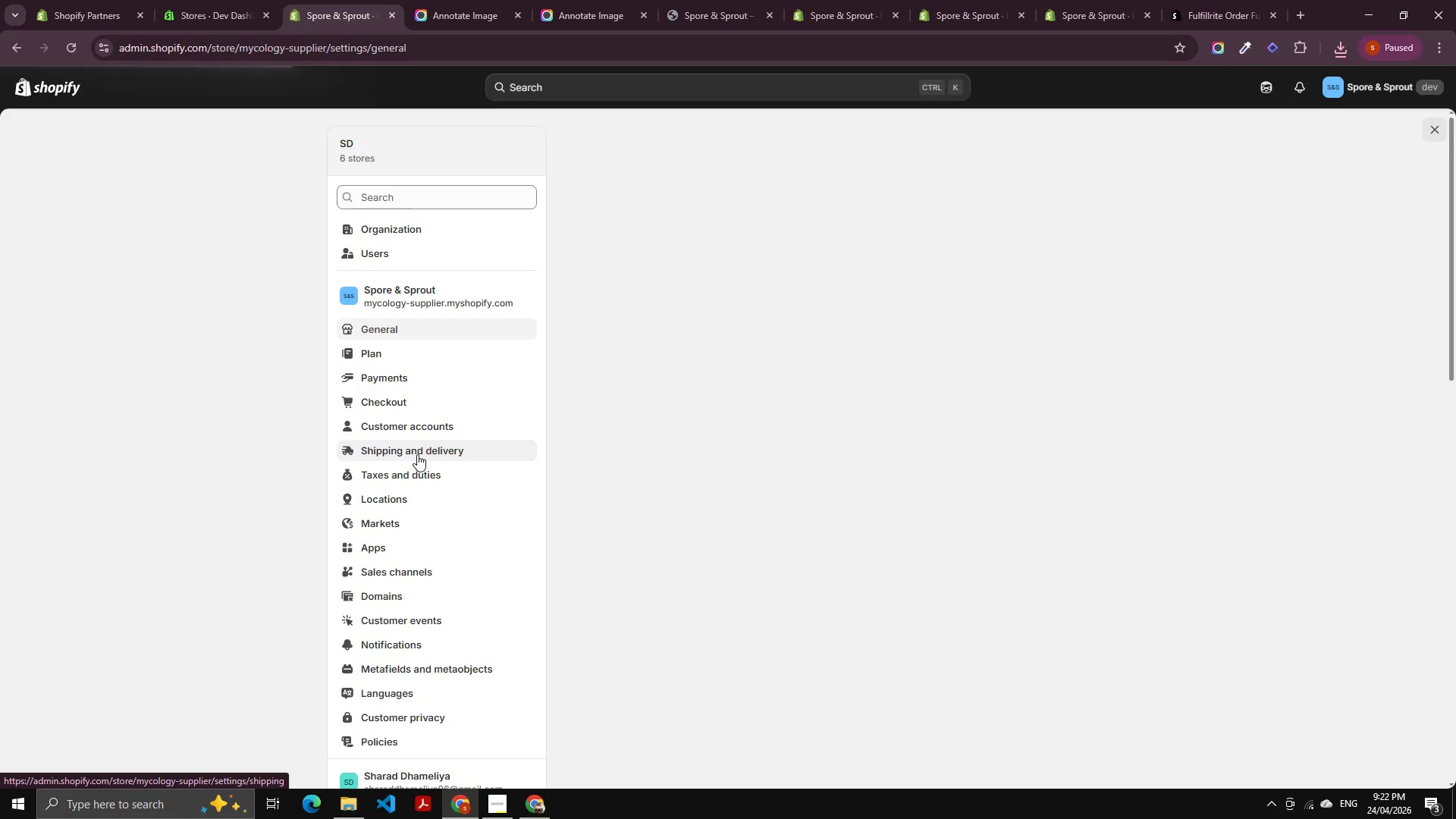 
scroll: coordinate [829, 551], scroll_direction: down, amount: 13.0
 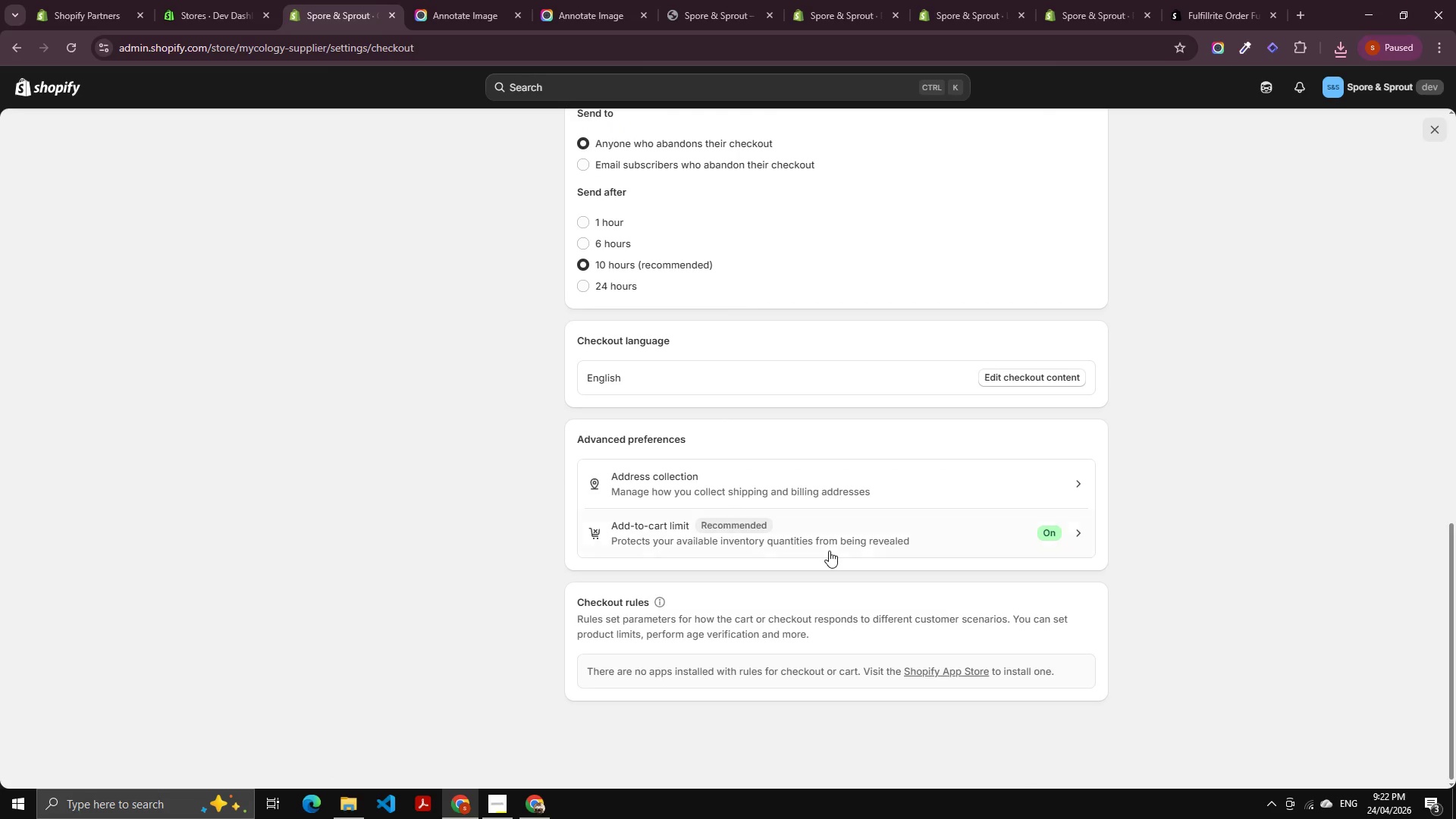 
scroll: coordinate [829, 551], scroll_direction: up, amount: 14.0
 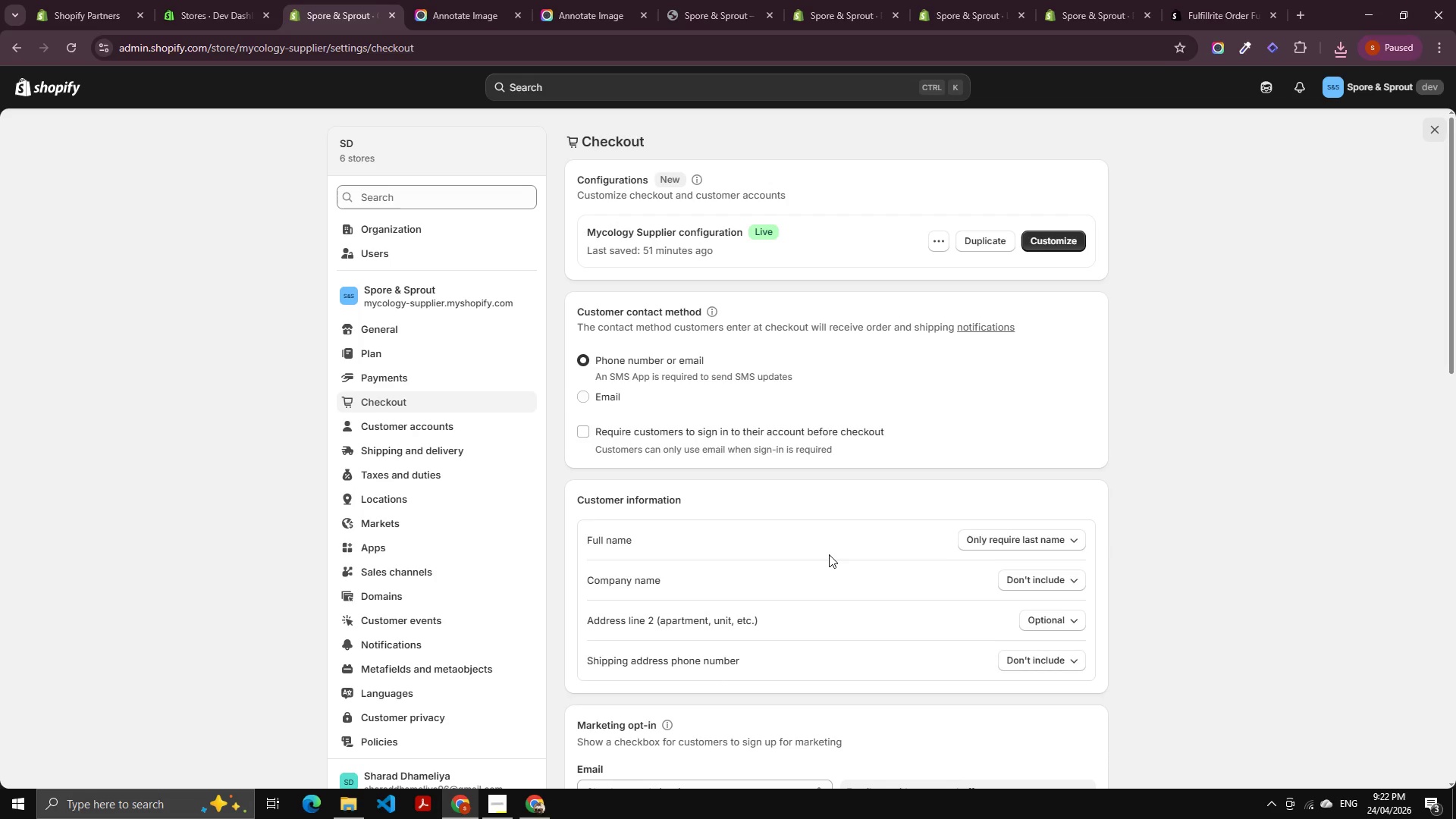 
wait(16.2)
 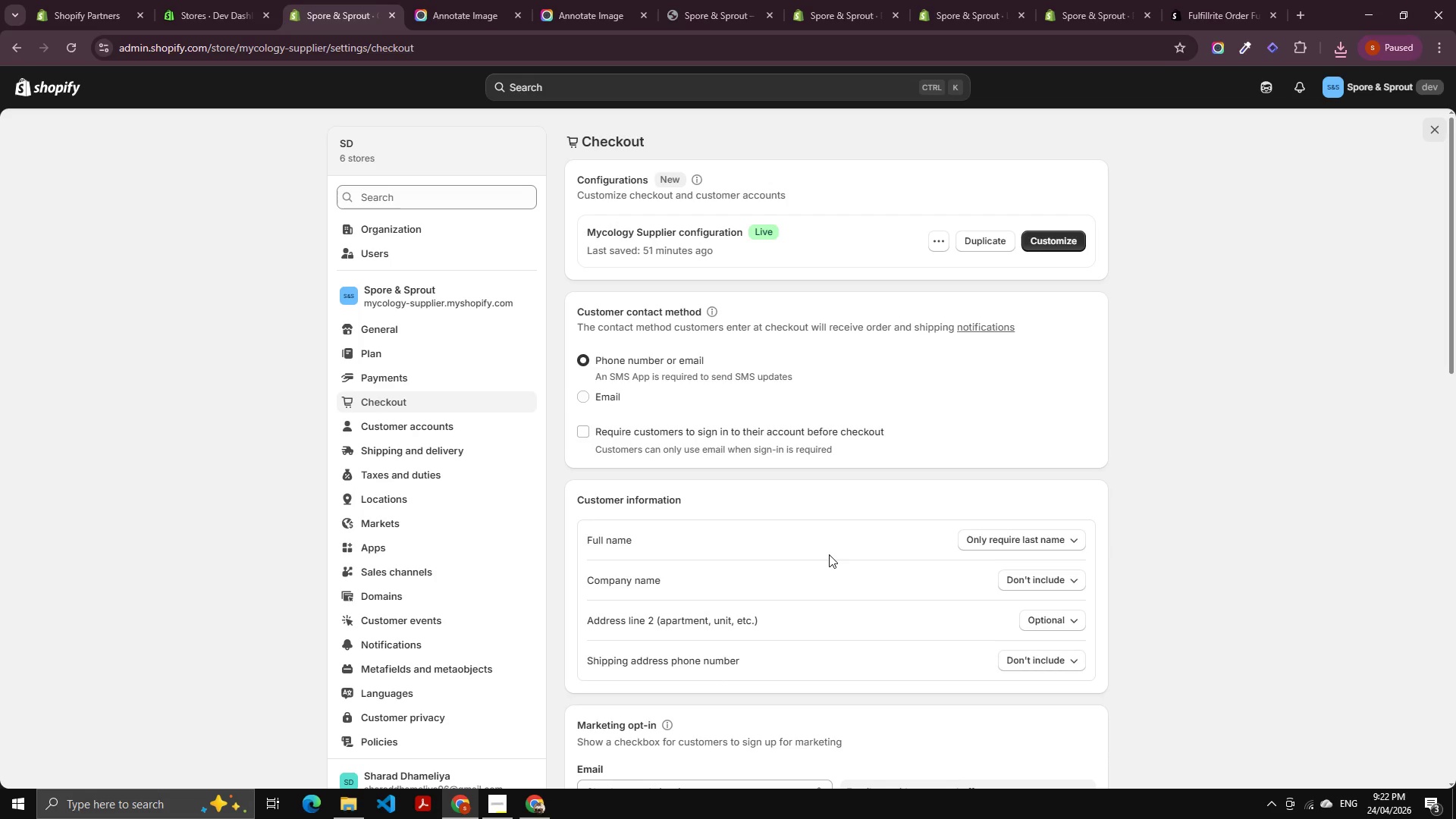 
scroll: coordinate [849, 692], scroll_direction: down, amount: 1.0
 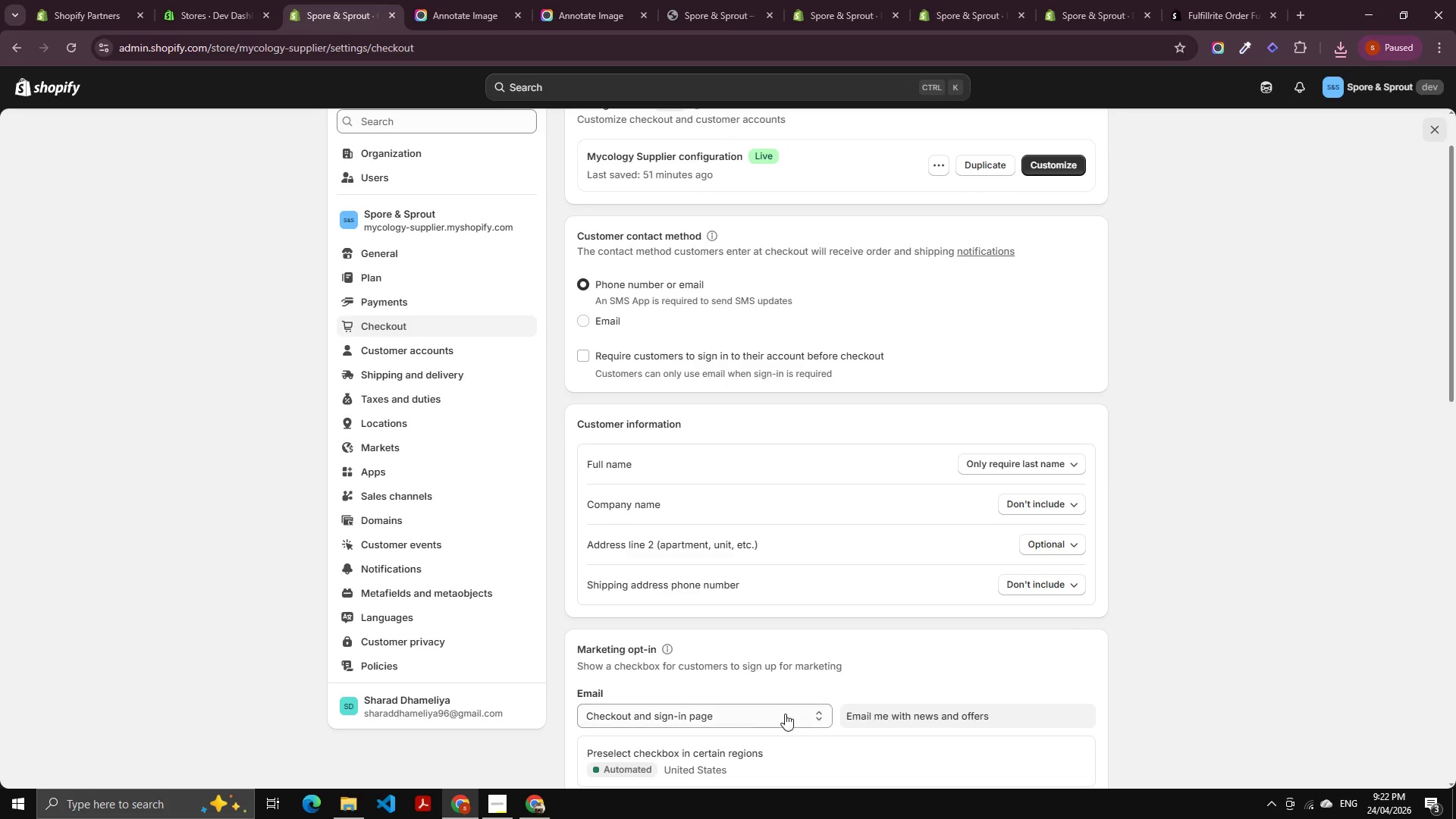 
wait(7.66)
 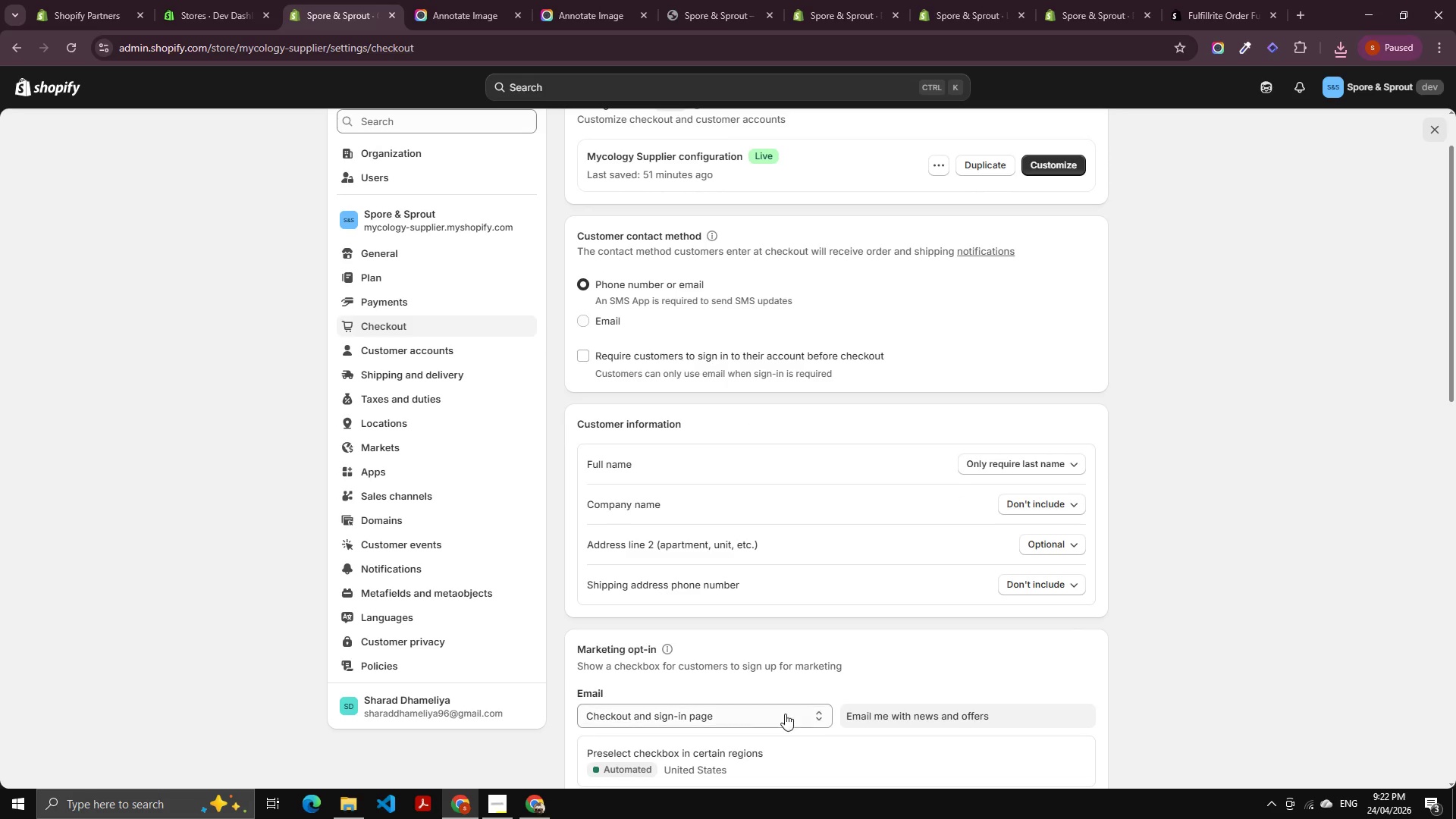 
left_click([471, 0])
 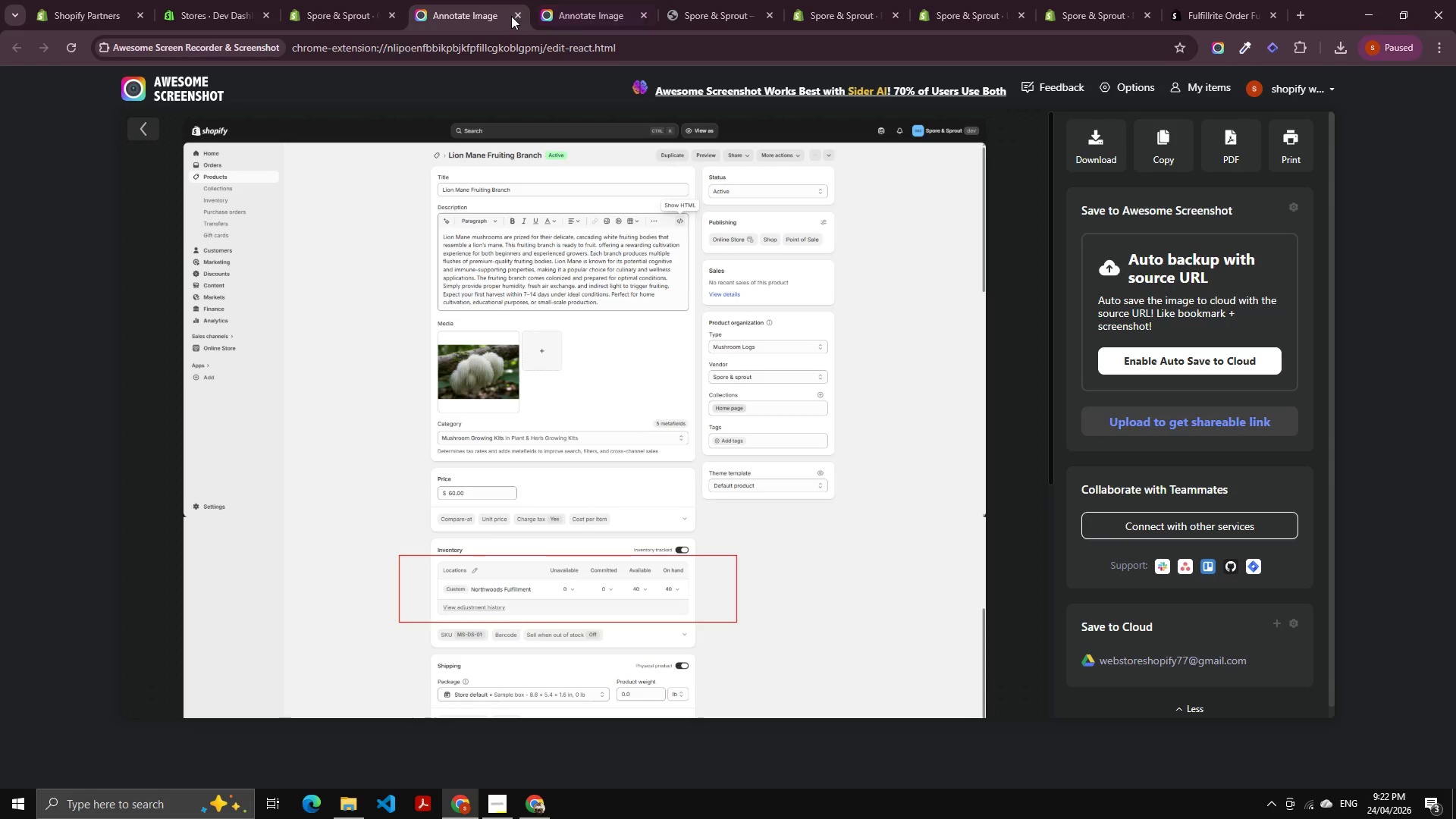 
left_click([511, 16])
 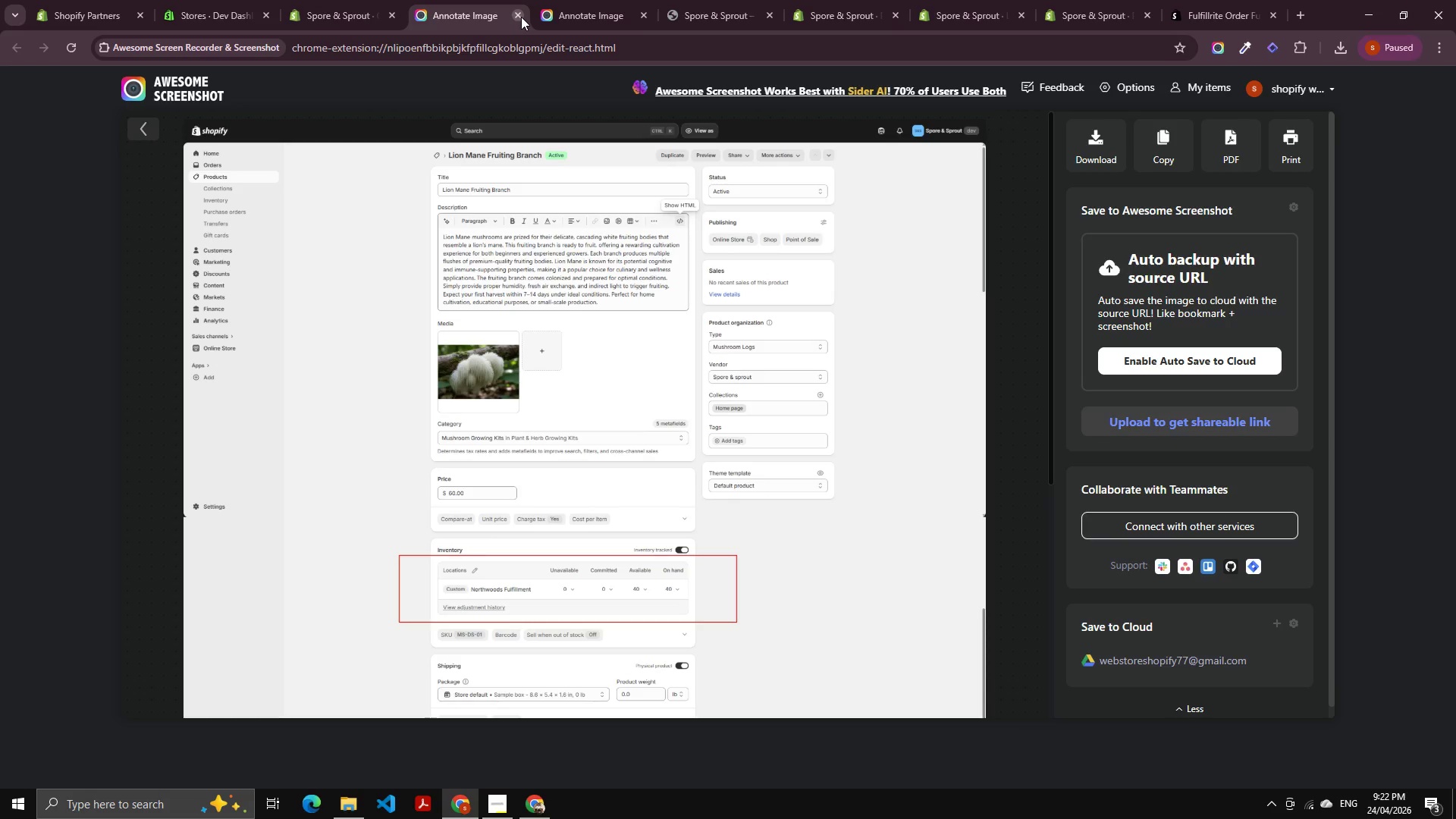 
left_click([521, 17])
 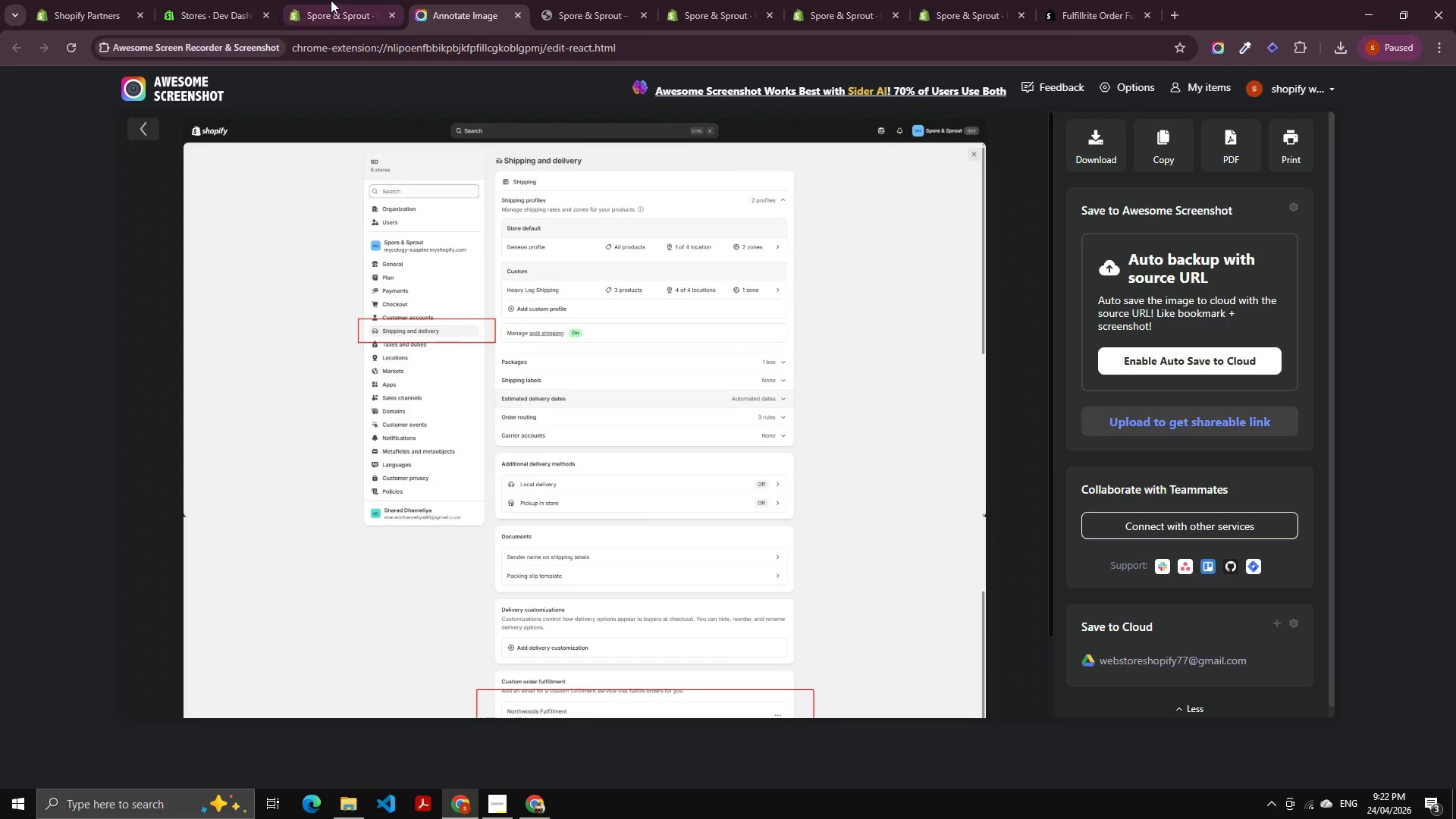 
left_click([329, 0])
 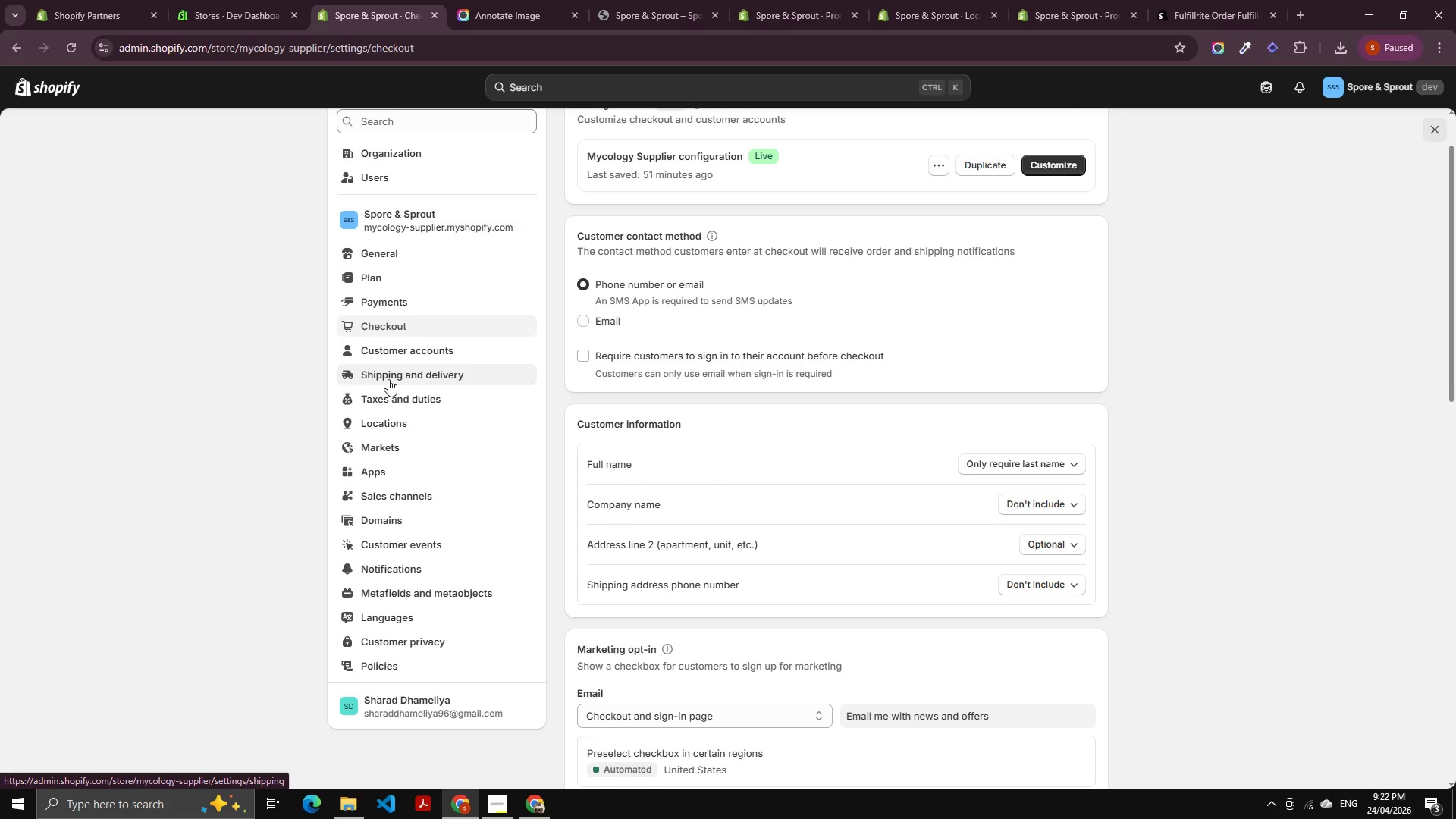 
key(F8)
 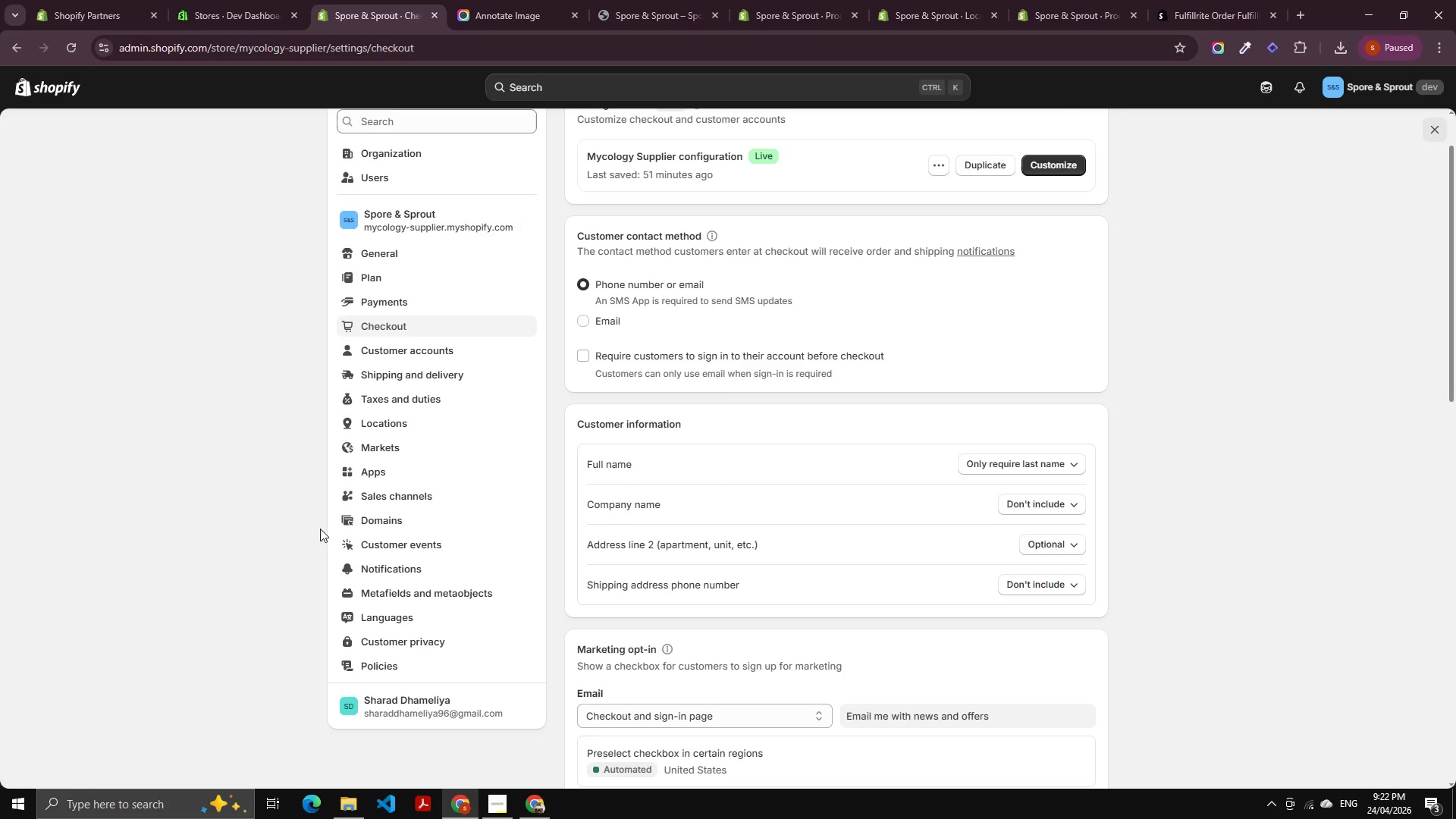 
wait(21.69)
 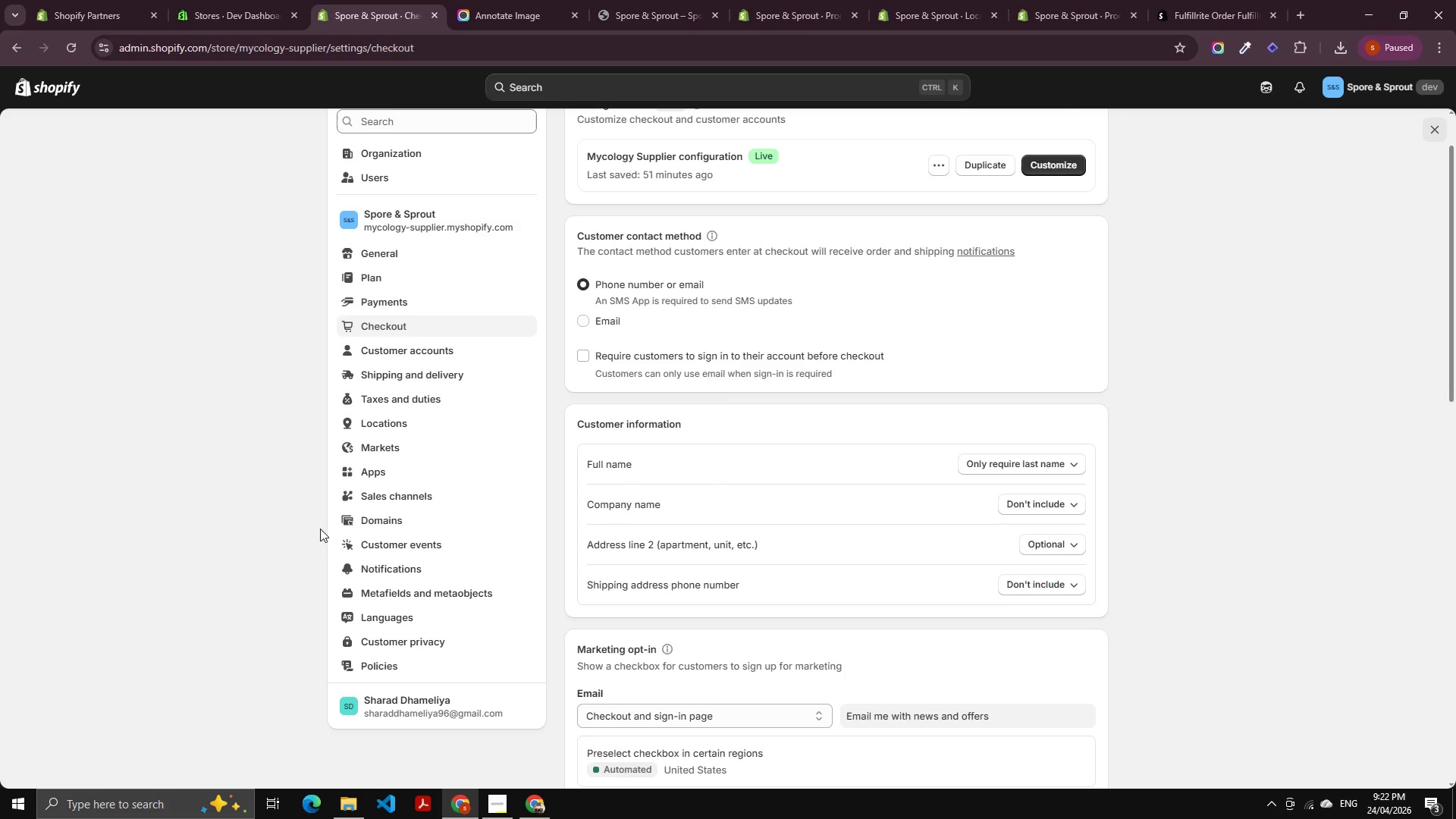 
scroll: coordinate [334, 598], scroll_direction: none, amount: 0.0
 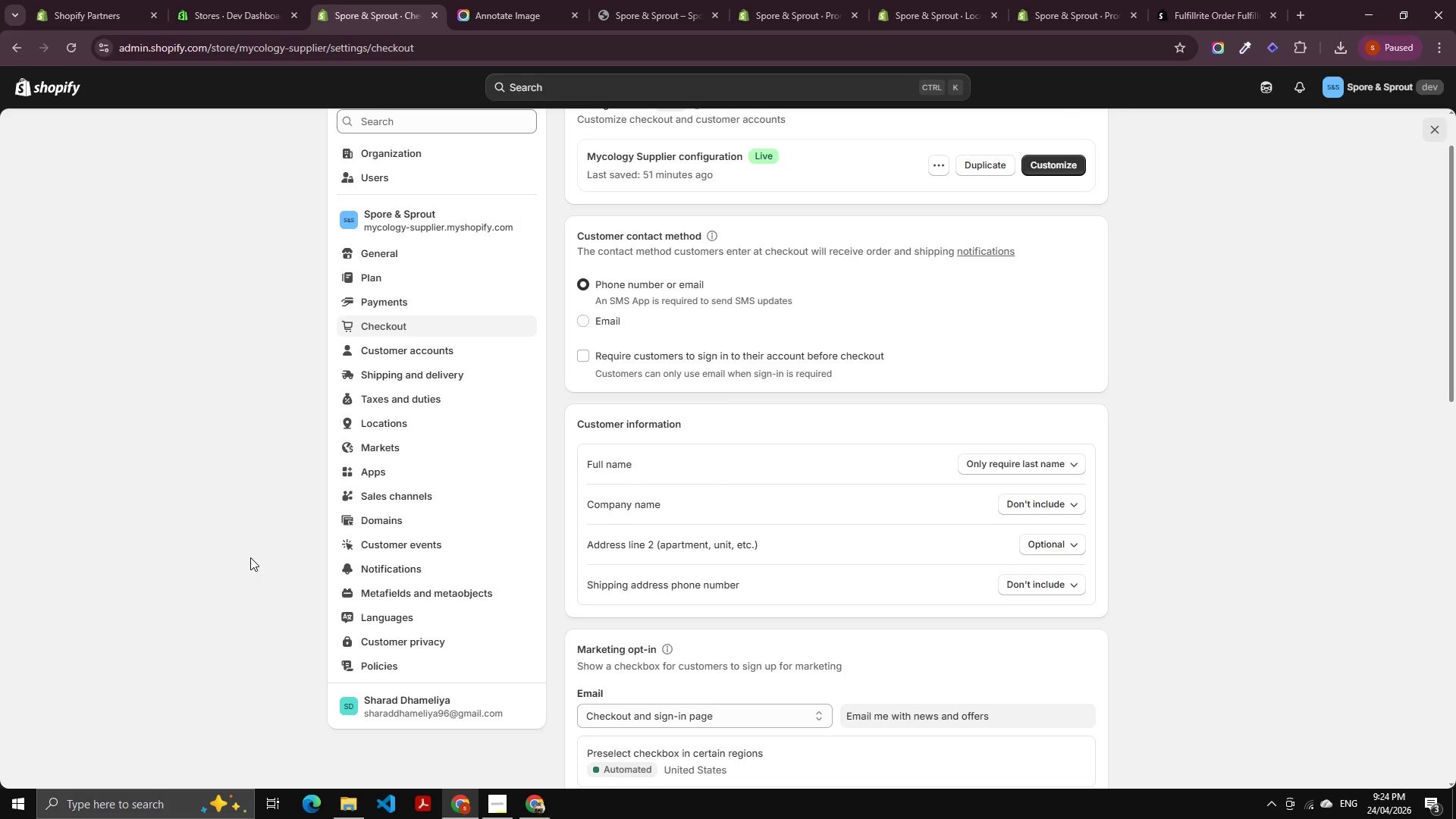 
wait(79.68)
 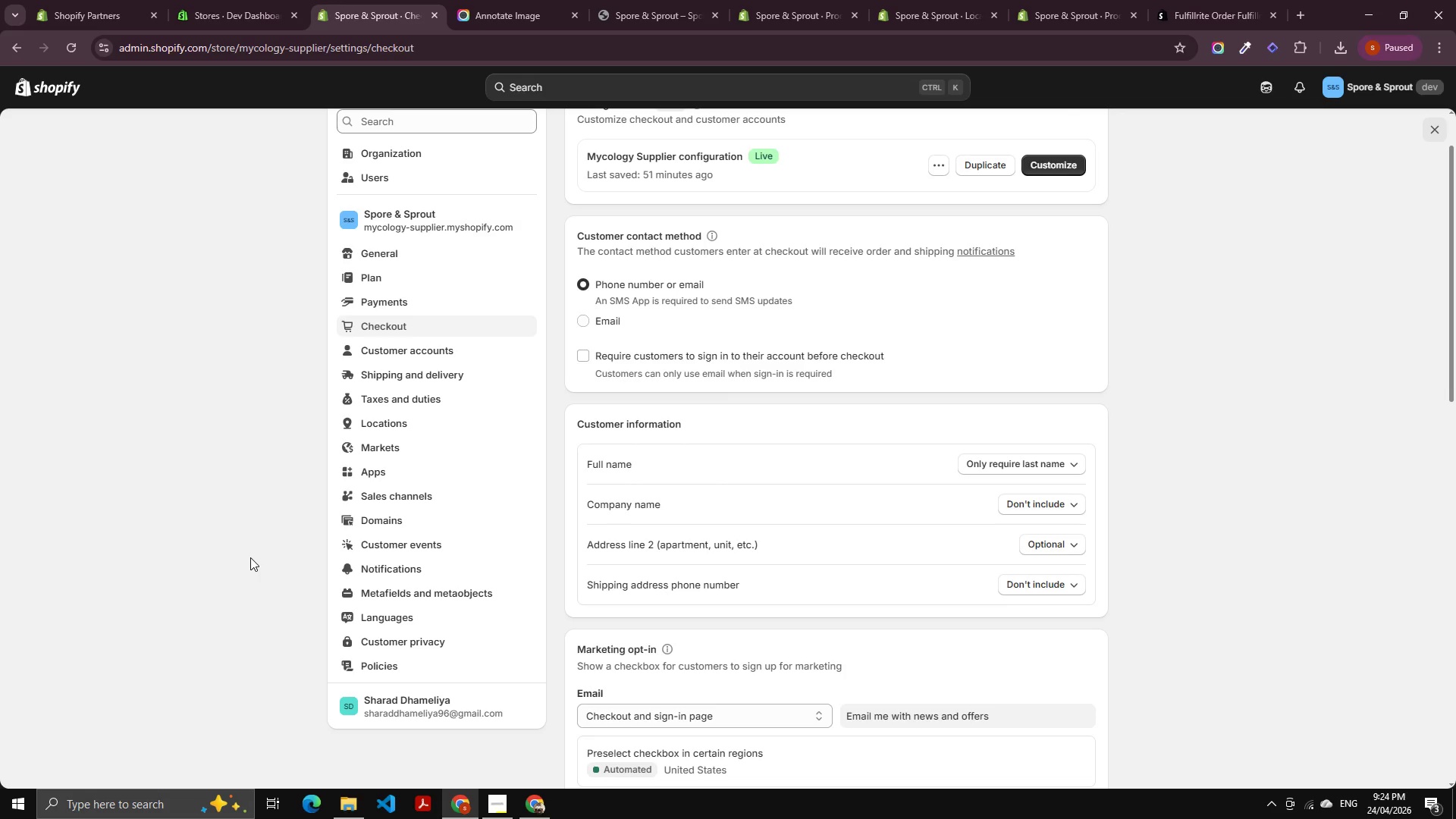 
left_click([1444, 129])
 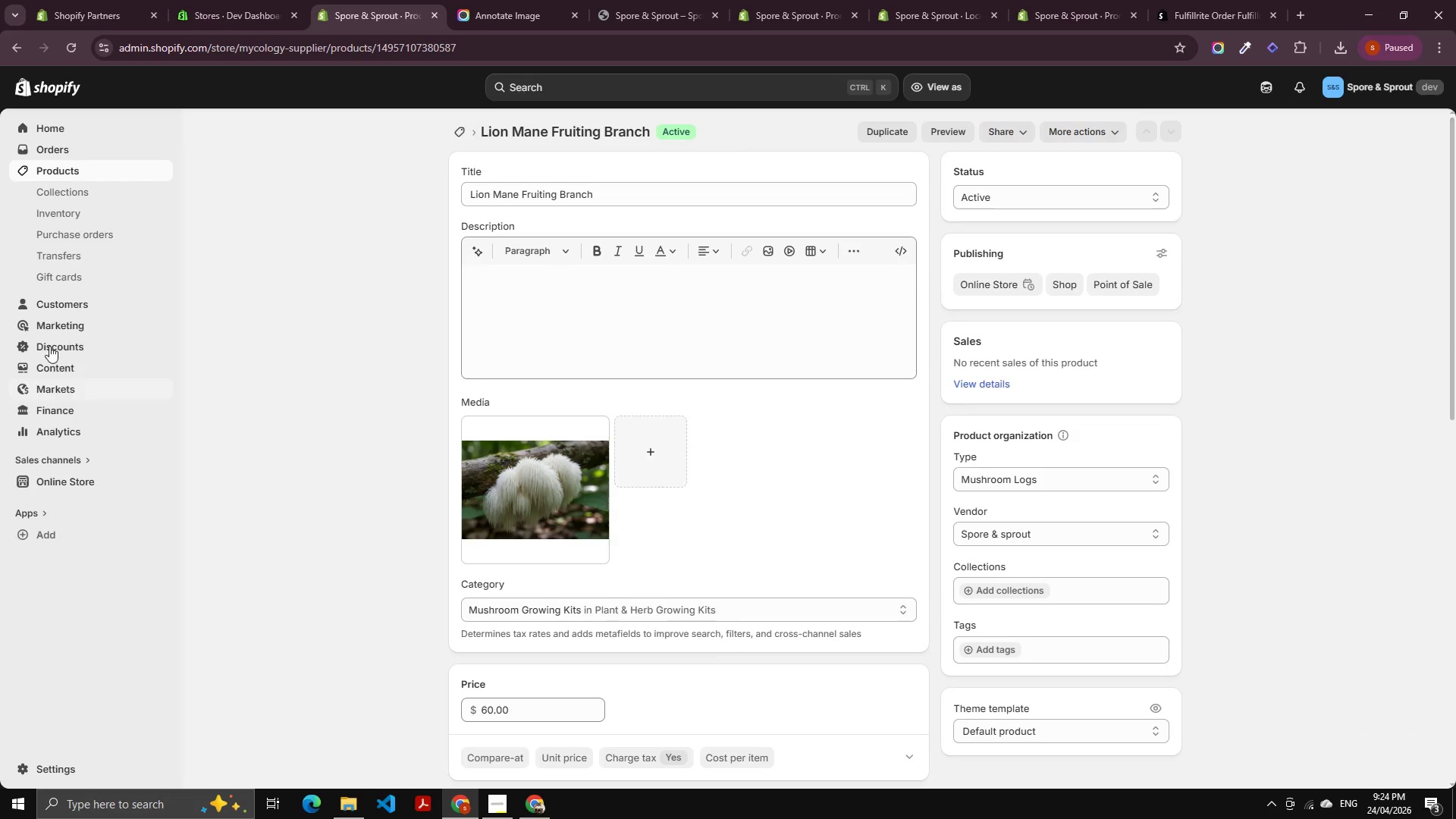 
scroll: coordinate [562, 399], scroll_direction: down, amount: 6.0
 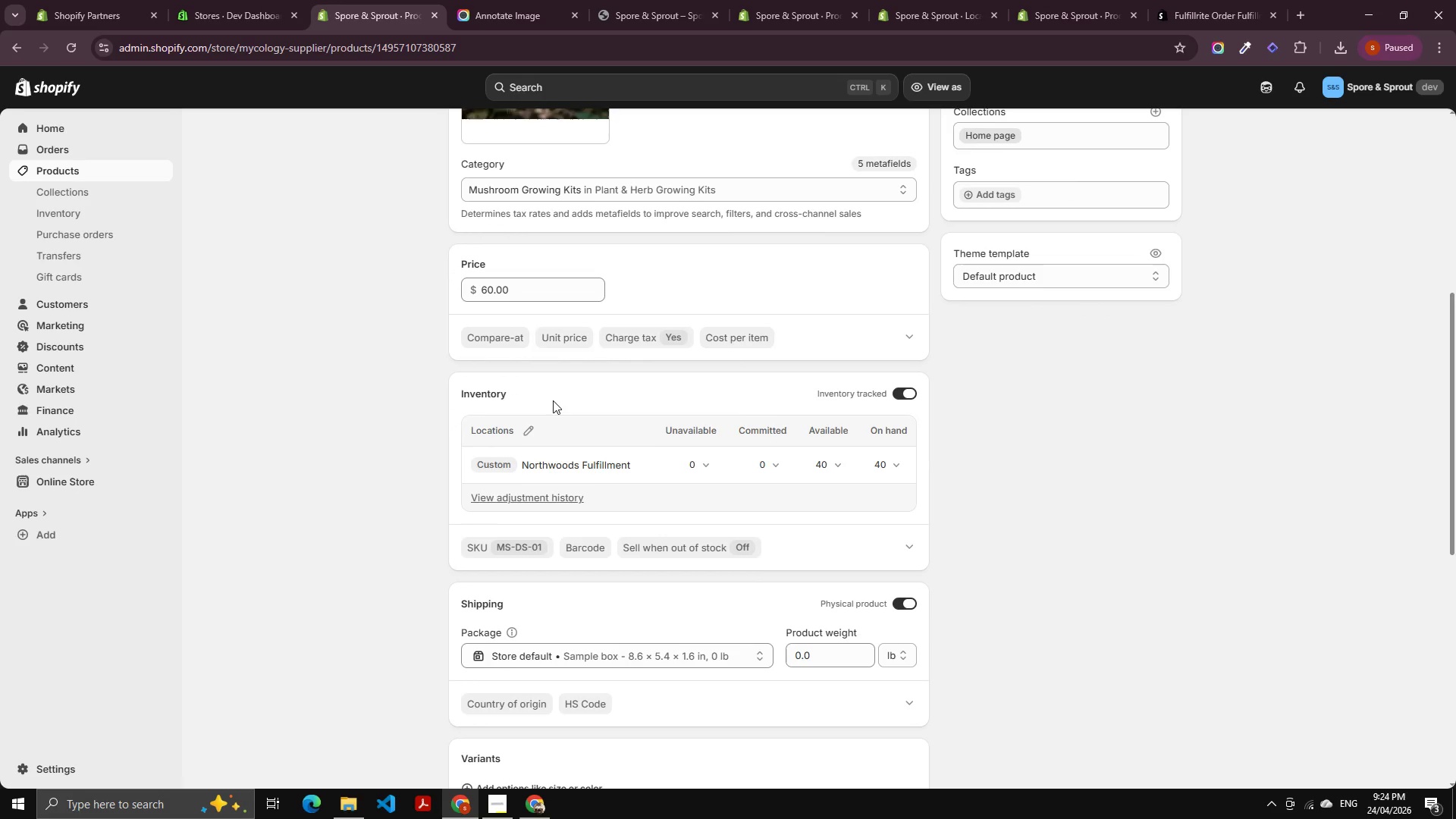 
scroll: coordinate [570, 392], scroll_direction: up, amount: 4.0
 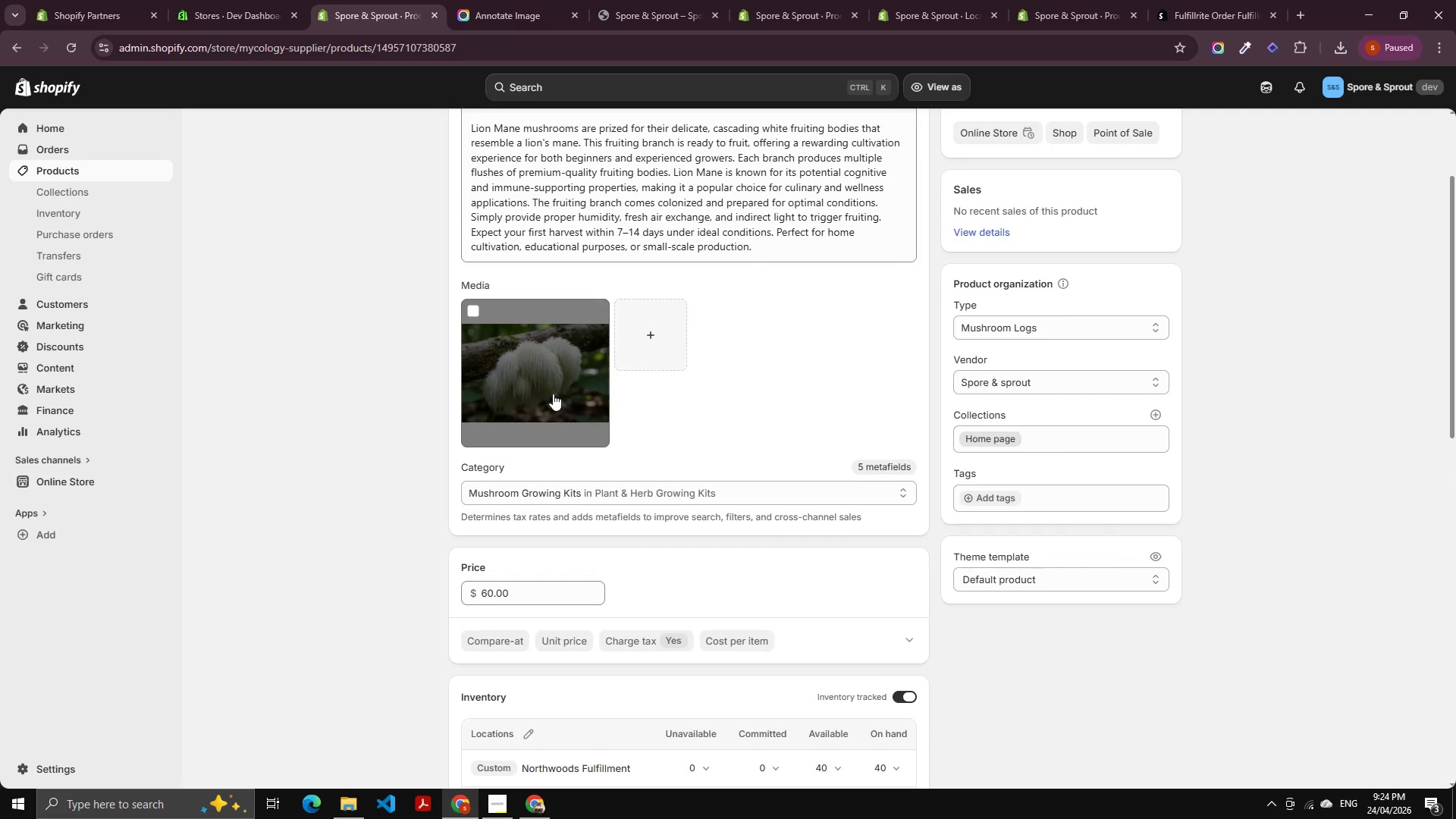 
scroll: coordinate [407, 407], scroll_direction: down, amount: 15.0
 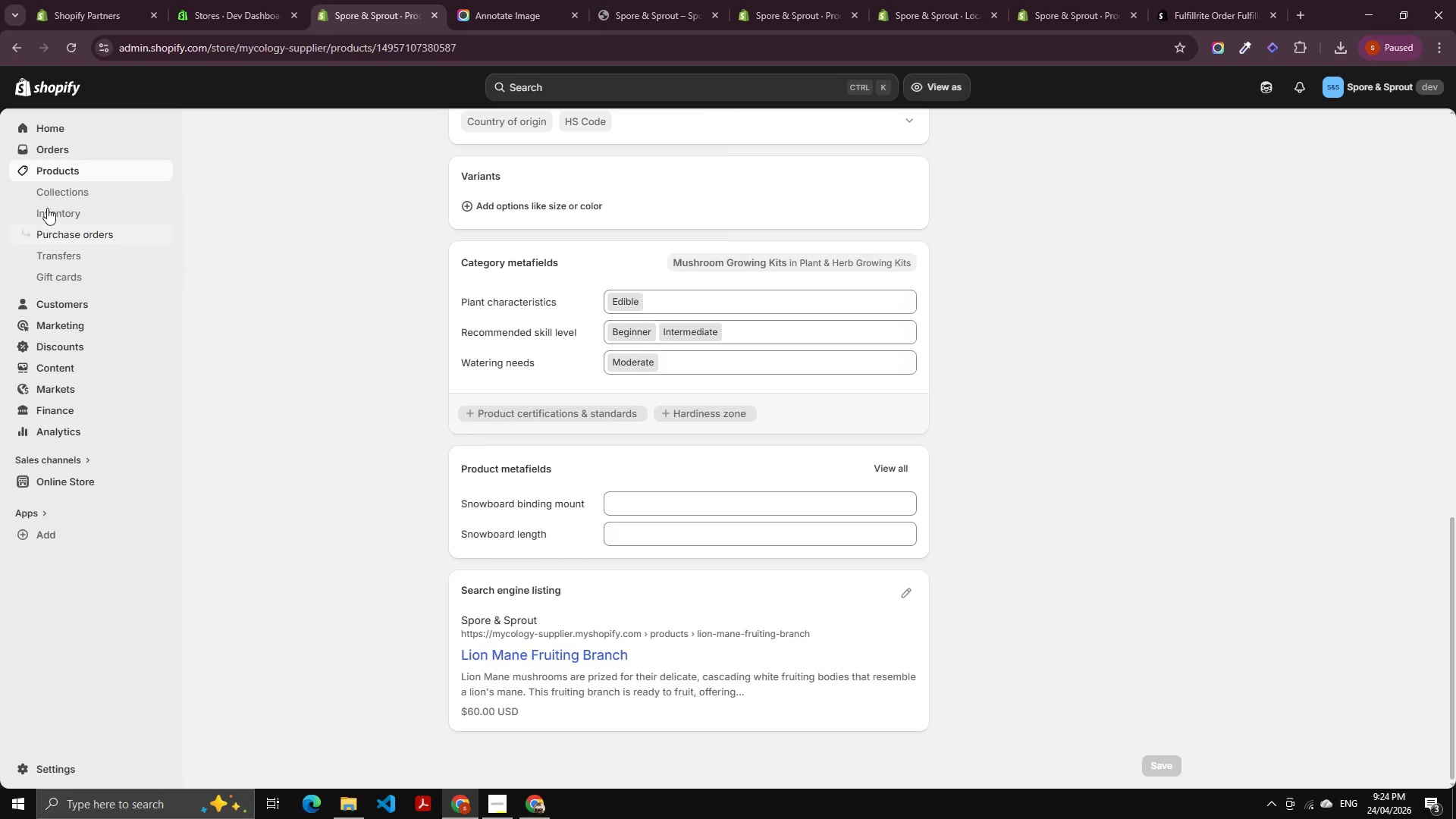 
left_click([68, 171])
 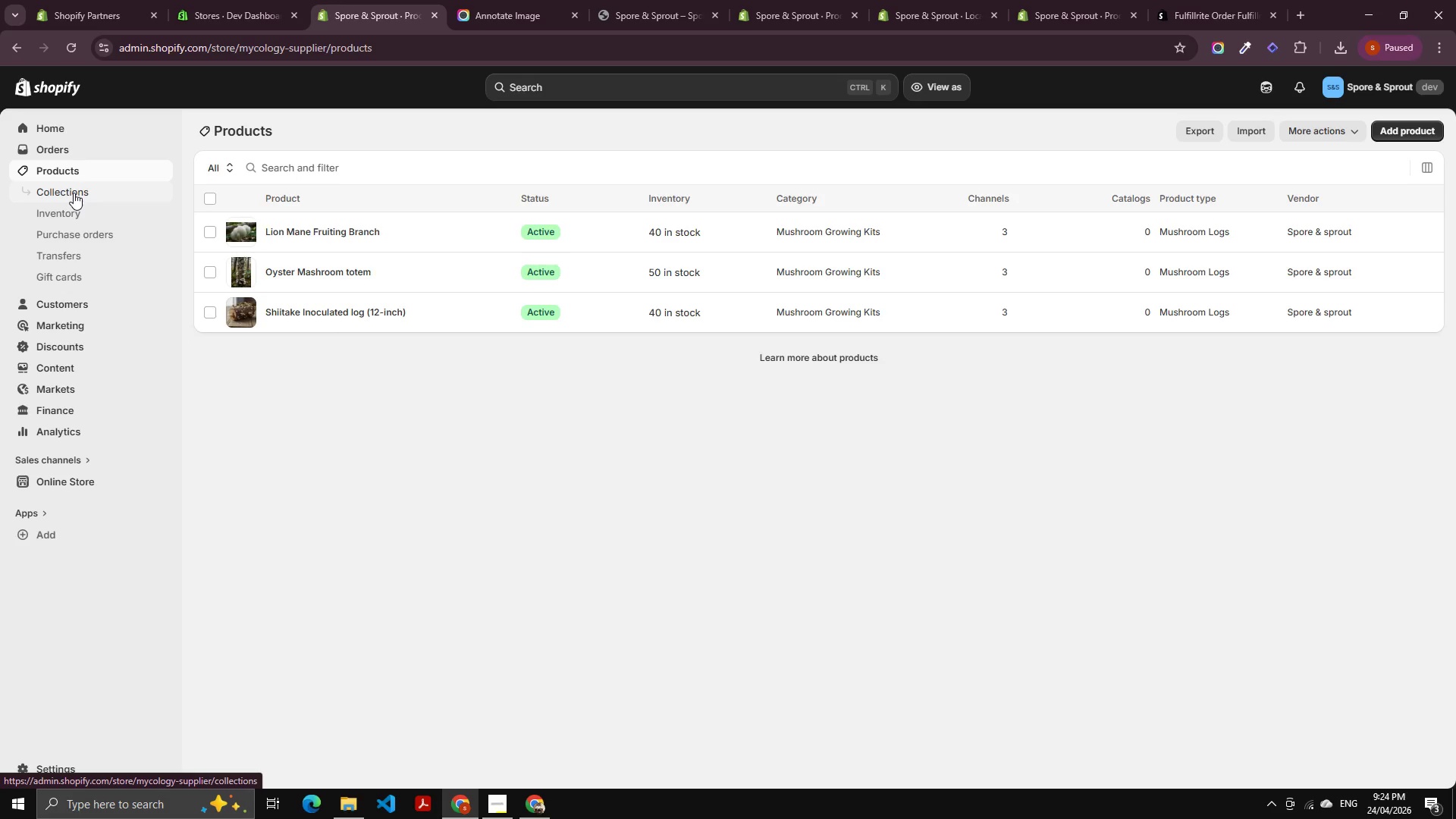 
wait(5.81)
 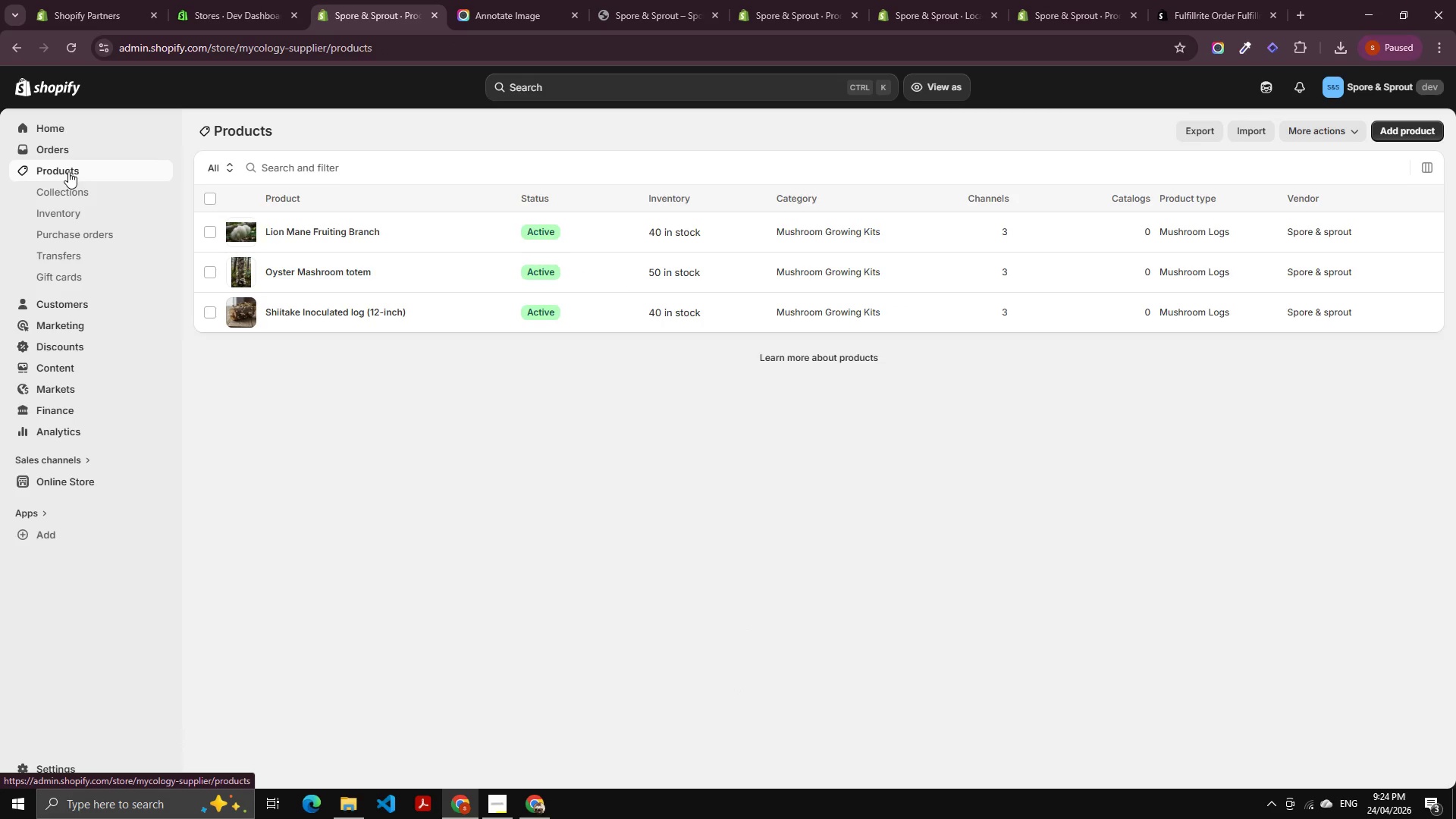 
left_click([209, 199])
 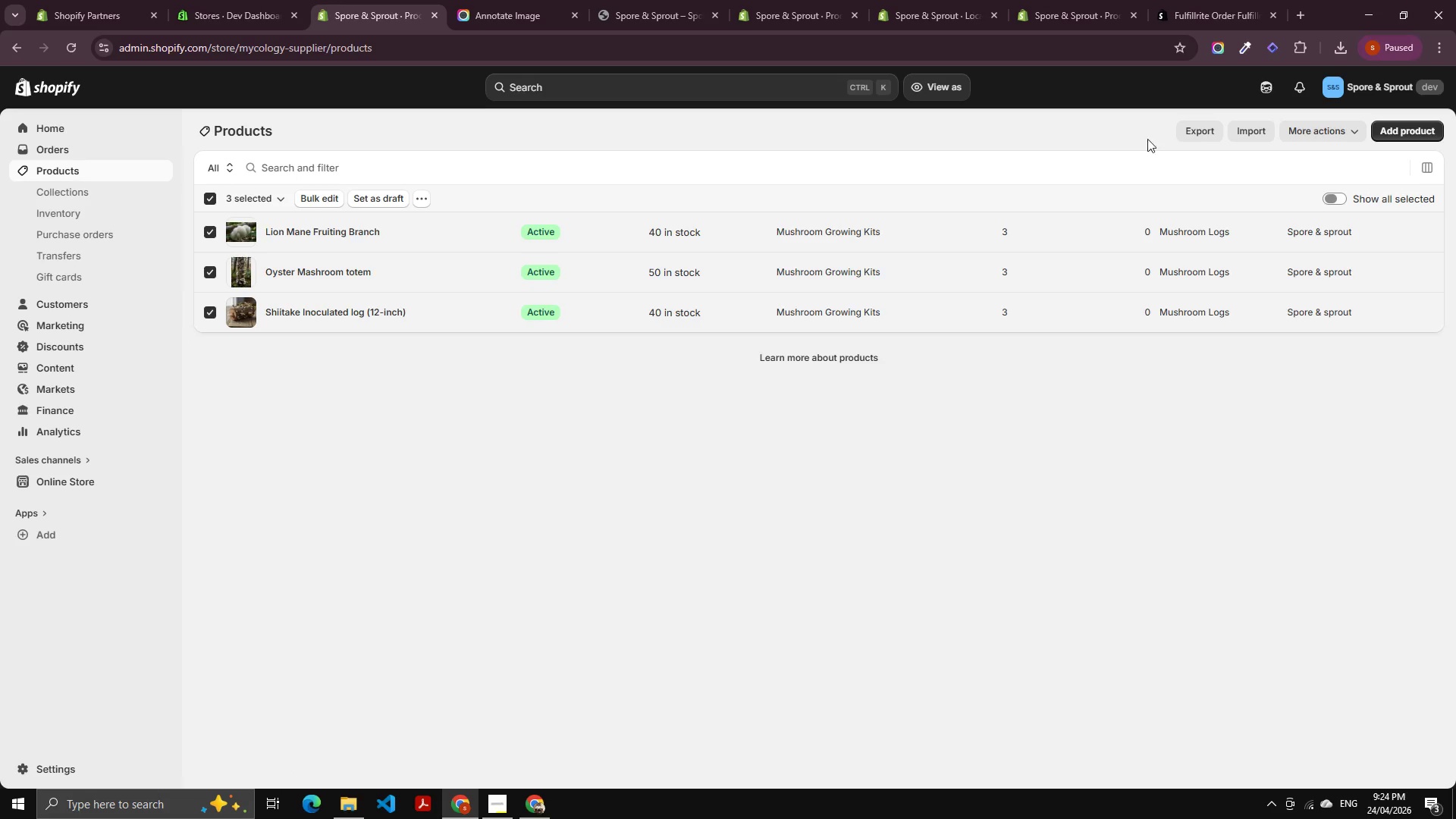 
left_click([1191, 130])
 